 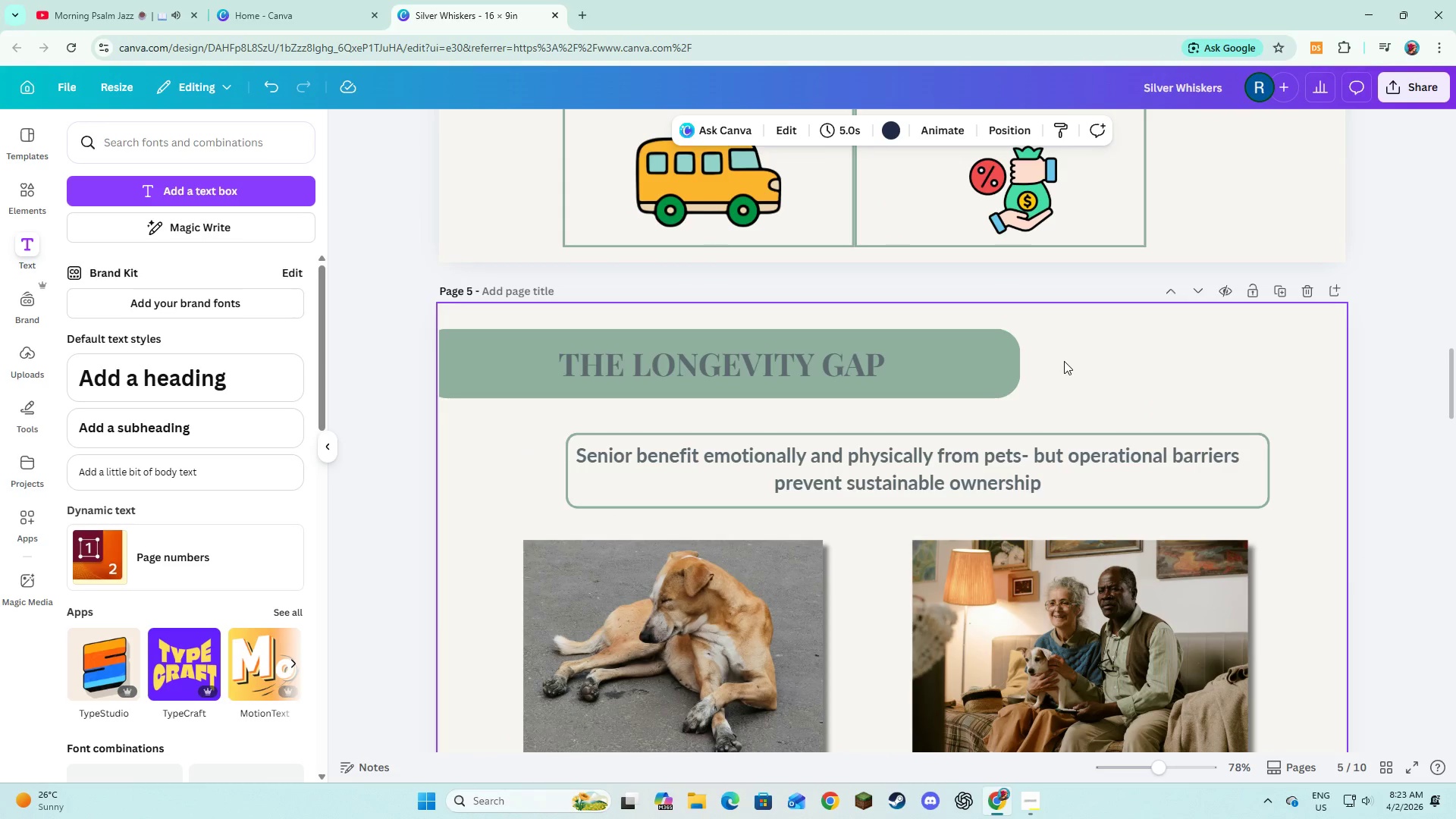 
scroll: coordinate [1064, 361], scroll_direction: down, amount: 2.0
 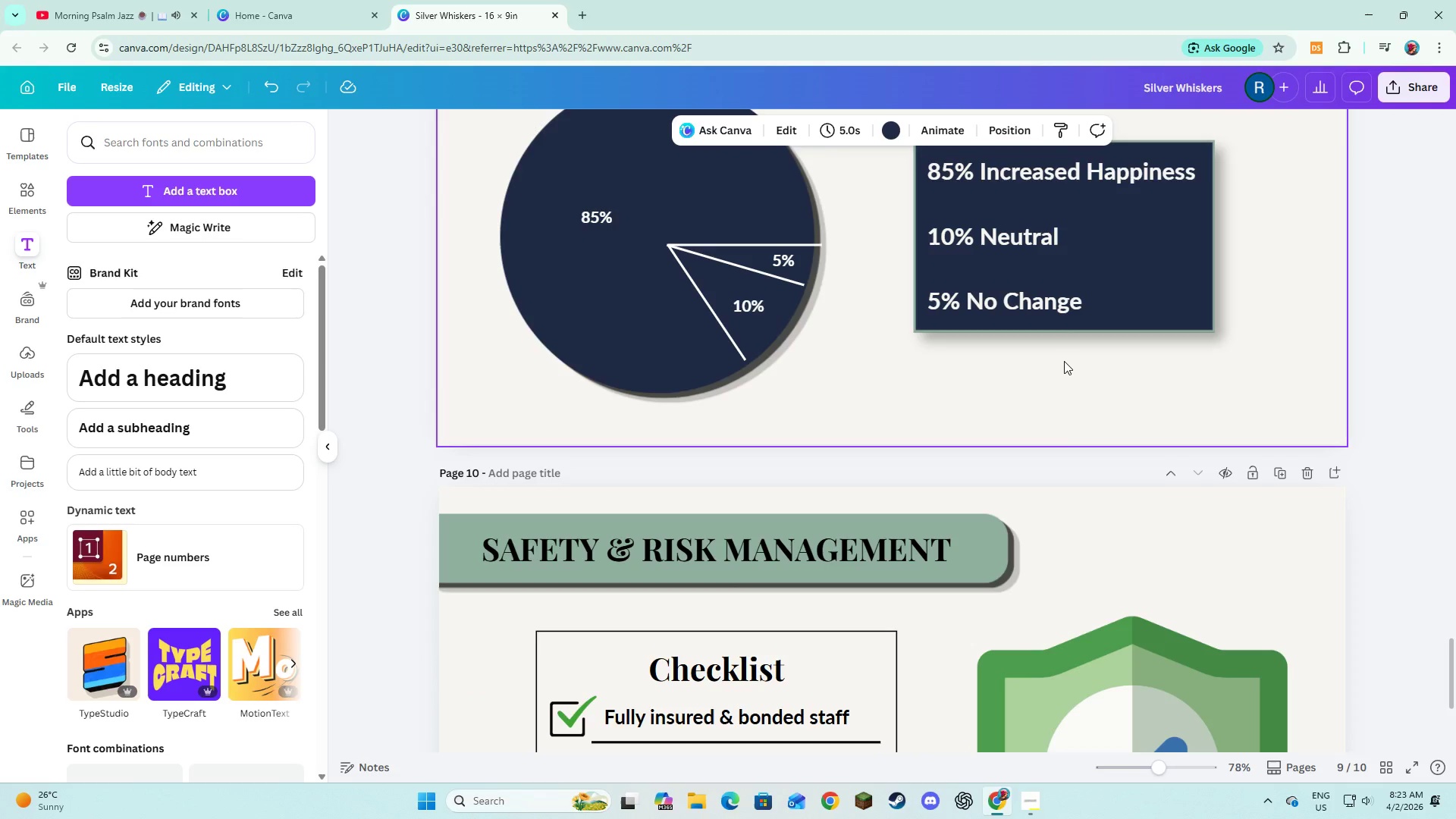 
left_click([855, 256])
 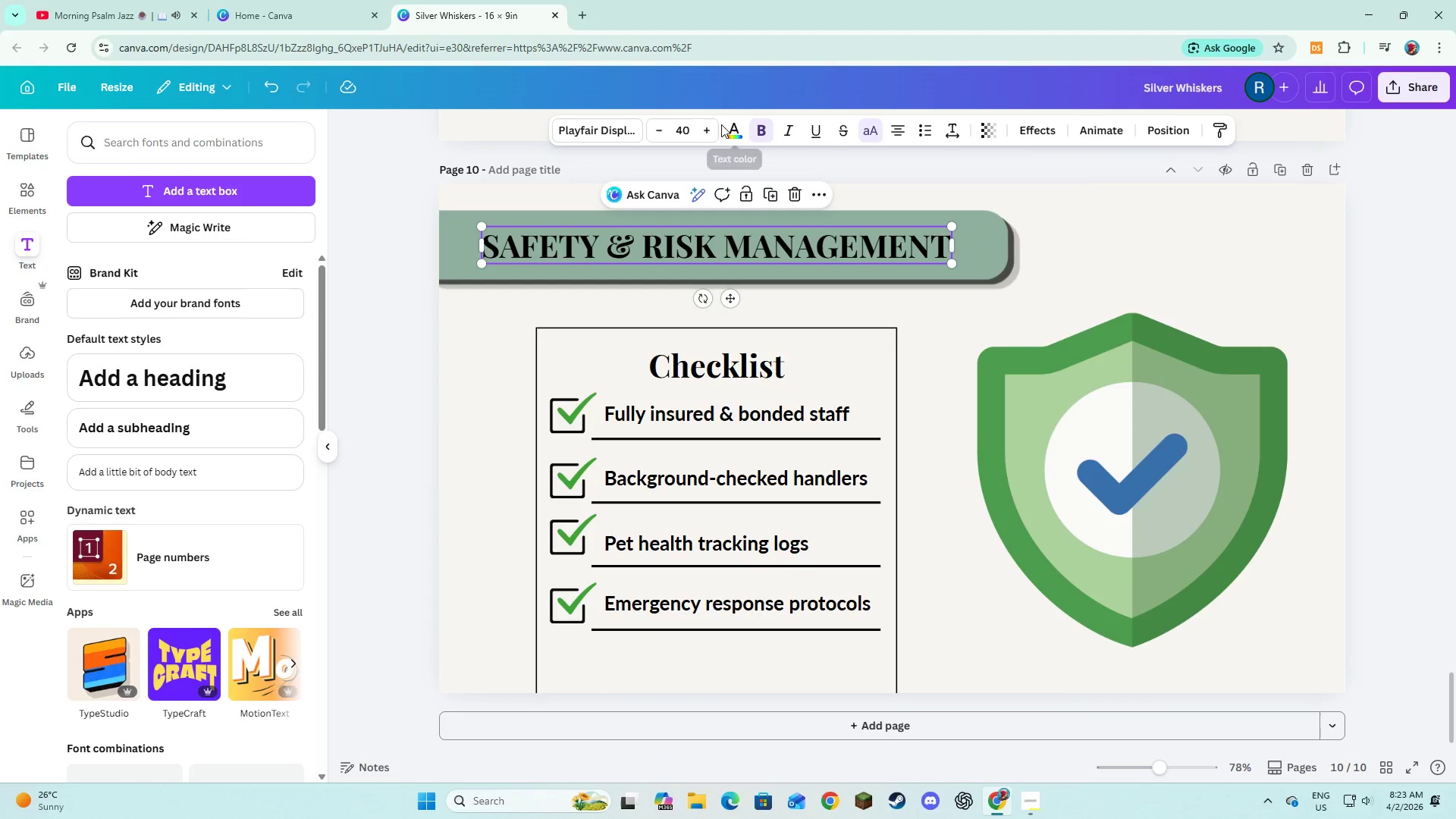 
left_click([736, 127])
 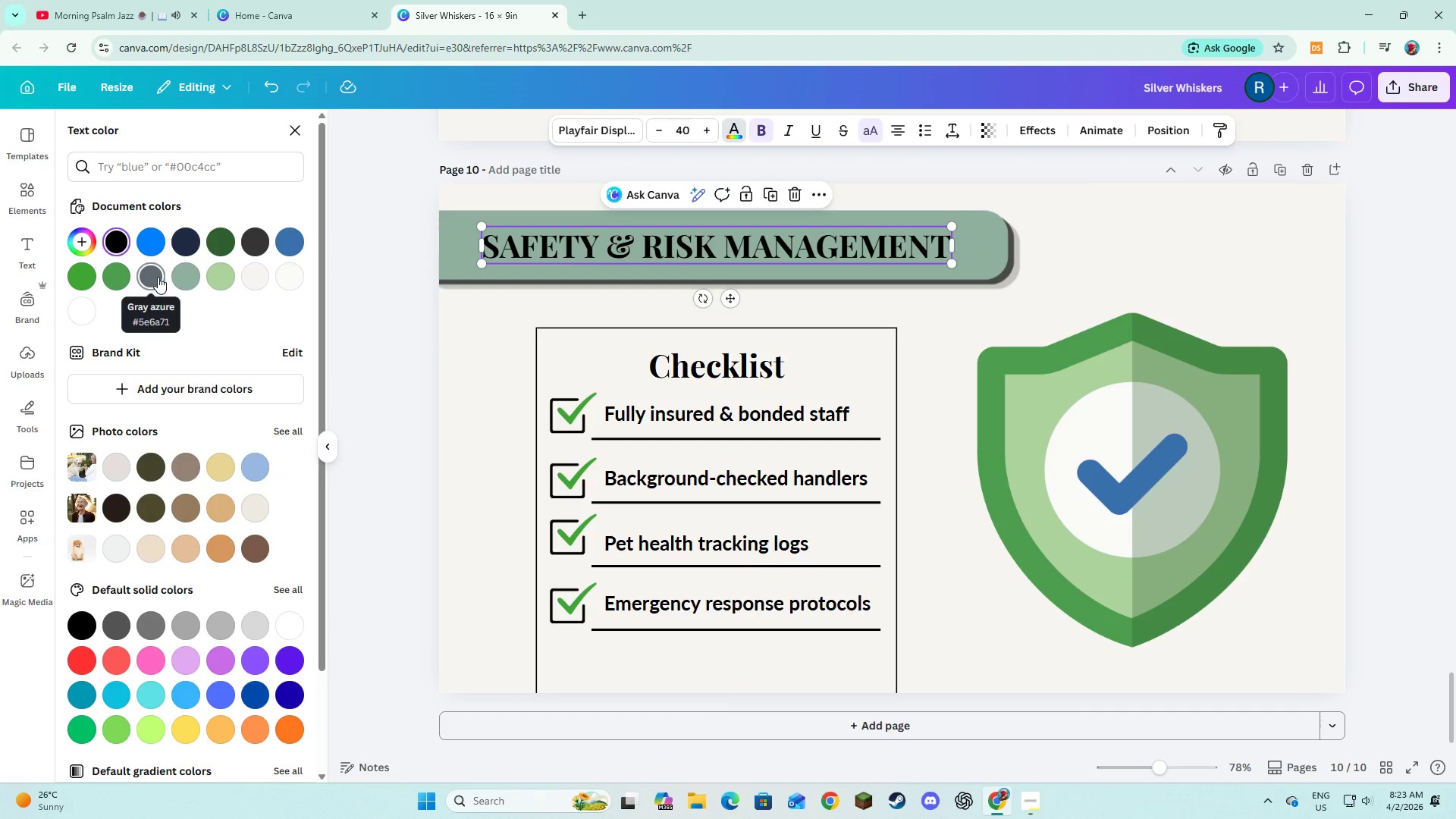 
left_click([158, 277])
 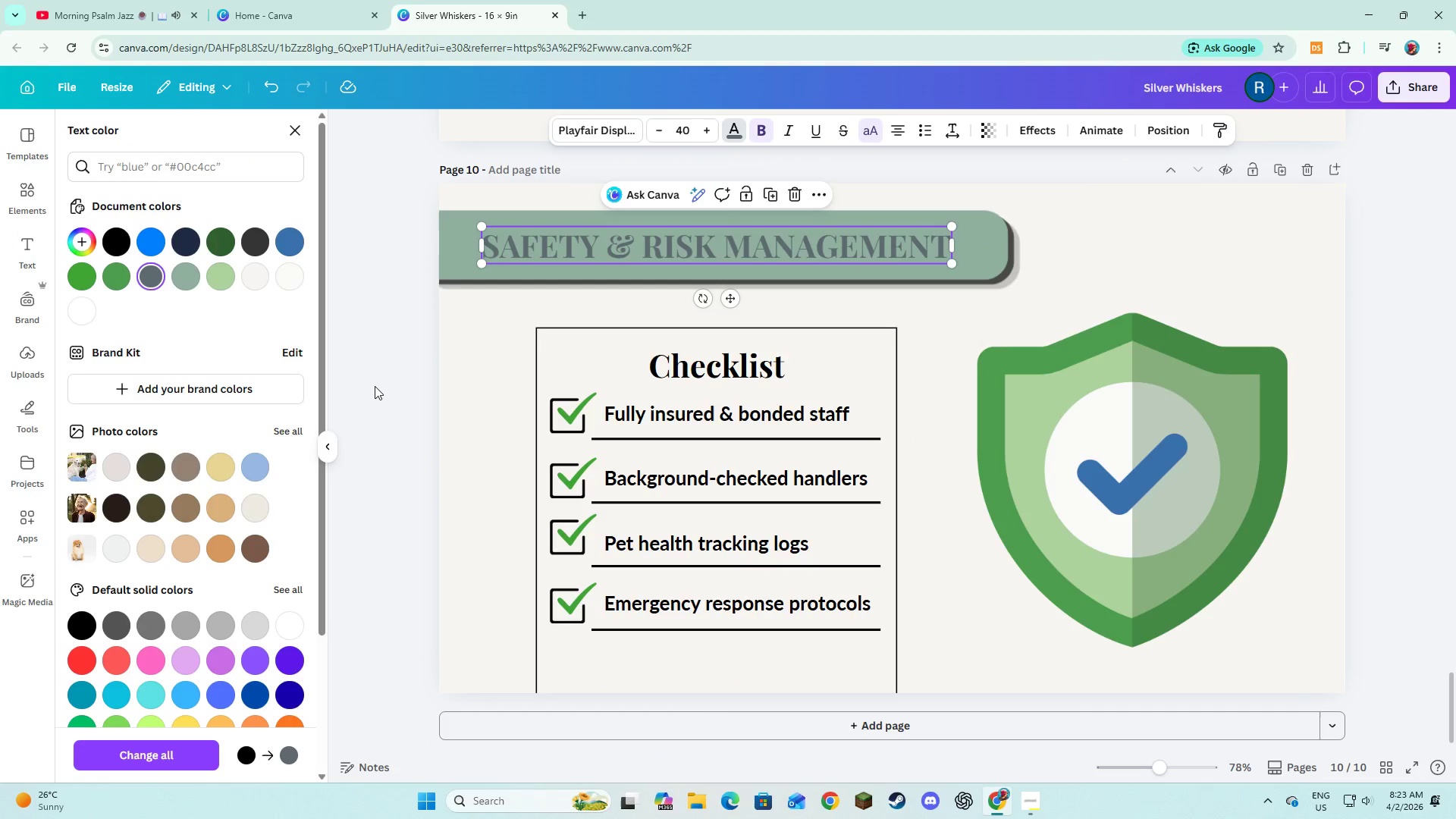 
left_click([378, 388])
 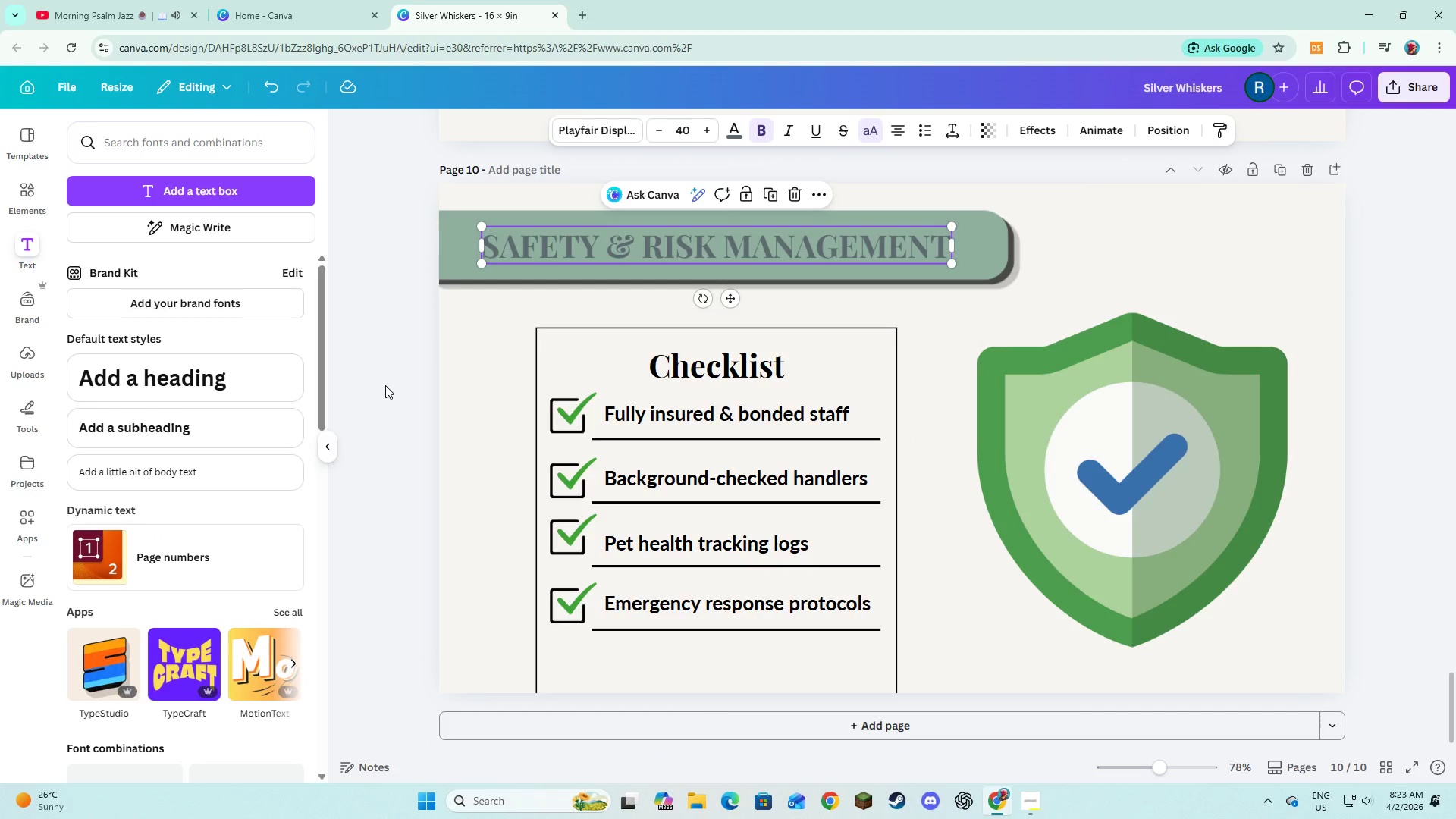 
left_click([385, 385])
 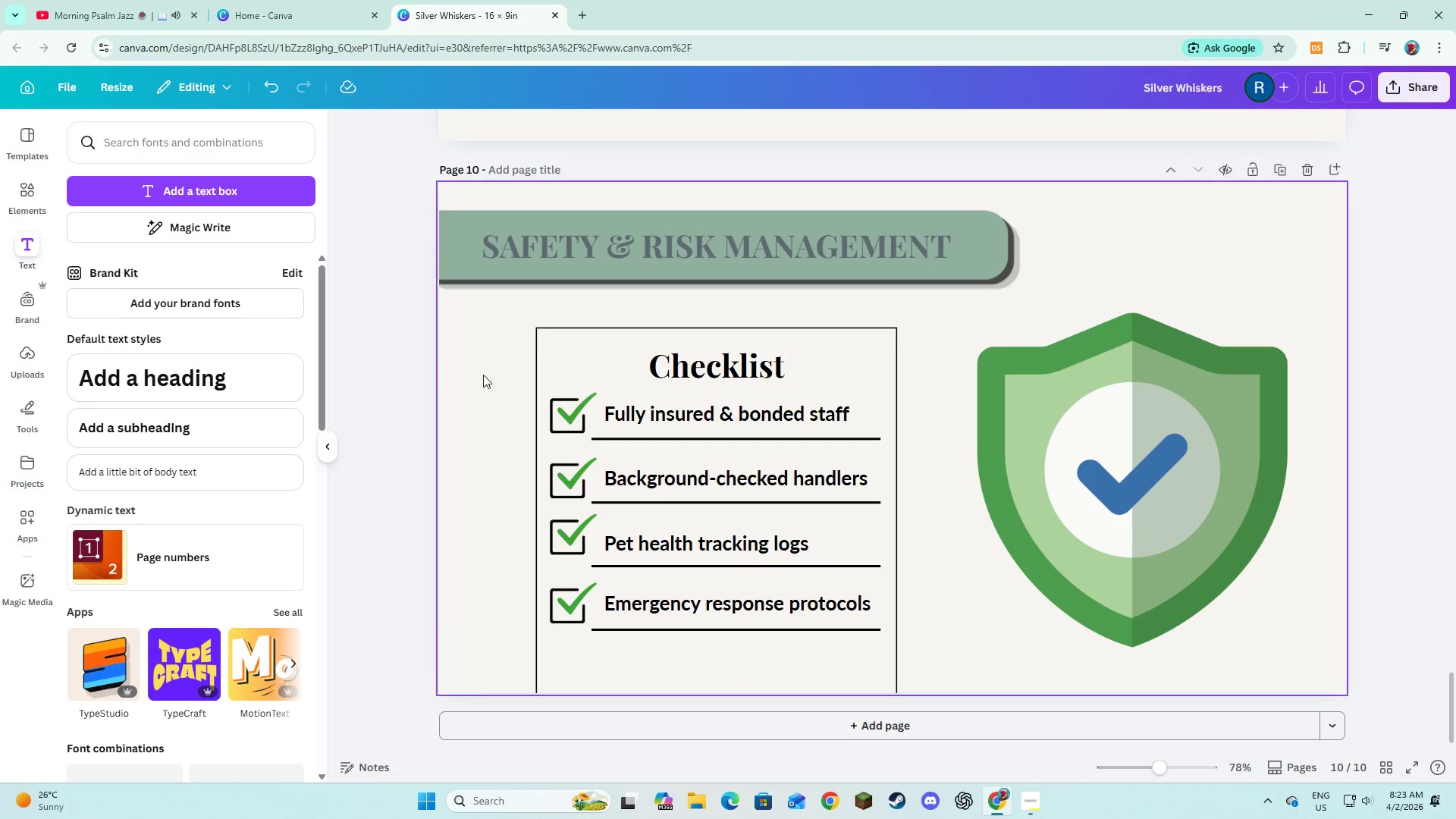 
scroll: coordinate [500, 377], scroll_direction: down, amount: 6.0
 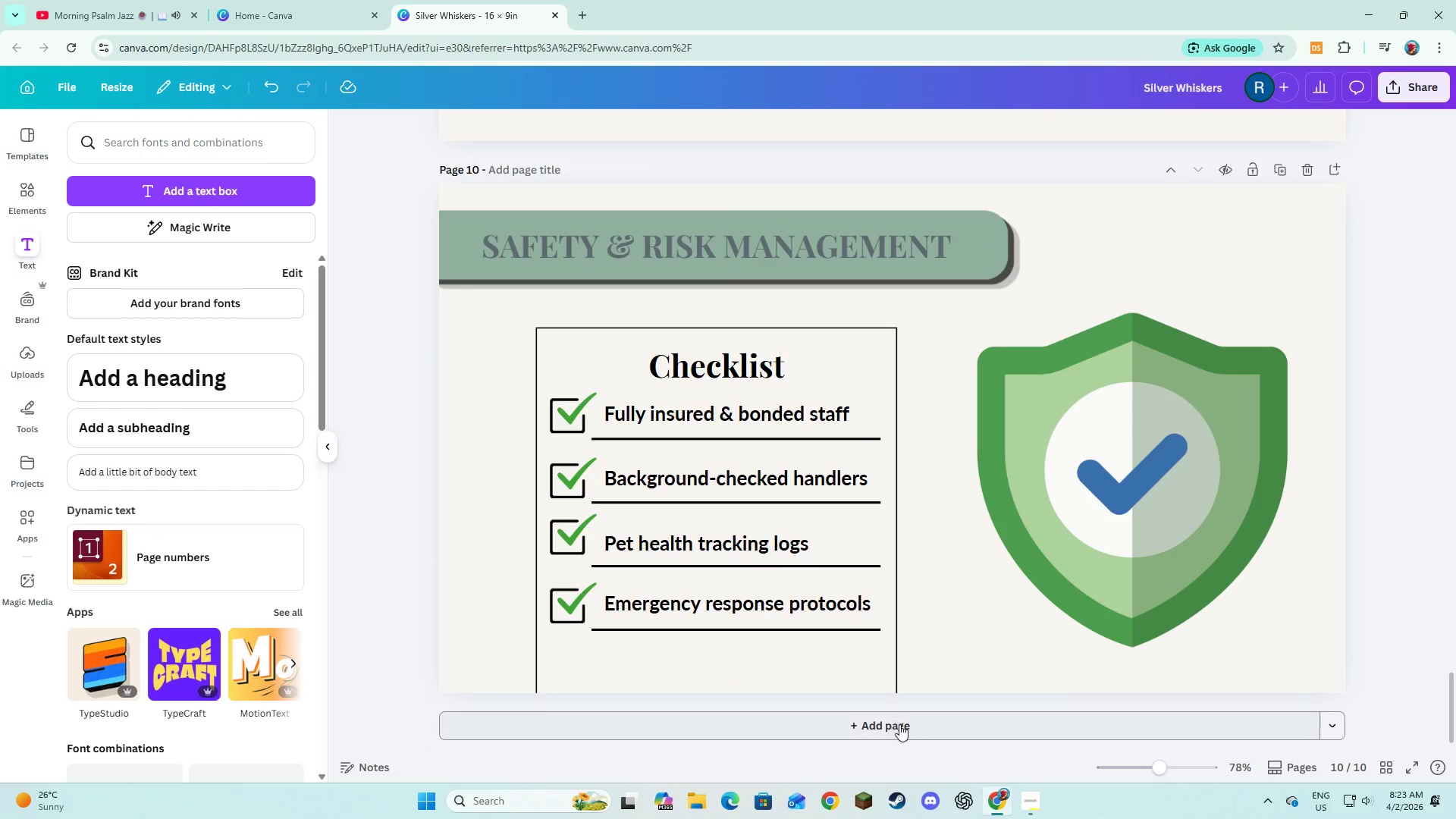 
left_click([900, 724])
 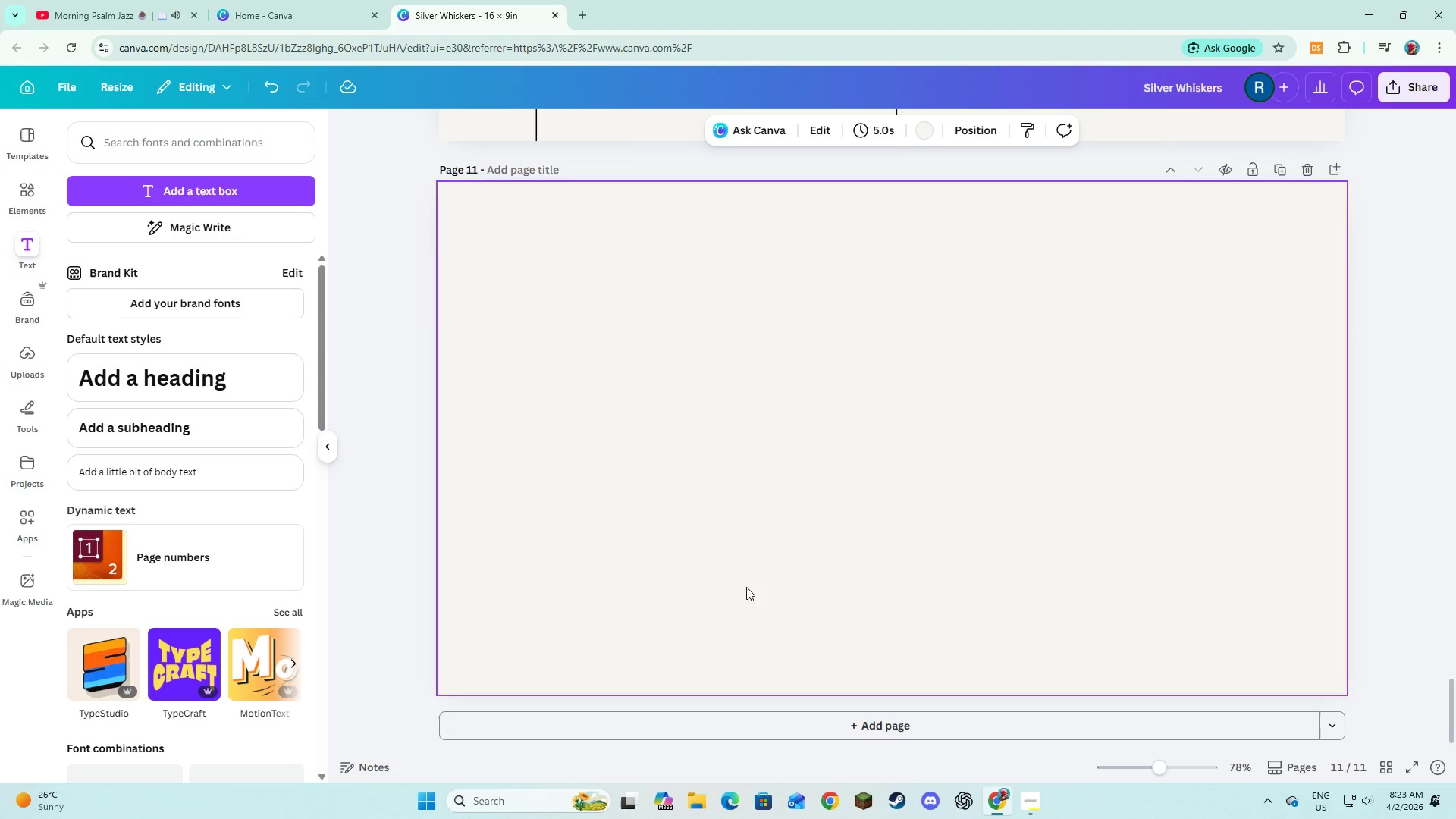 
scroll: coordinate [746, 587], scroll_direction: up, amount: 2.0
 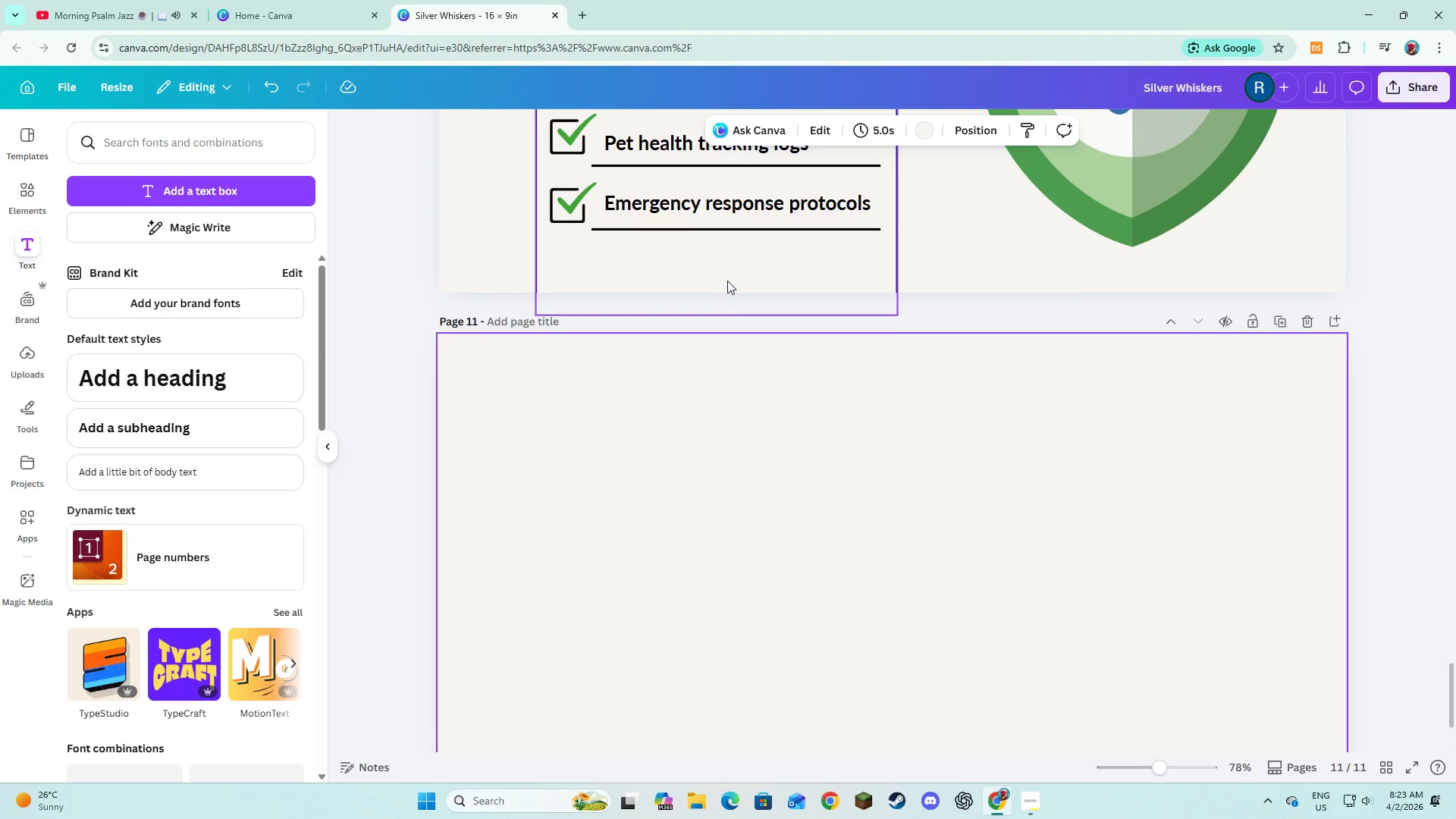 
left_click([727, 280])
 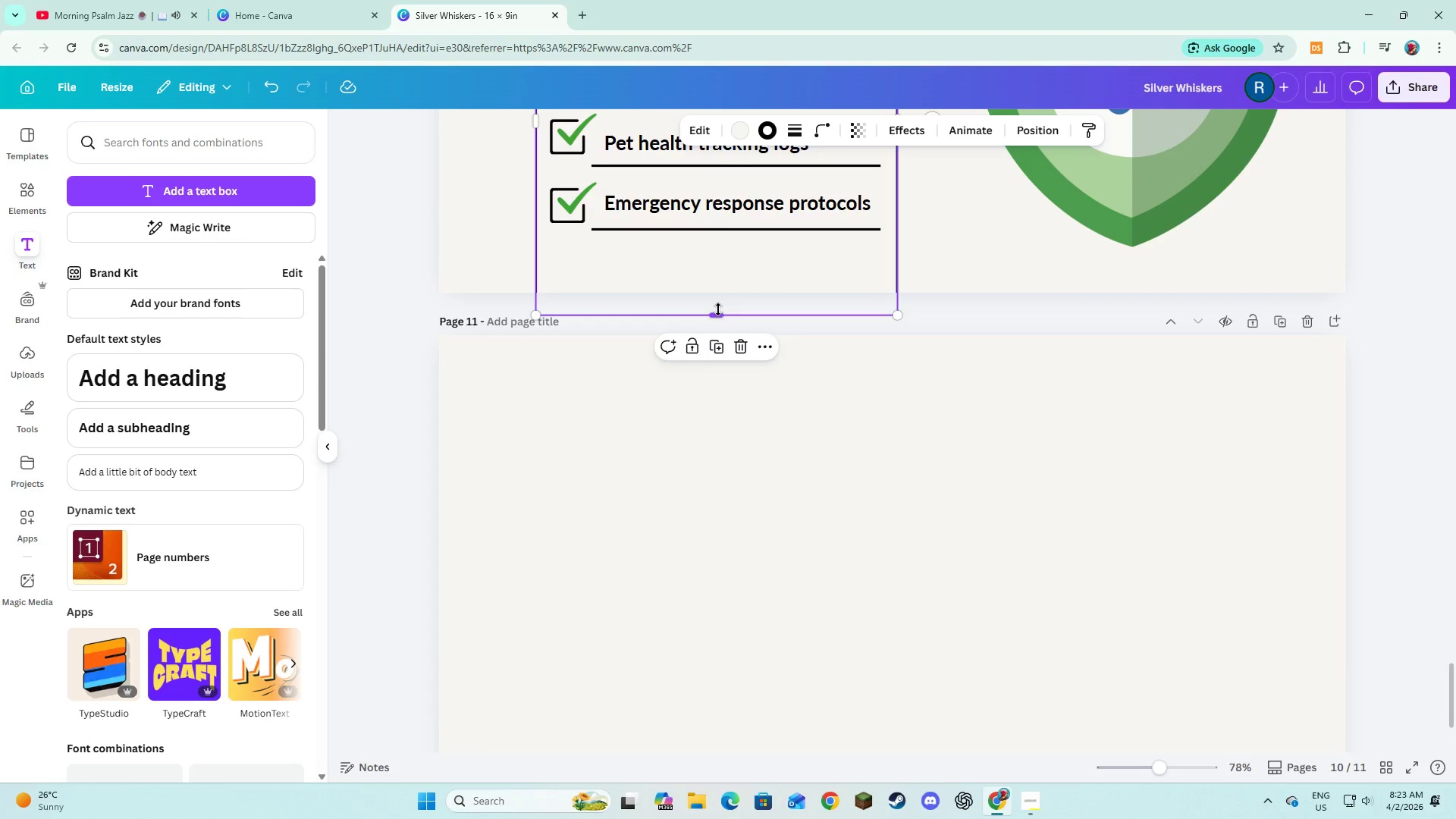 
left_click_drag(start_coordinate=[718, 309], to_coordinate=[720, 291])
 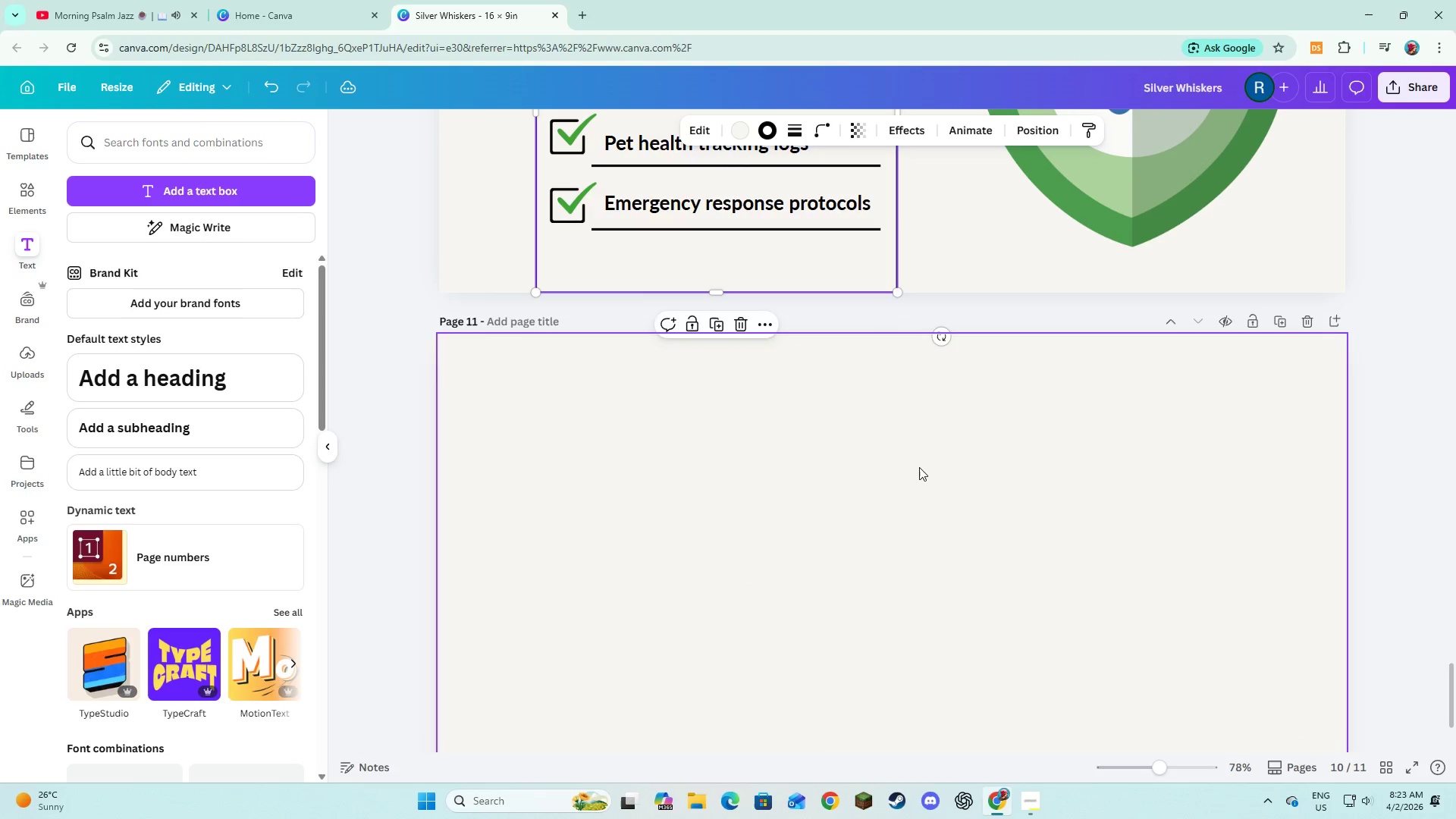 
left_click([919, 467])
 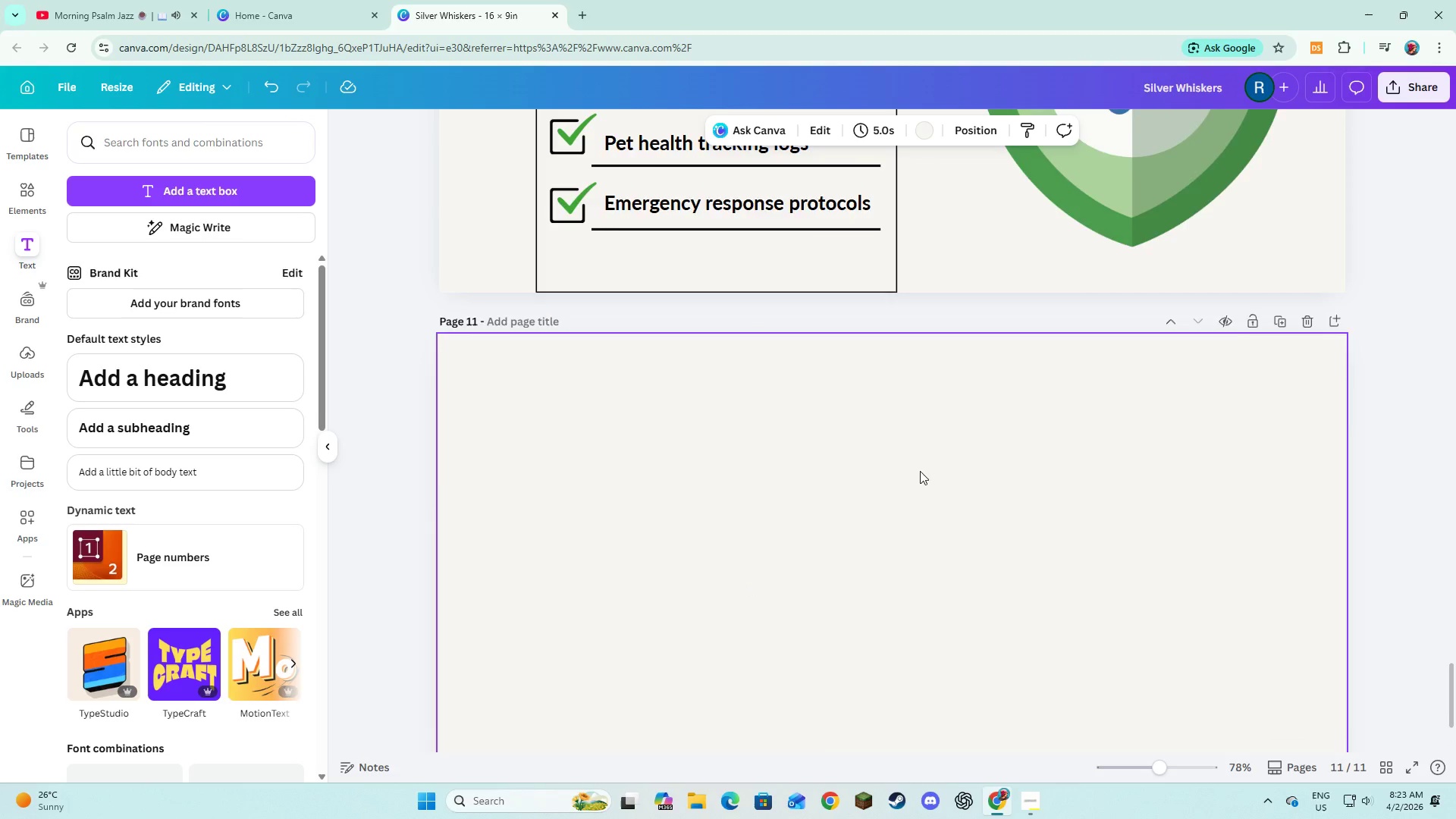 
scroll: coordinate [920, 472], scroll_direction: up, amount: 3.0
 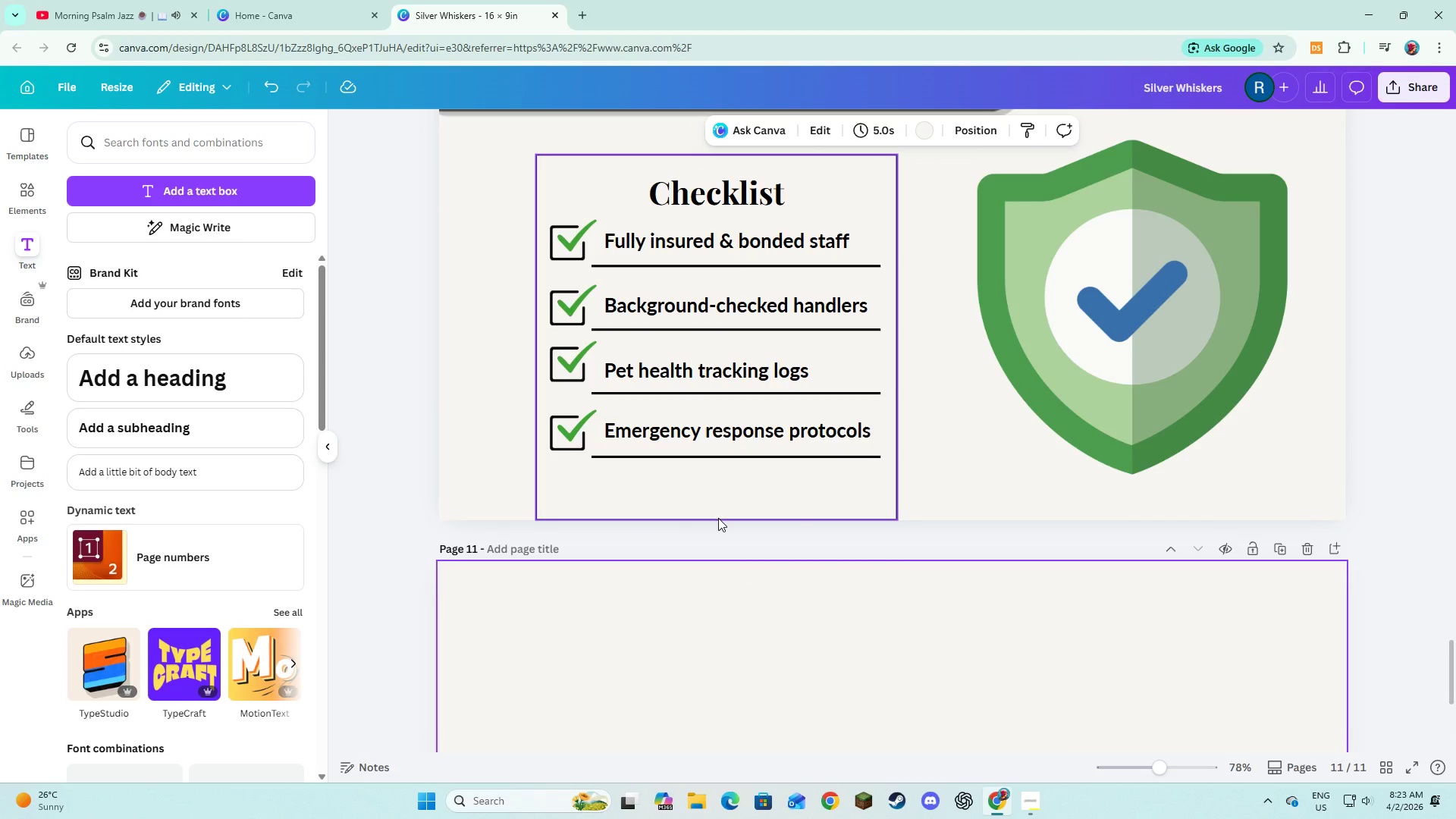 
left_click([937, 661])
 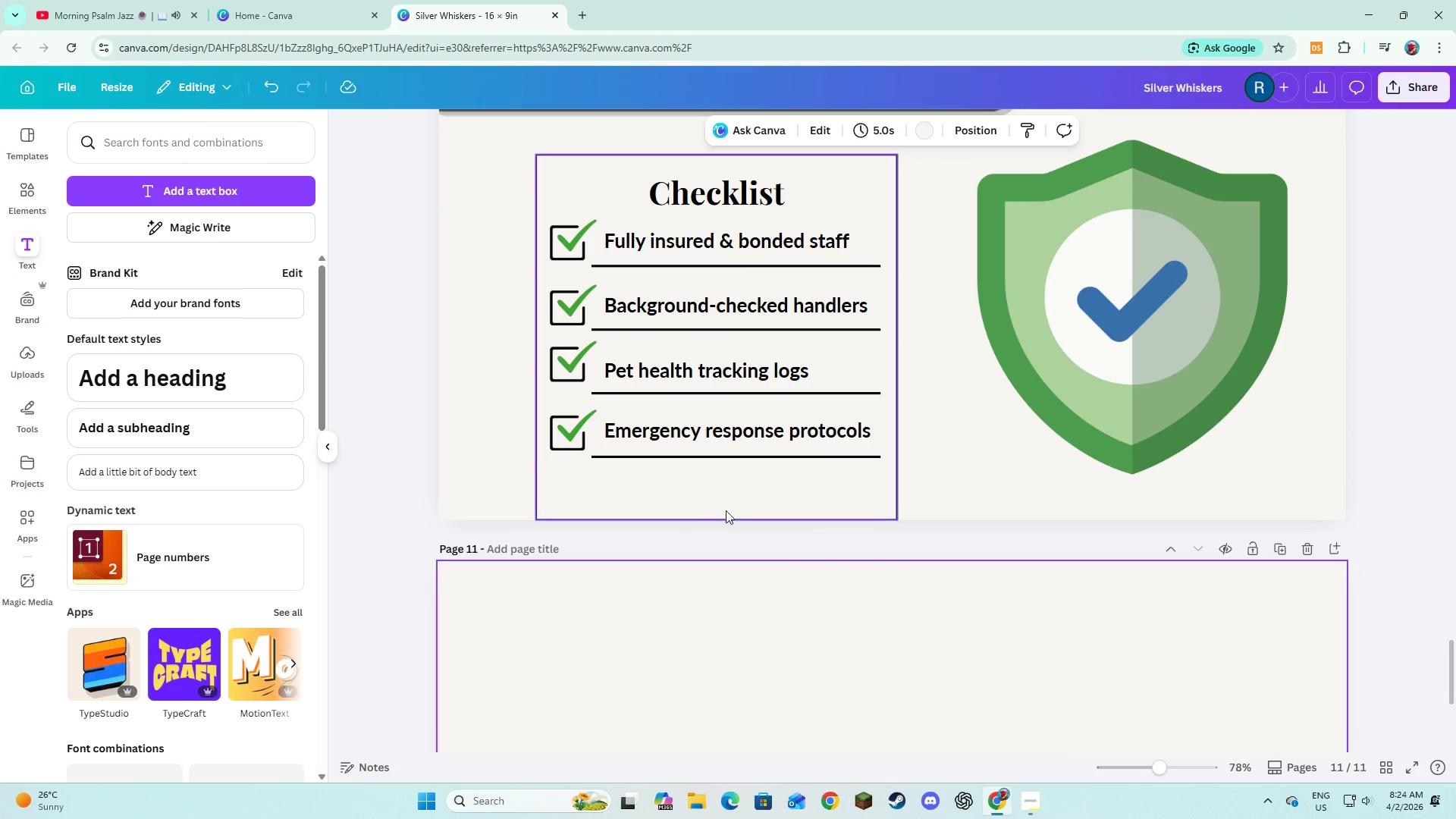 
left_click([723, 500])
 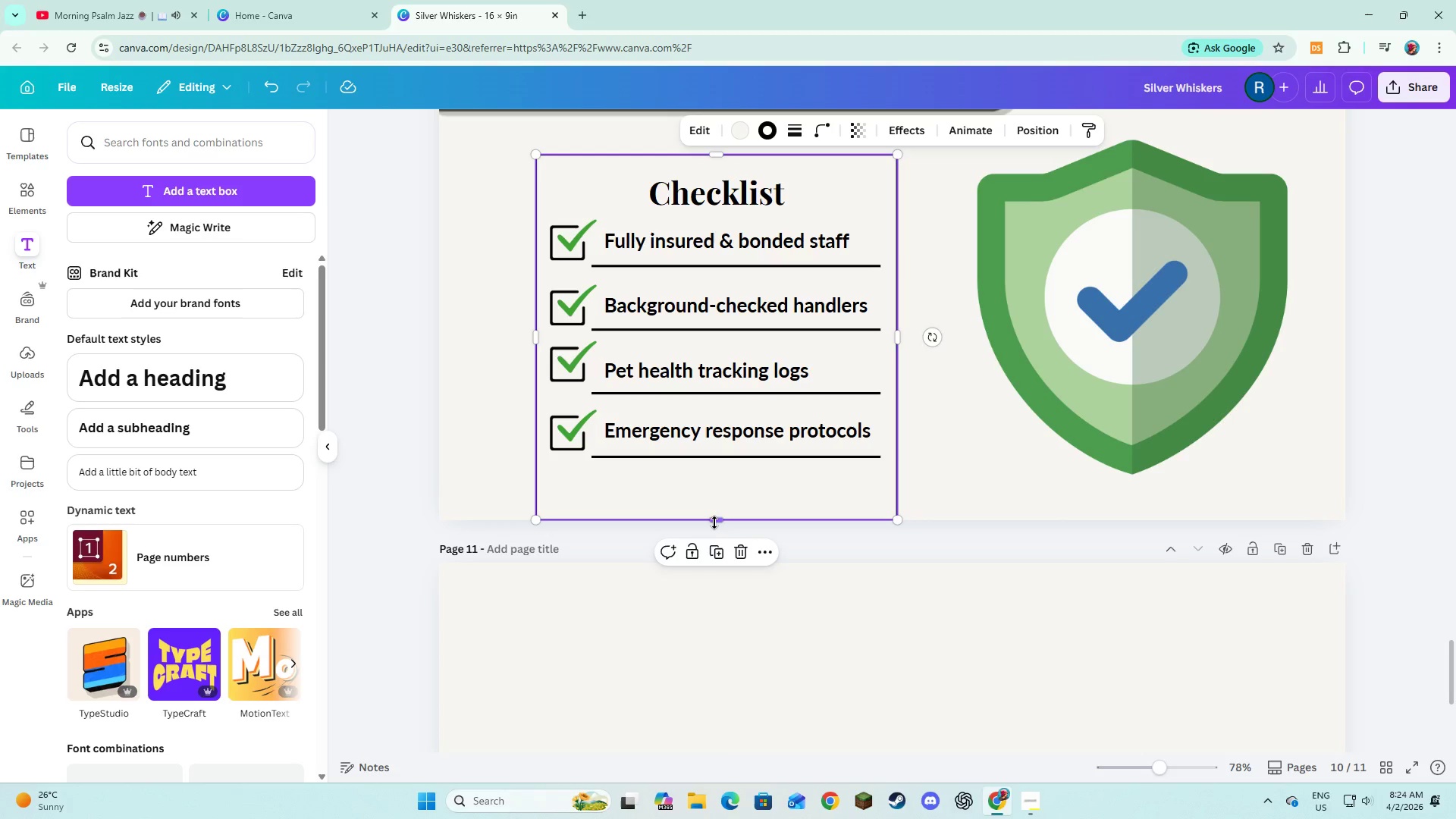 
left_click_drag(start_coordinate=[714, 522], to_coordinate=[714, 526])
 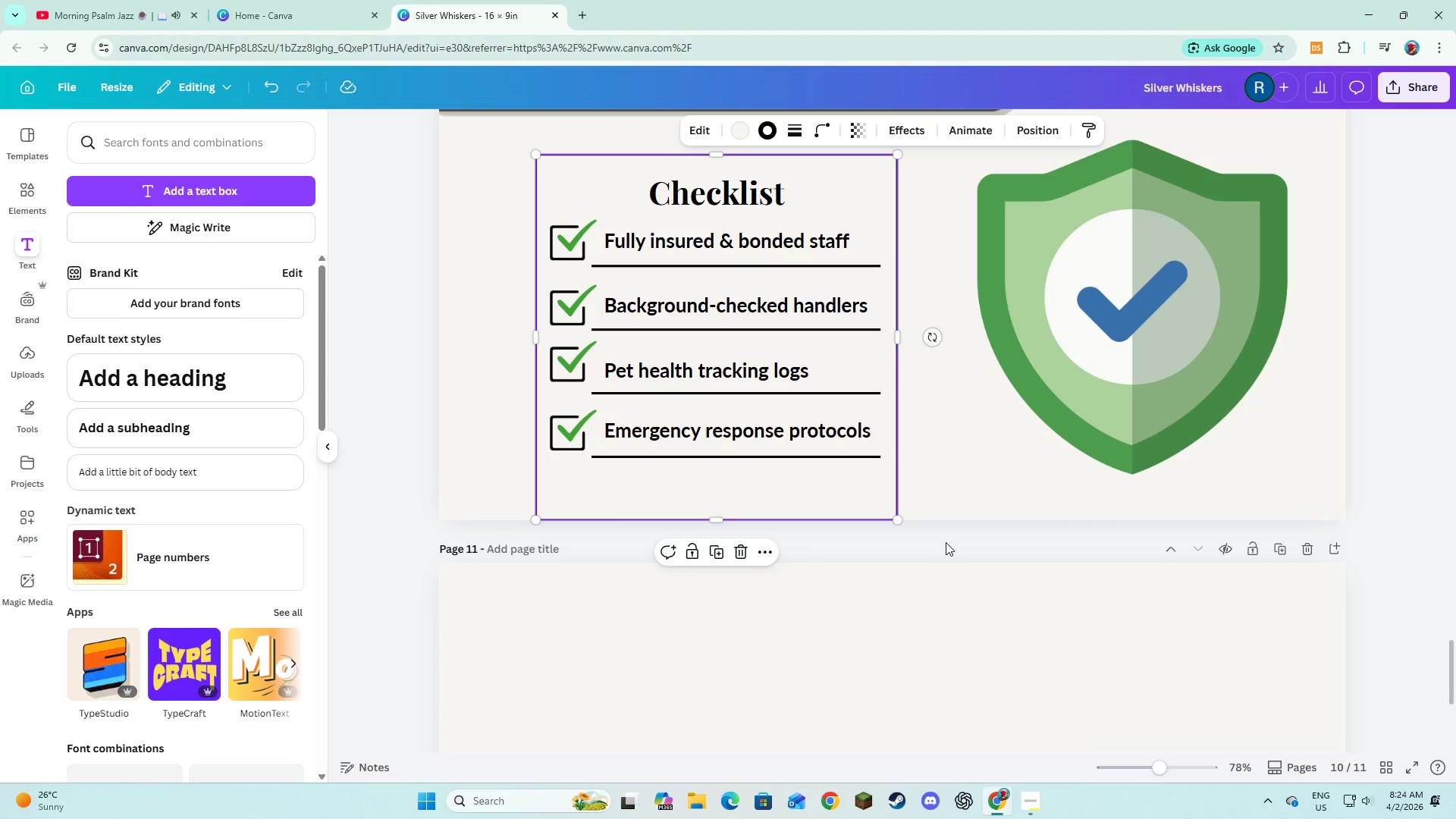 
left_click([946, 542])
 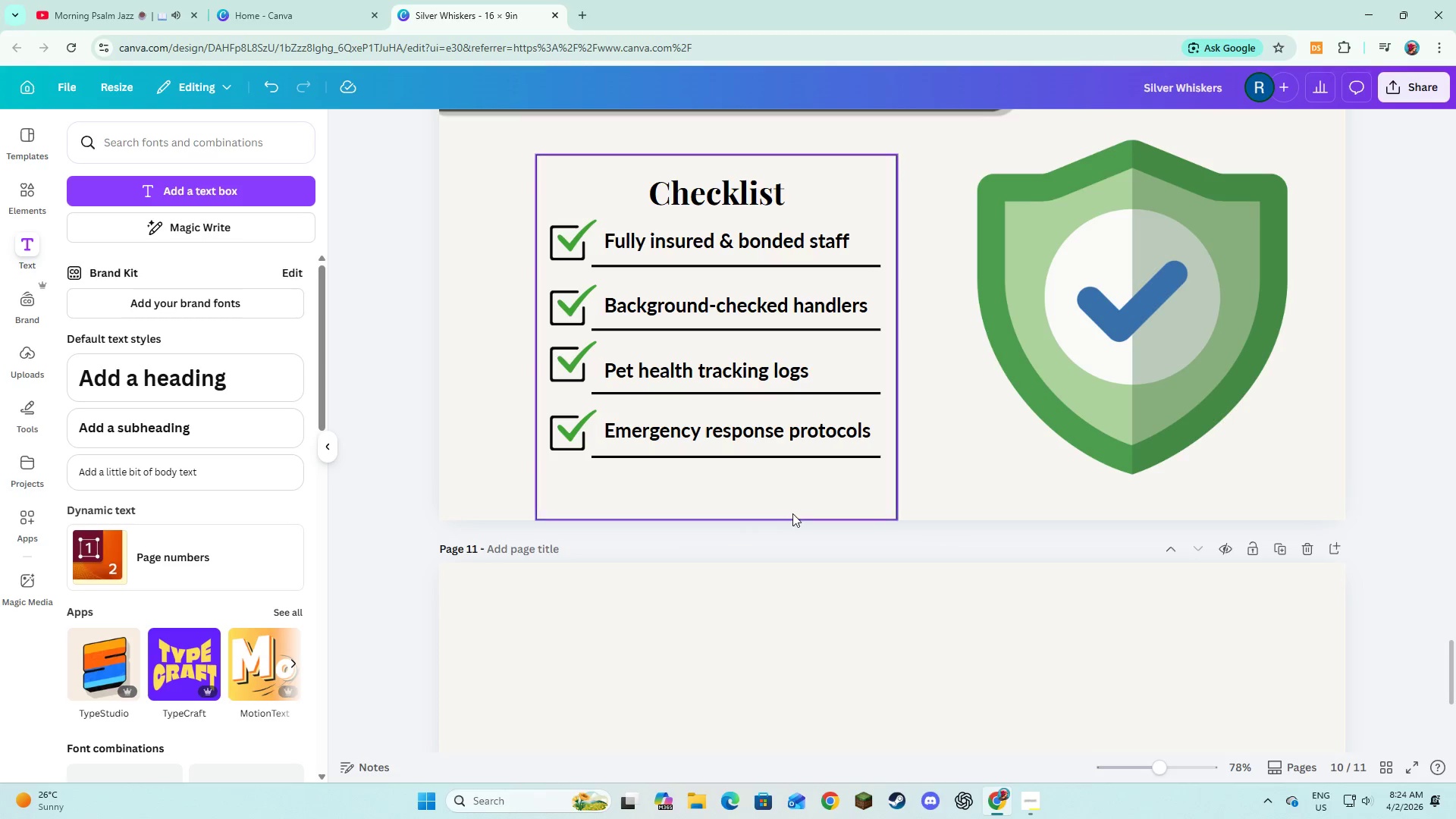 
left_click([789, 508])
 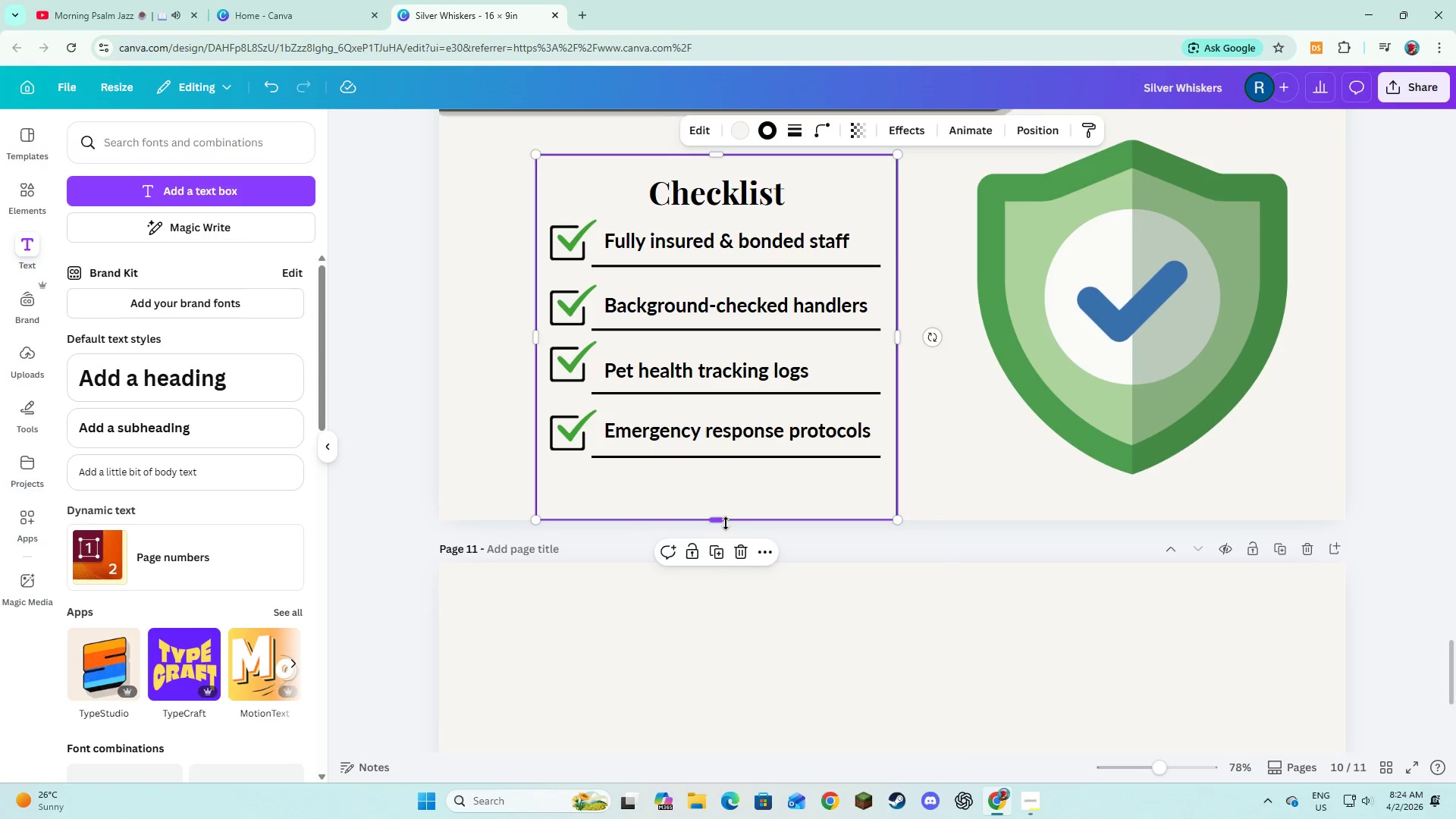 
left_click_drag(start_coordinate=[721, 522], to_coordinate=[720, 531])
 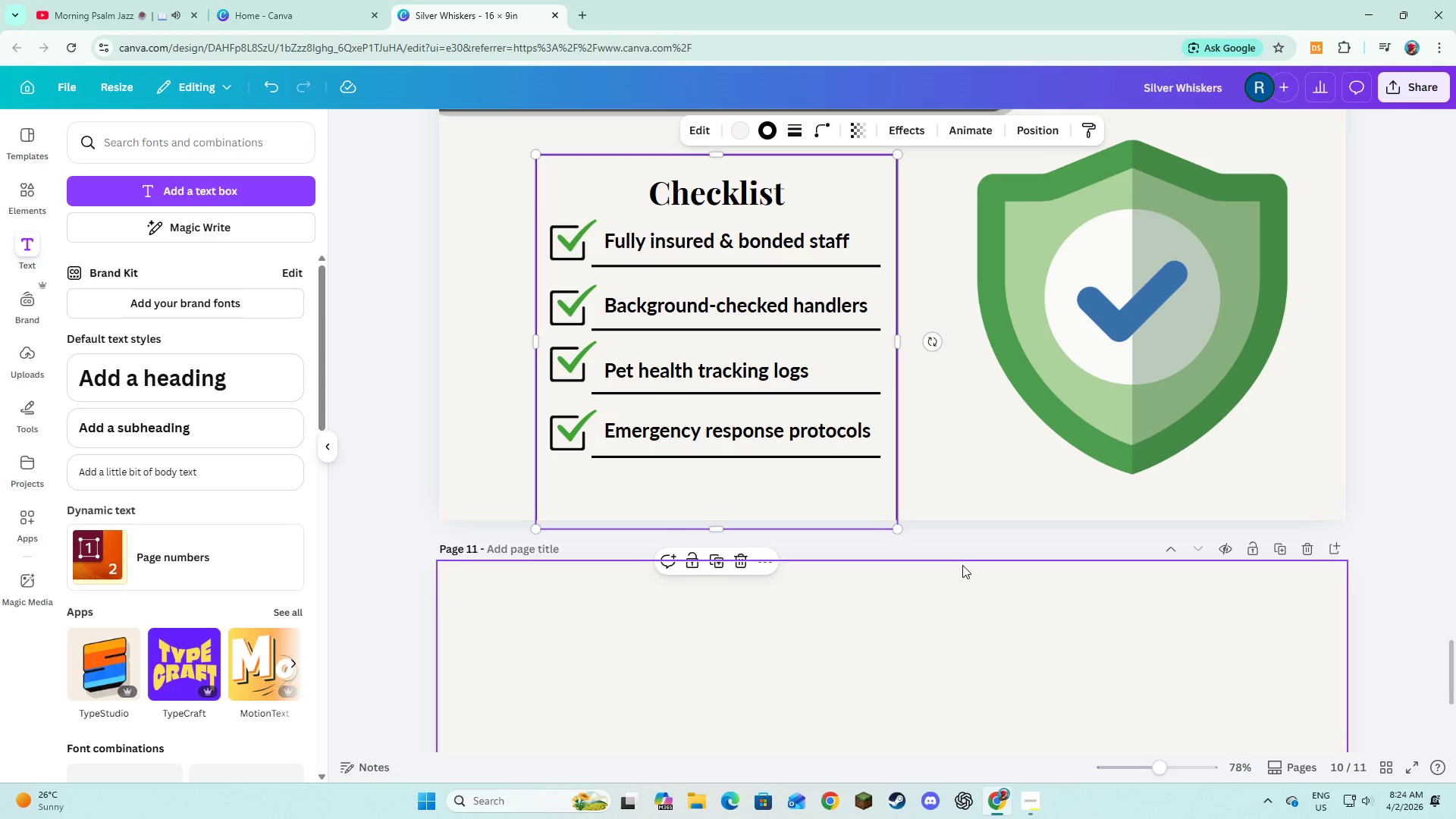 
left_click([962, 565])
 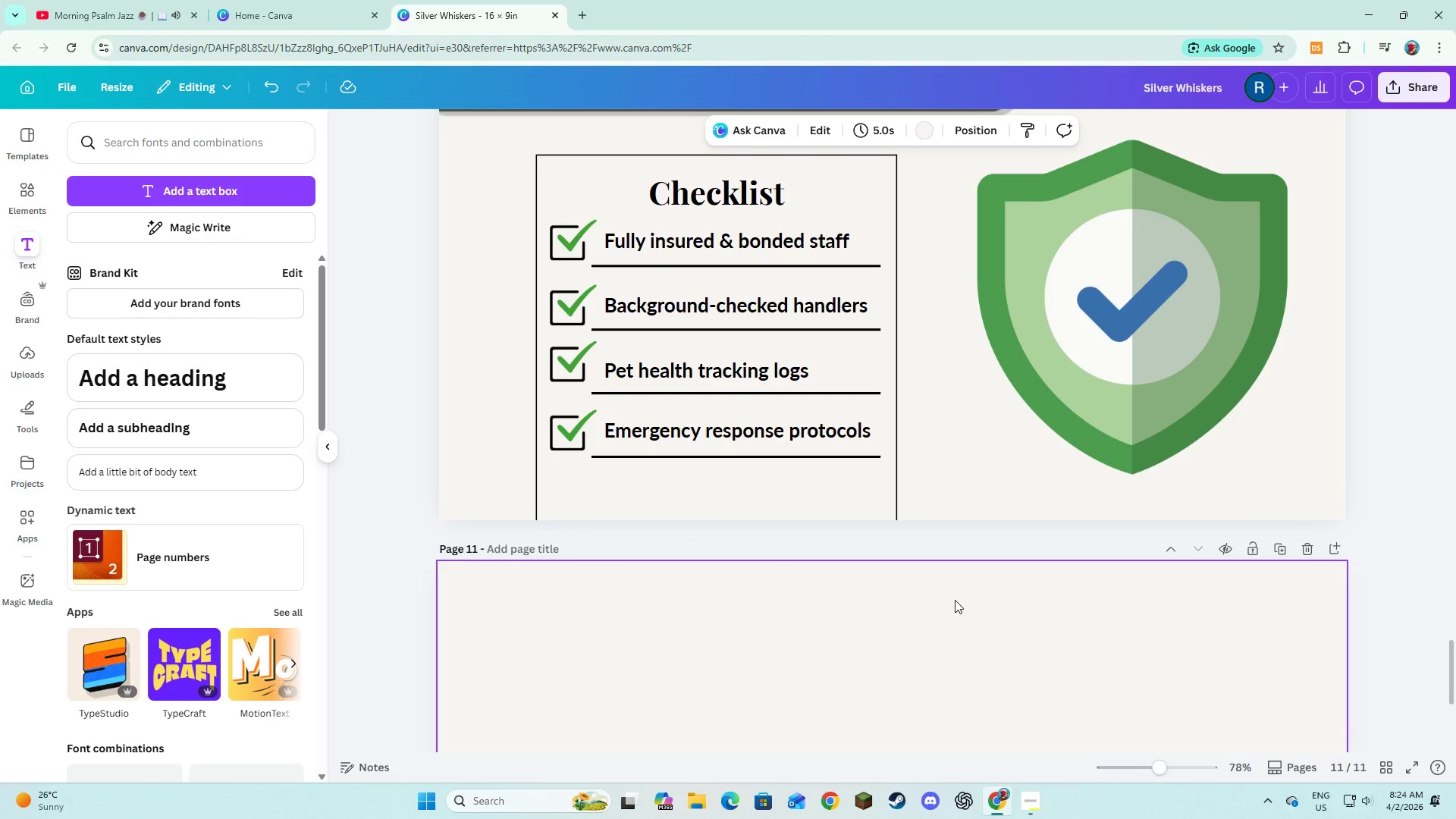 
scroll: coordinate [955, 600], scroll_direction: up, amount: 2.0
 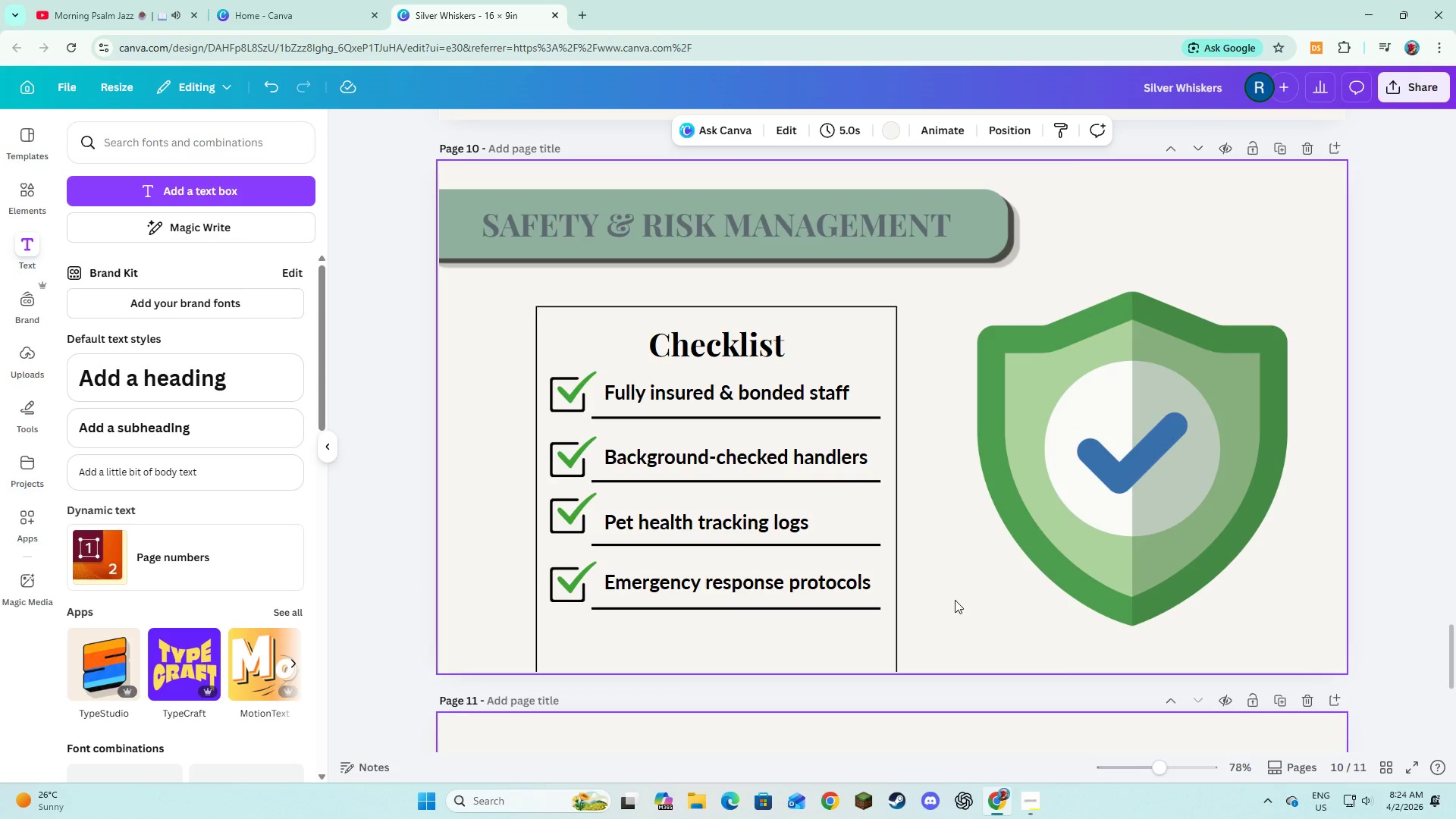 
left_click([930, 570])
 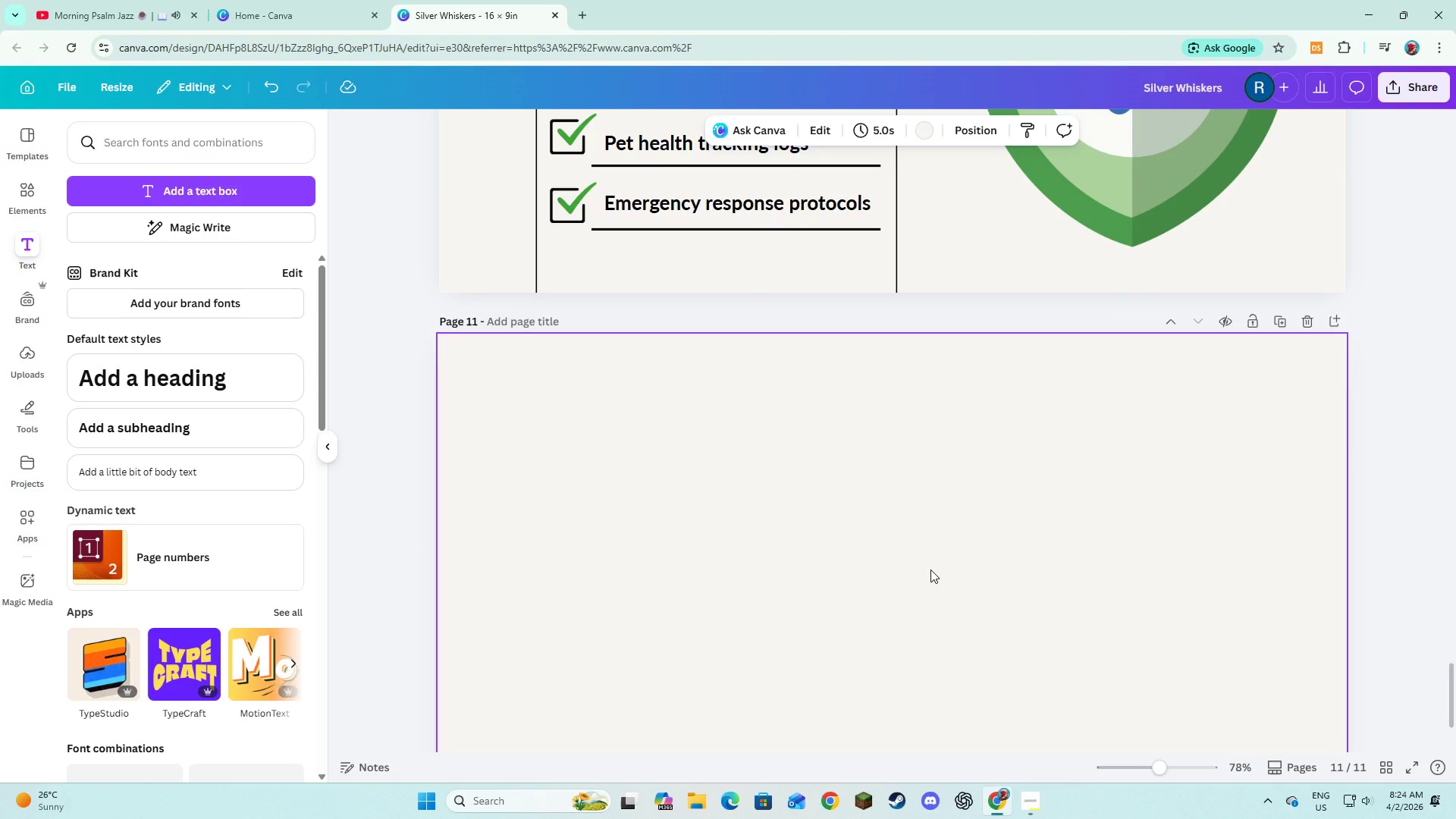 
scroll: coordinate [955, 600], scroll_direction: down, amount: 5.0
 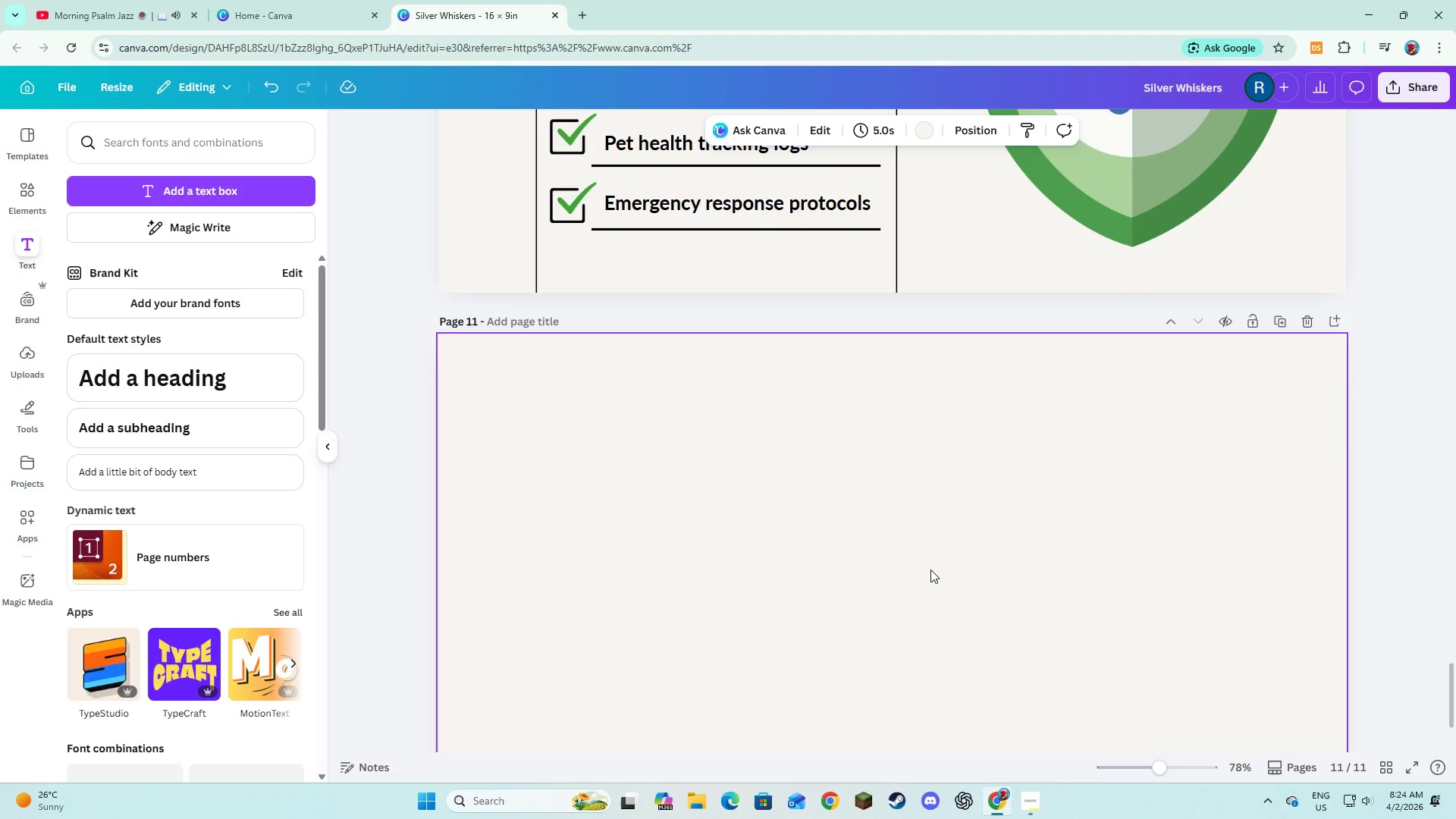 
scroll: coordinate [669, 473], scroll_direction: up, amount: 7.0
 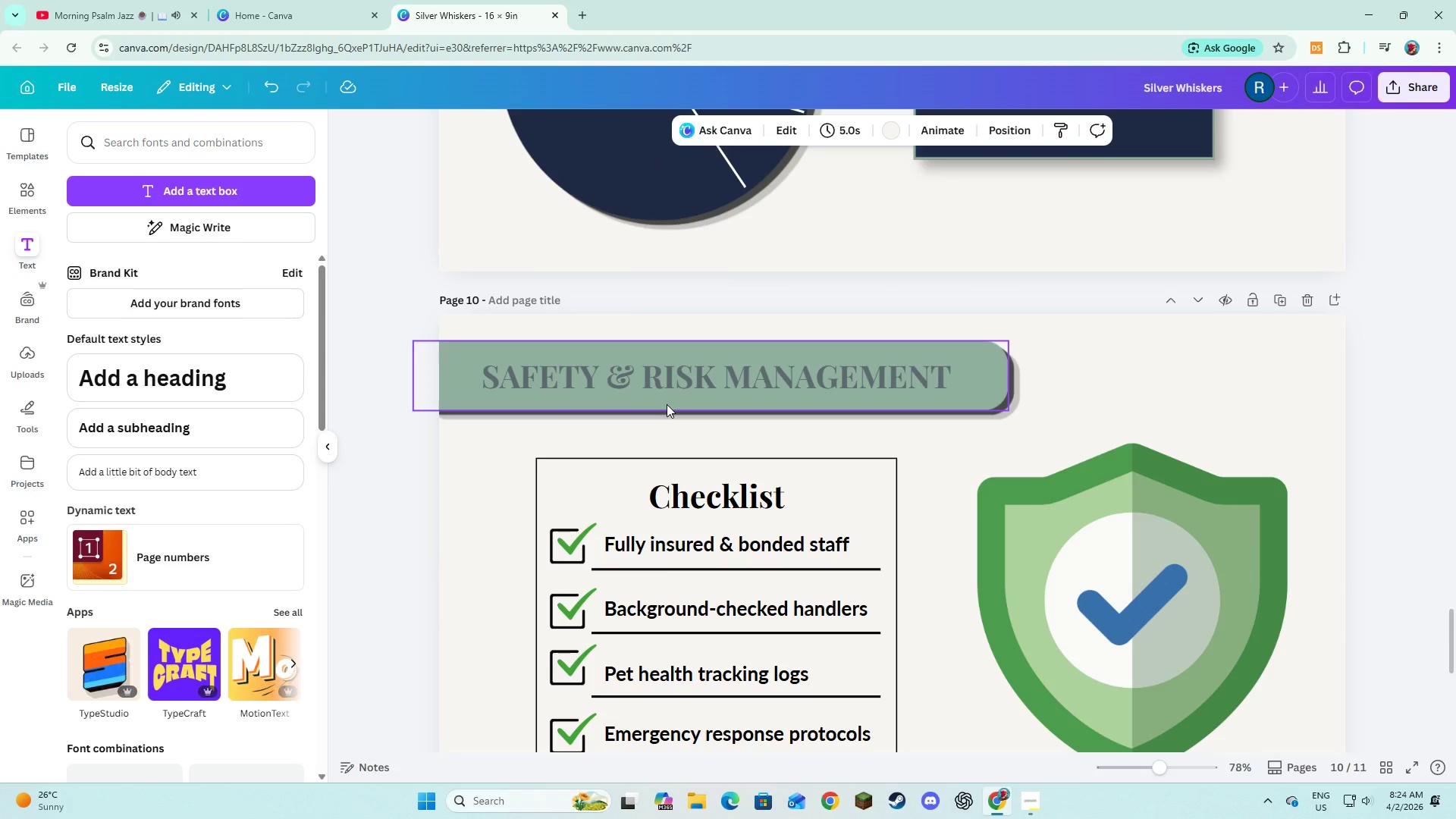 
left_click([667, 404])
 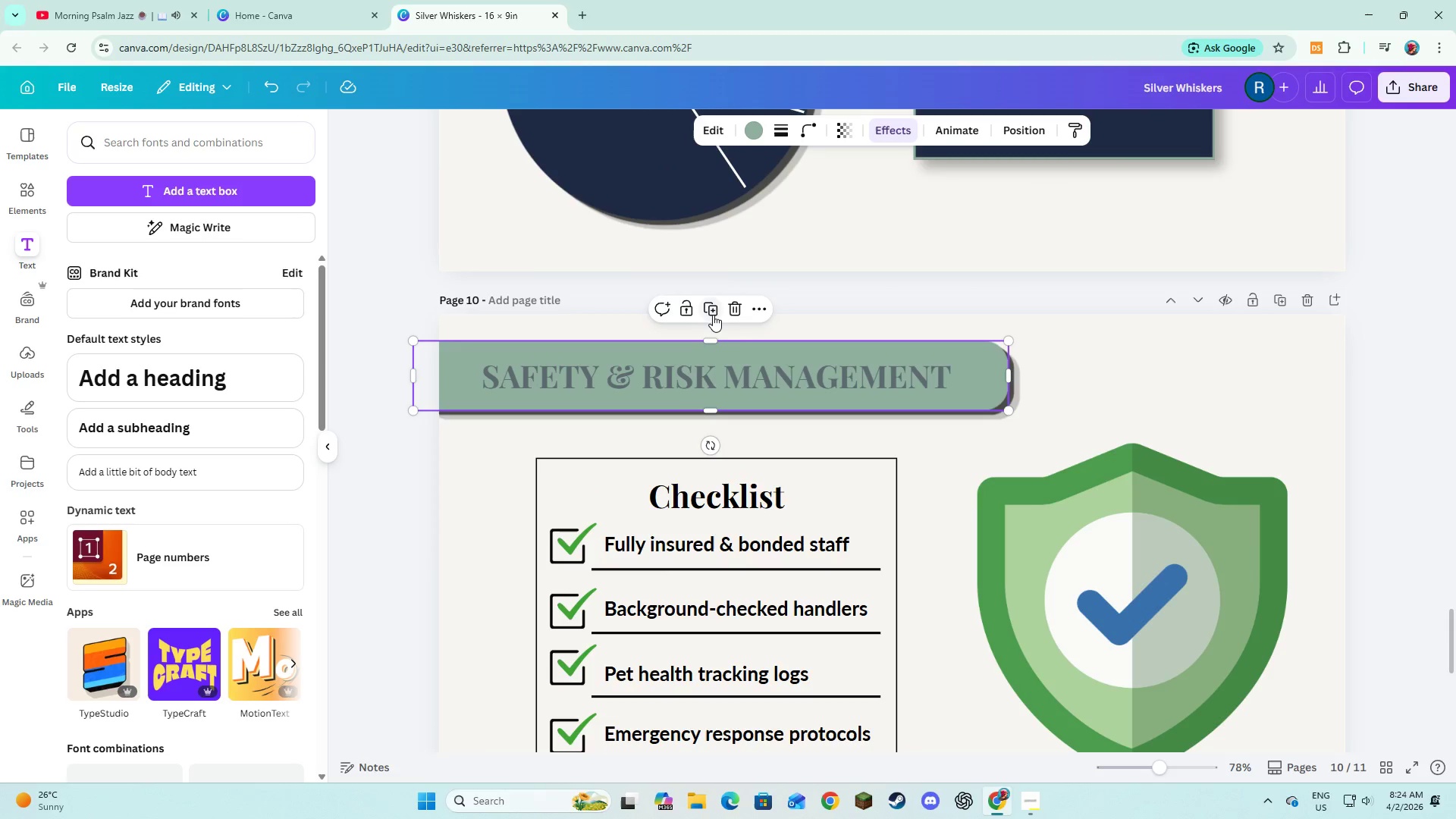 
left_click([713, 315])
 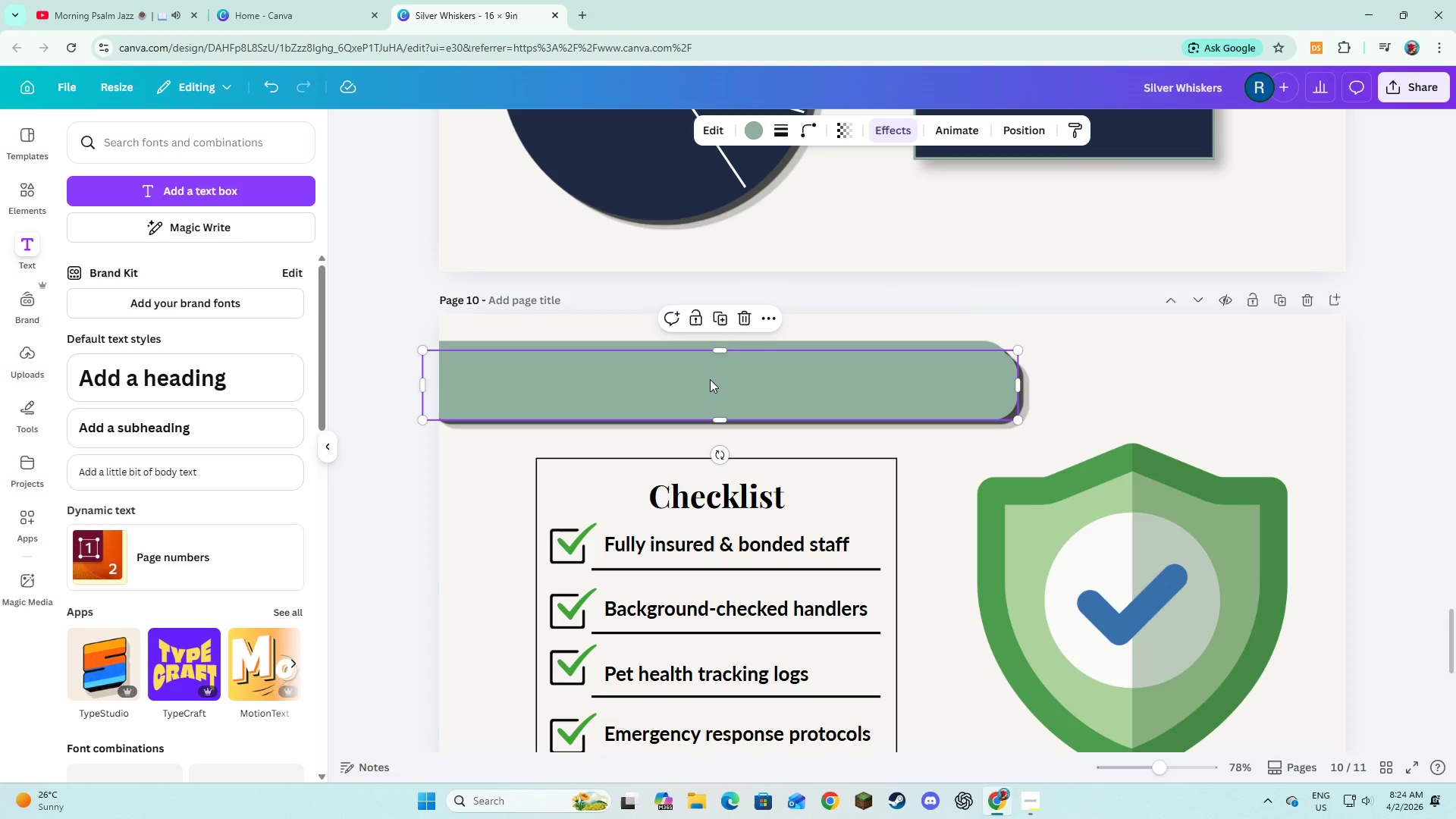 
left_click_drag(start_coordinate=[710, 379], to_coordinate=[682, 401])
 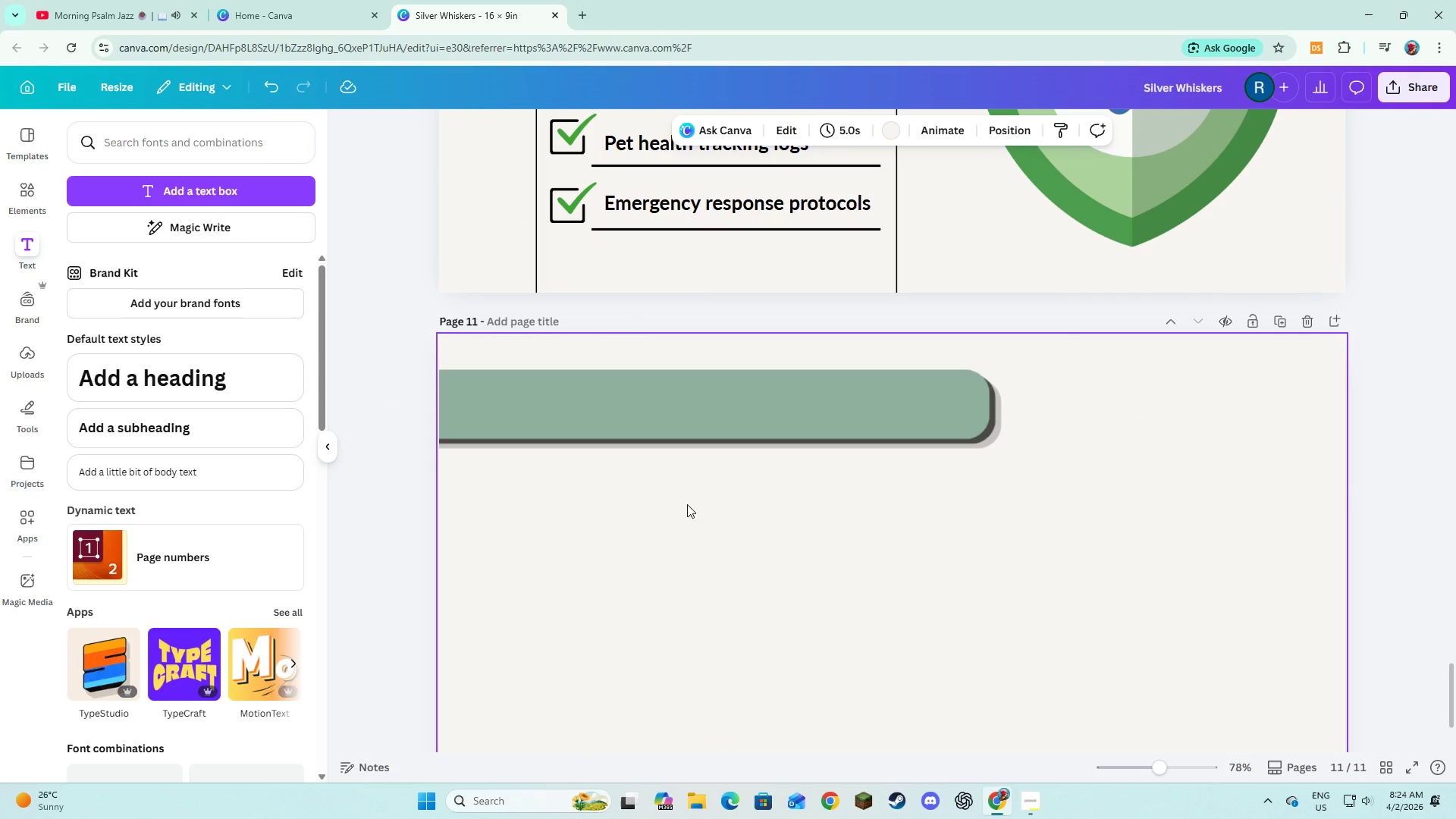 
scroll: coordinate [678, 400], scroll_direction: down, amount: 7.0
 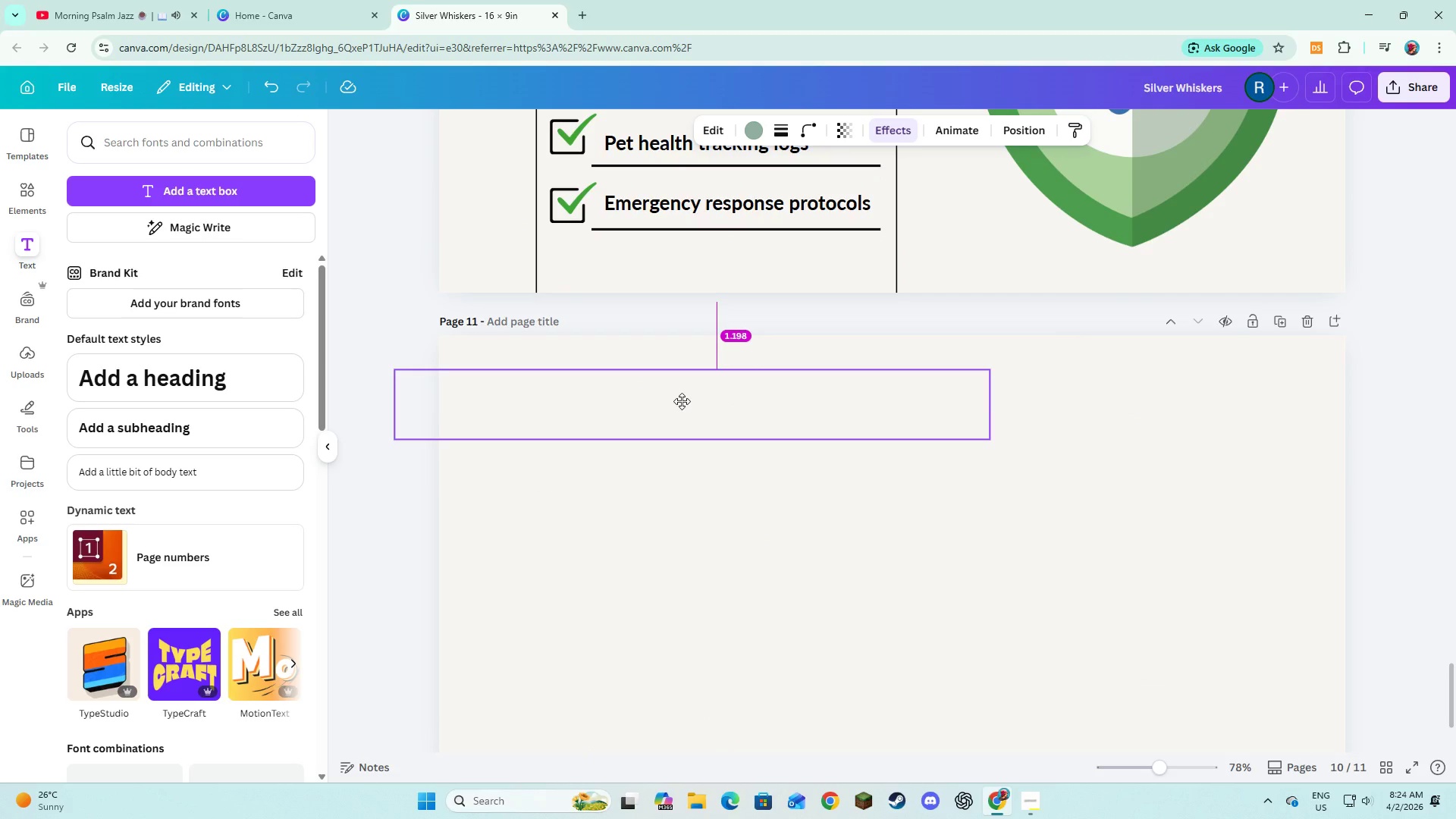 
left_click([687, 504])
 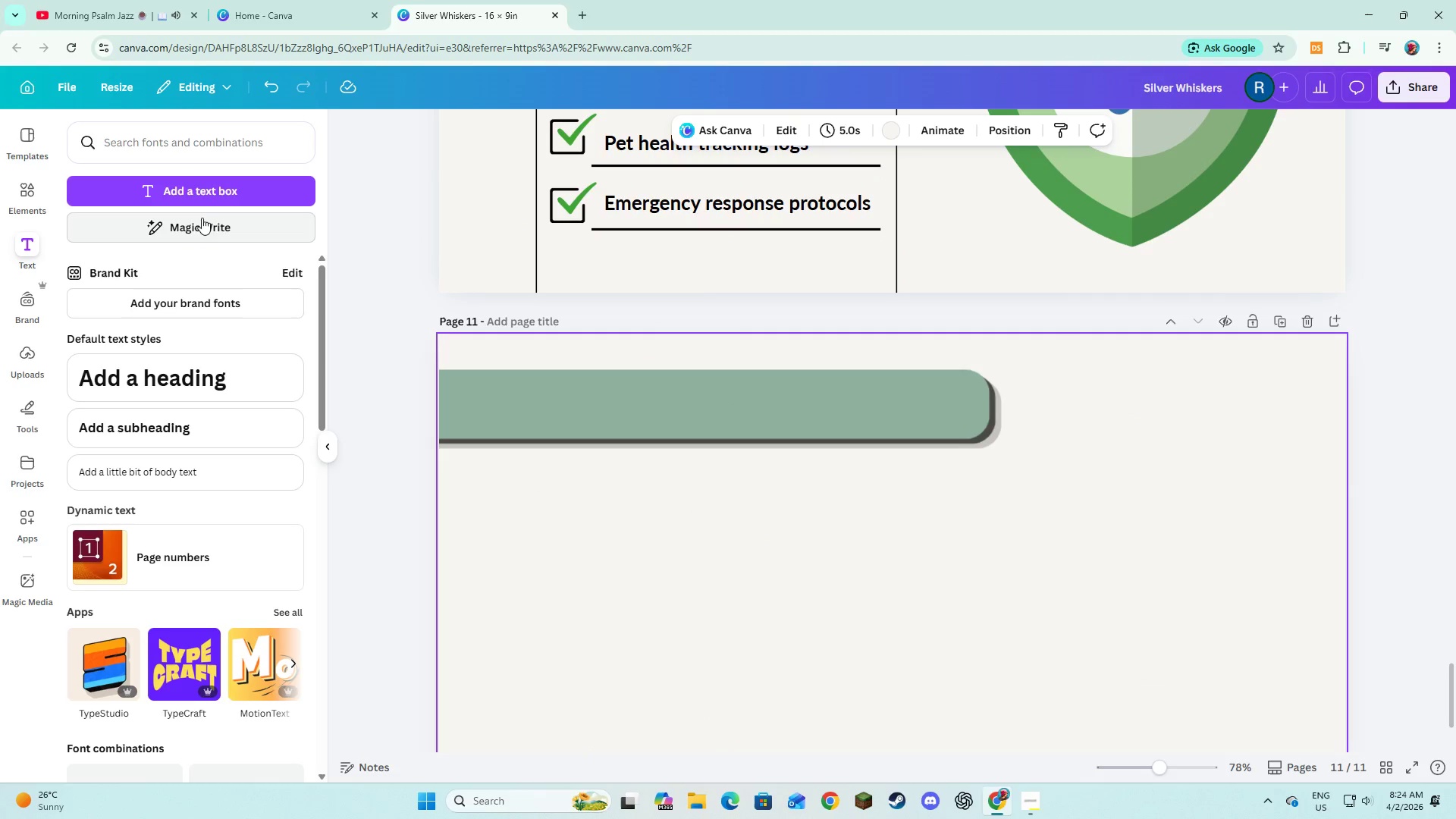 
left_click([208, 194])
 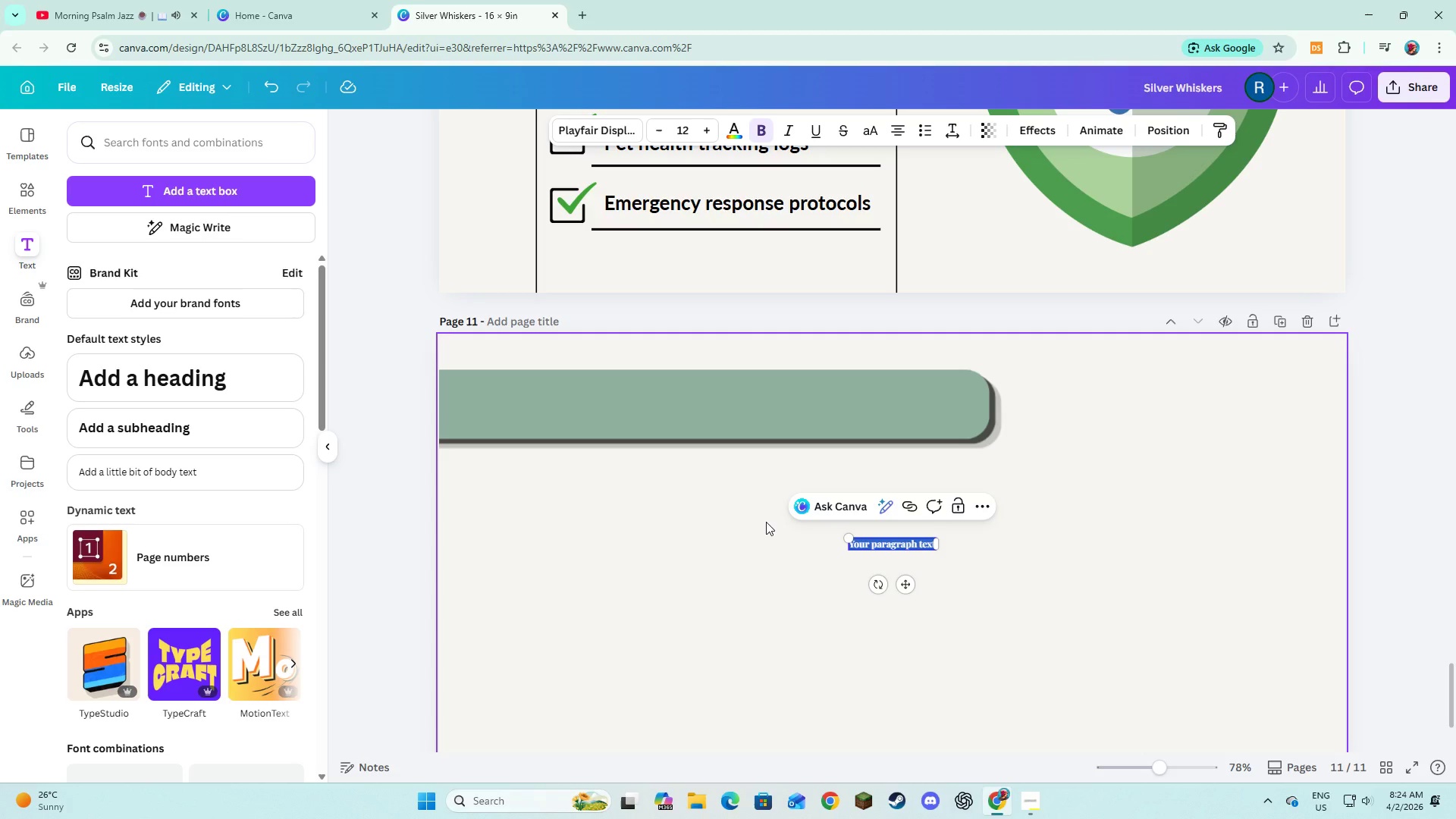 
type(Seamsless Facility Integration)
 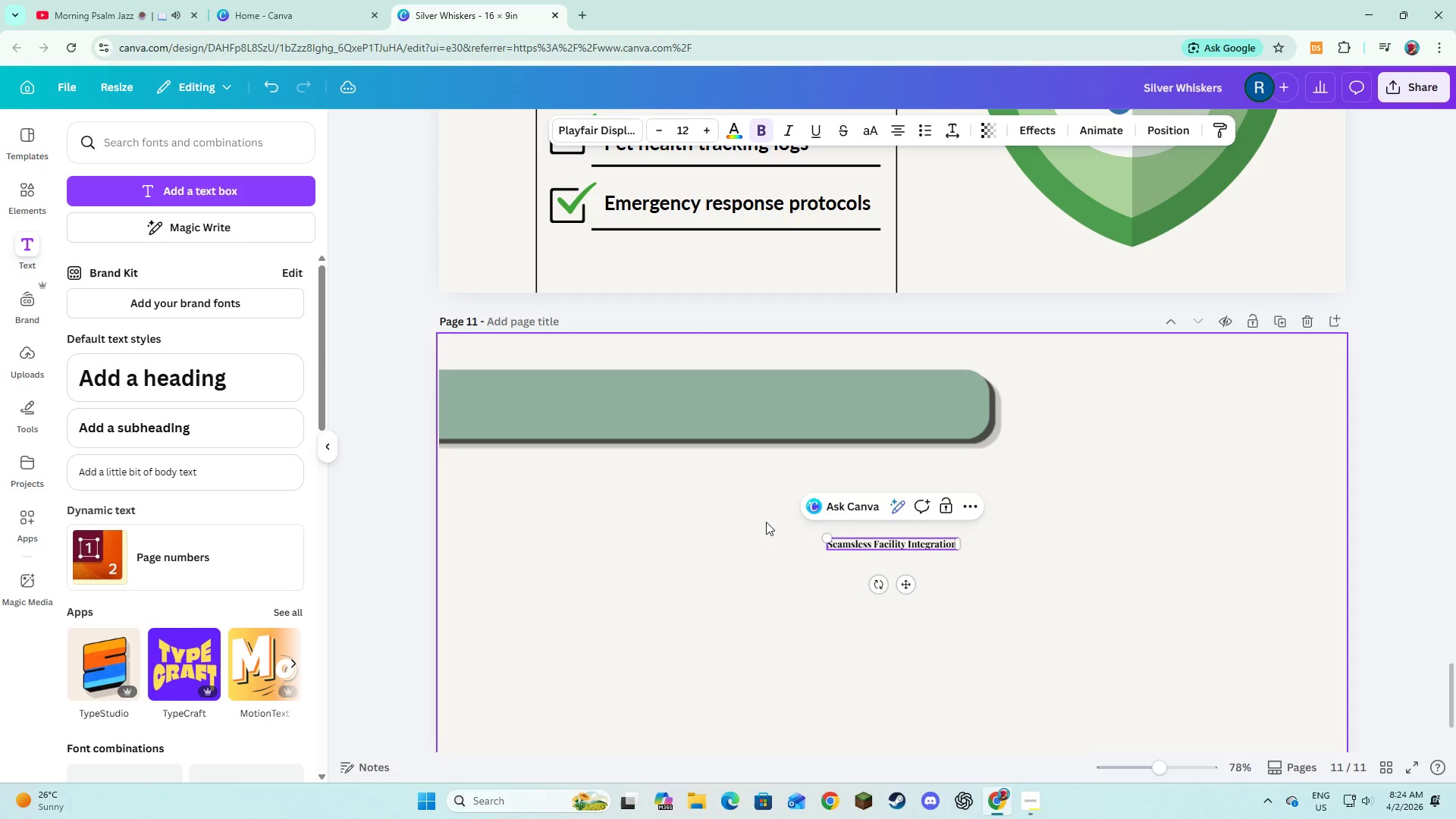 
key(Control+A)
 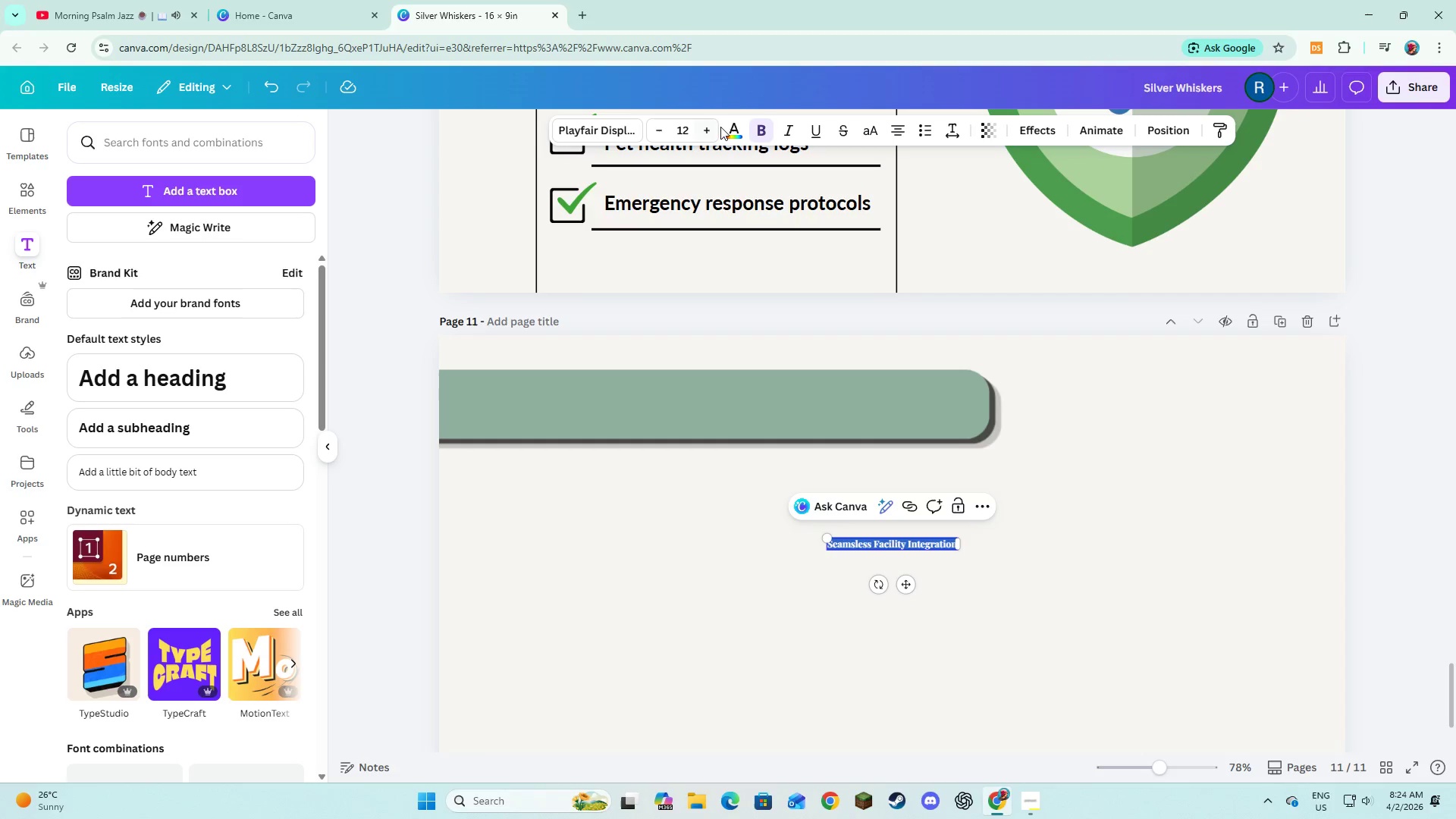 
double_click([705, 129])
 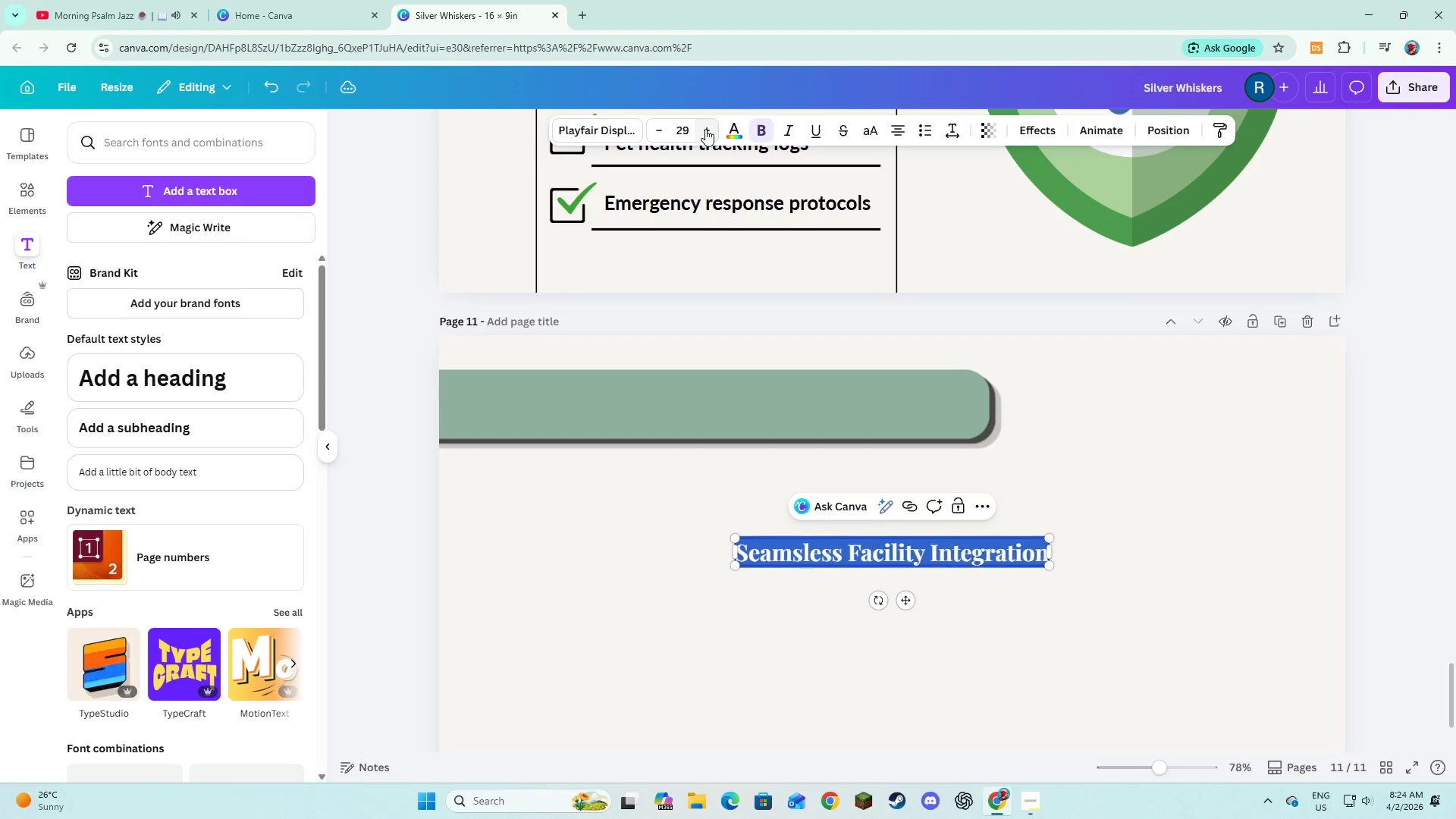 
triple_click([705, 129])
 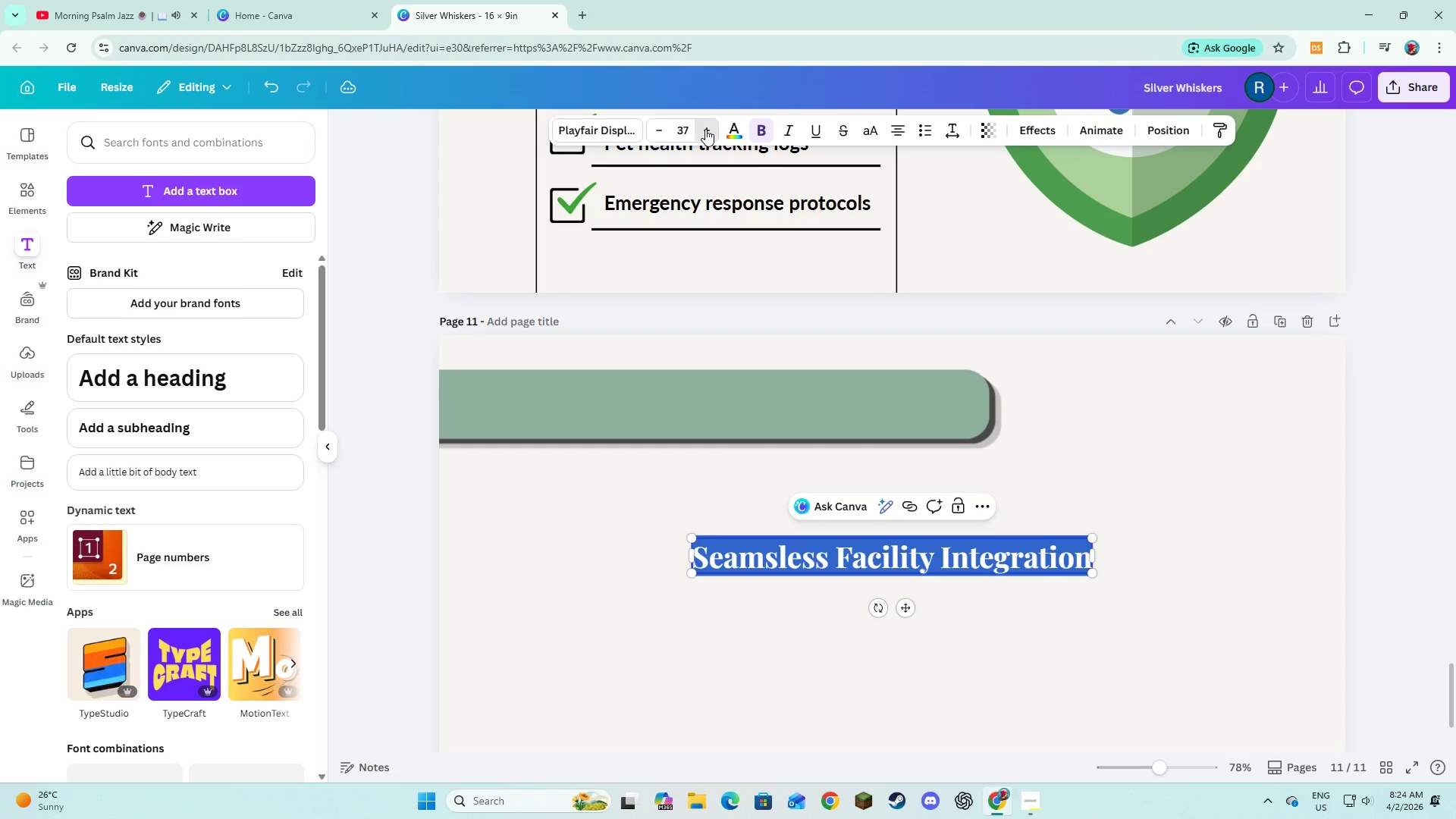 
double_click([705, 129])
 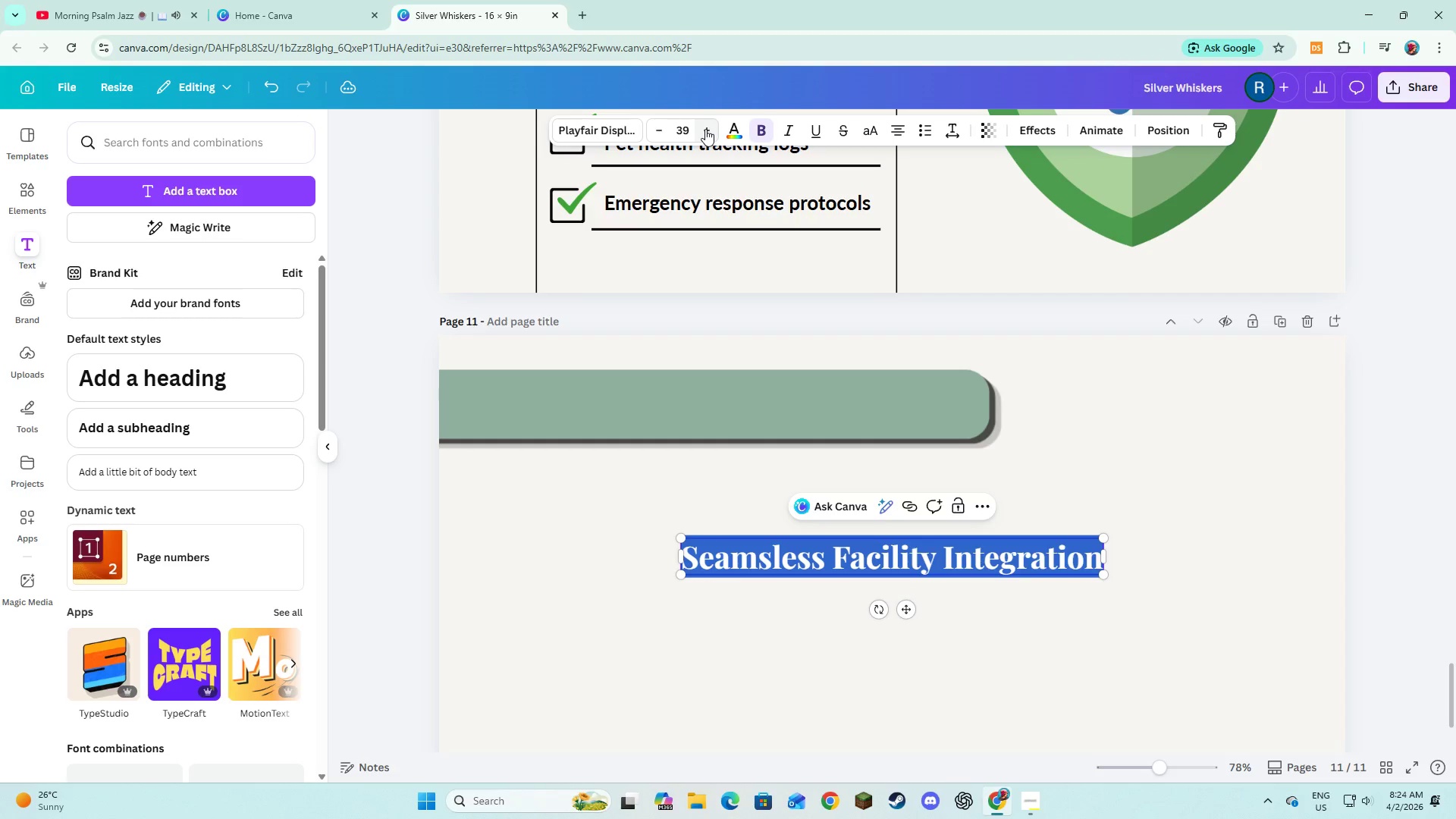 
left_click([705, 129])
 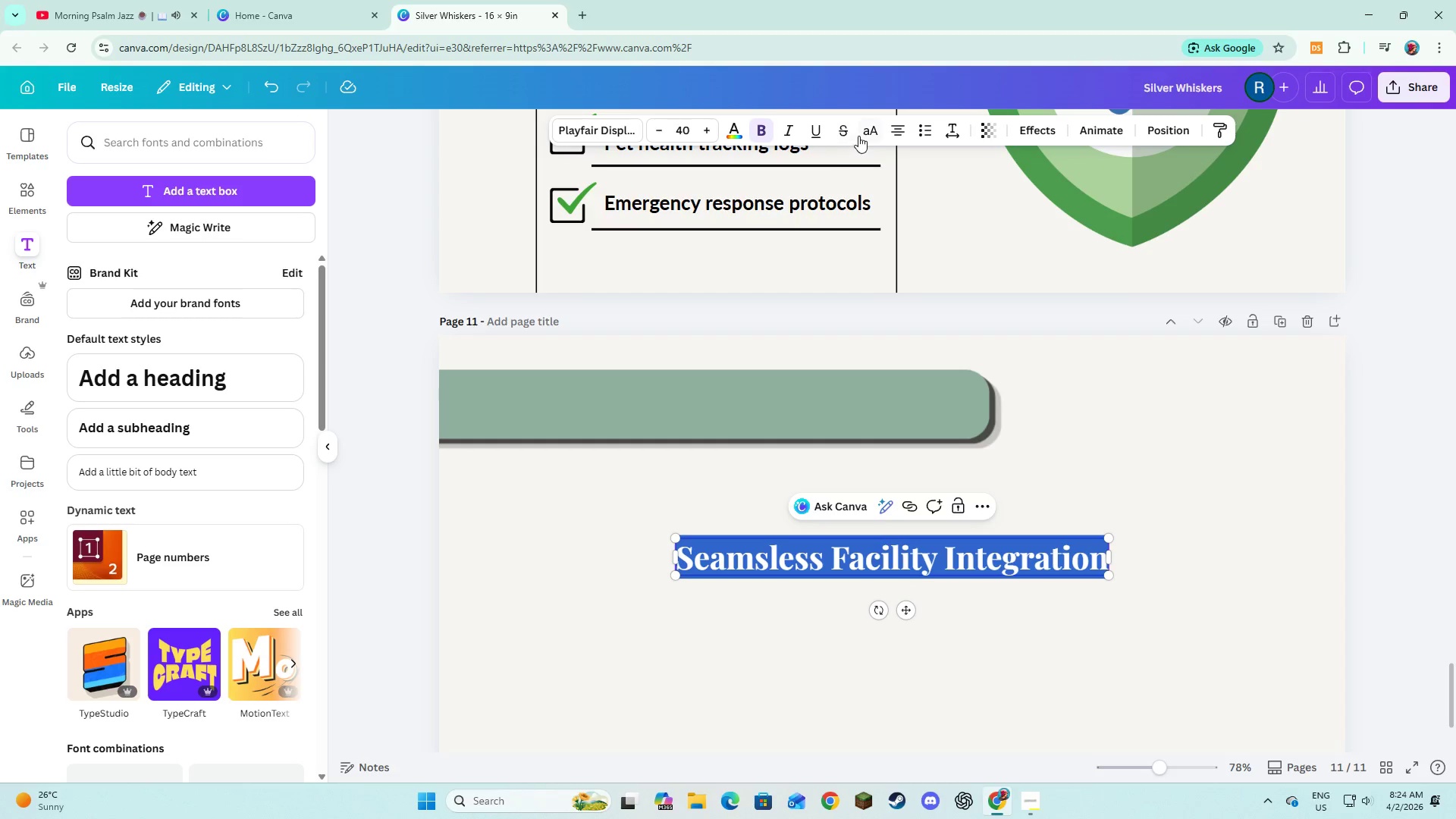 
left_click([866, 130])
 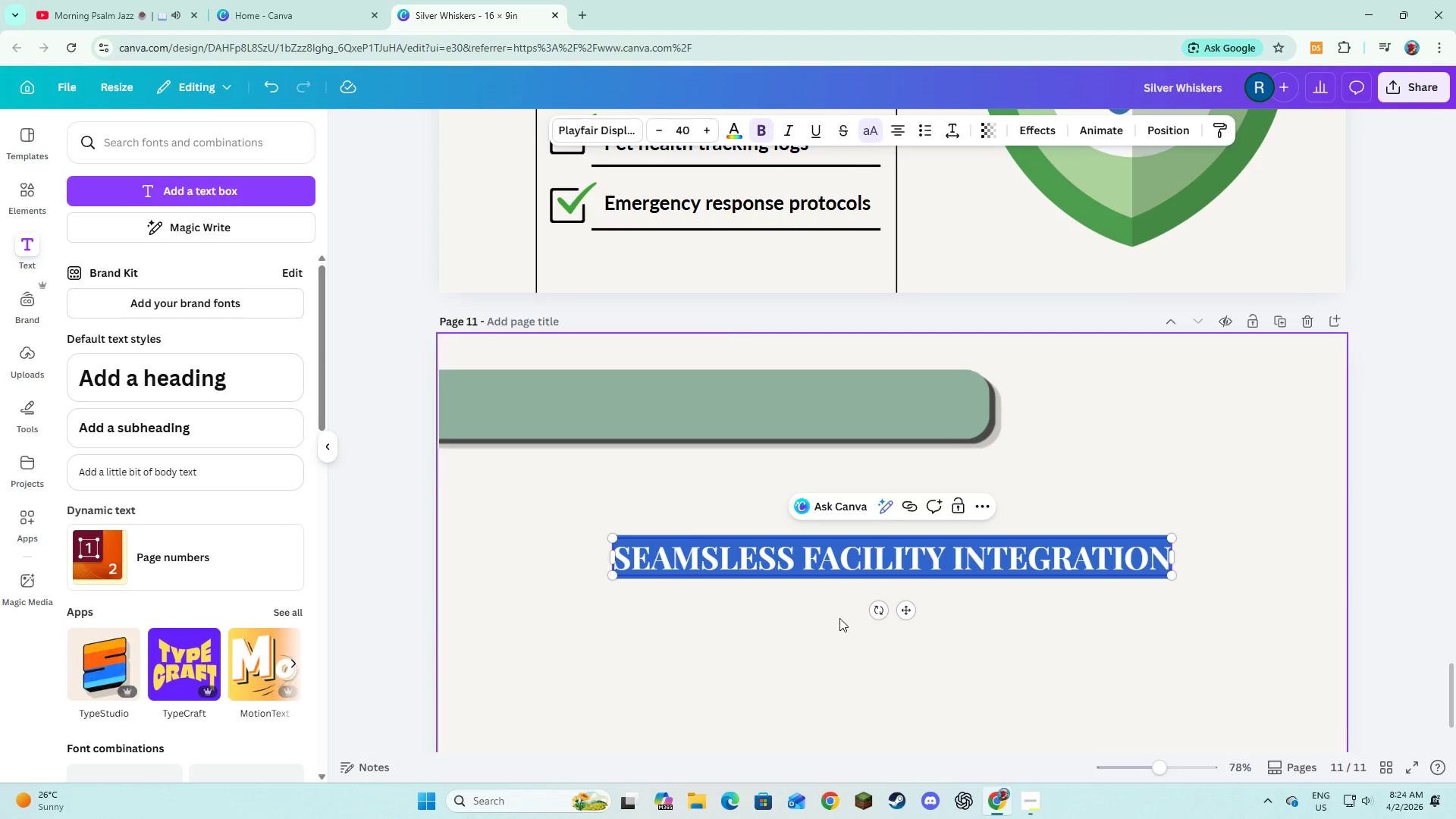 
left_click([826, 642])
 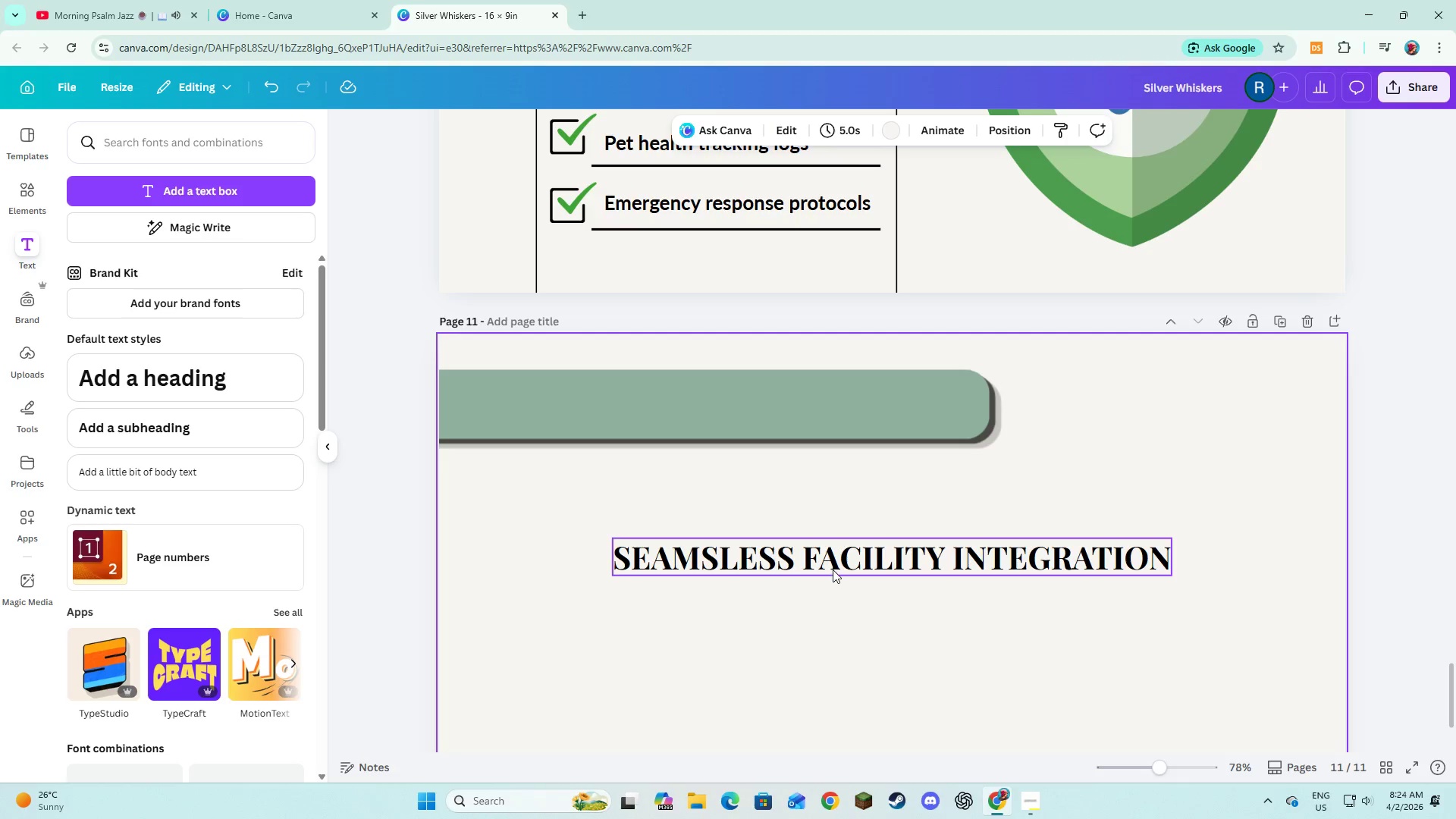 
left_click([833, 566])
 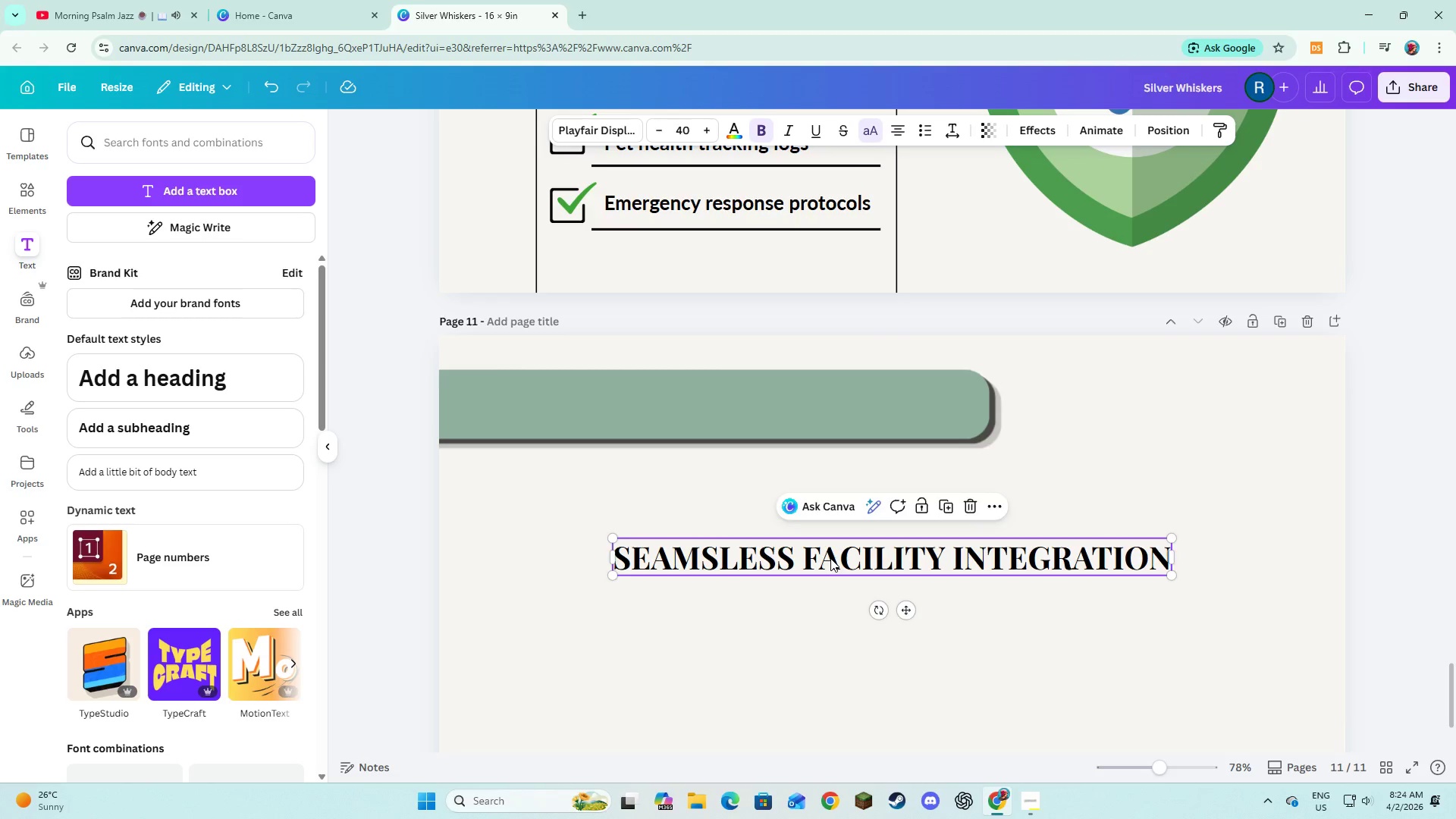 
left_click_drag(start_coordinate=[830, 558], to_coordinate=[679, 405])
 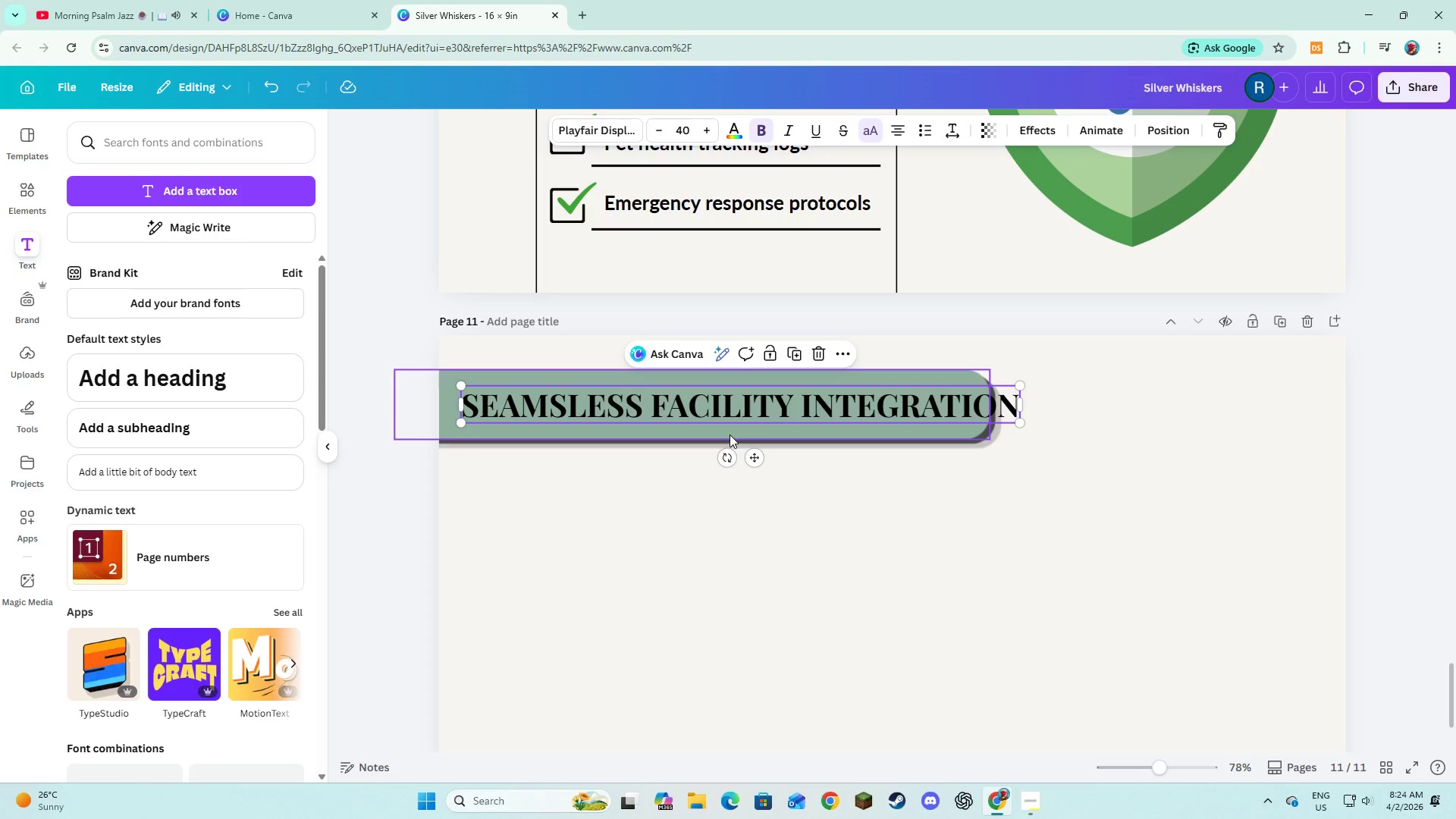 
left_click([730, 435])
 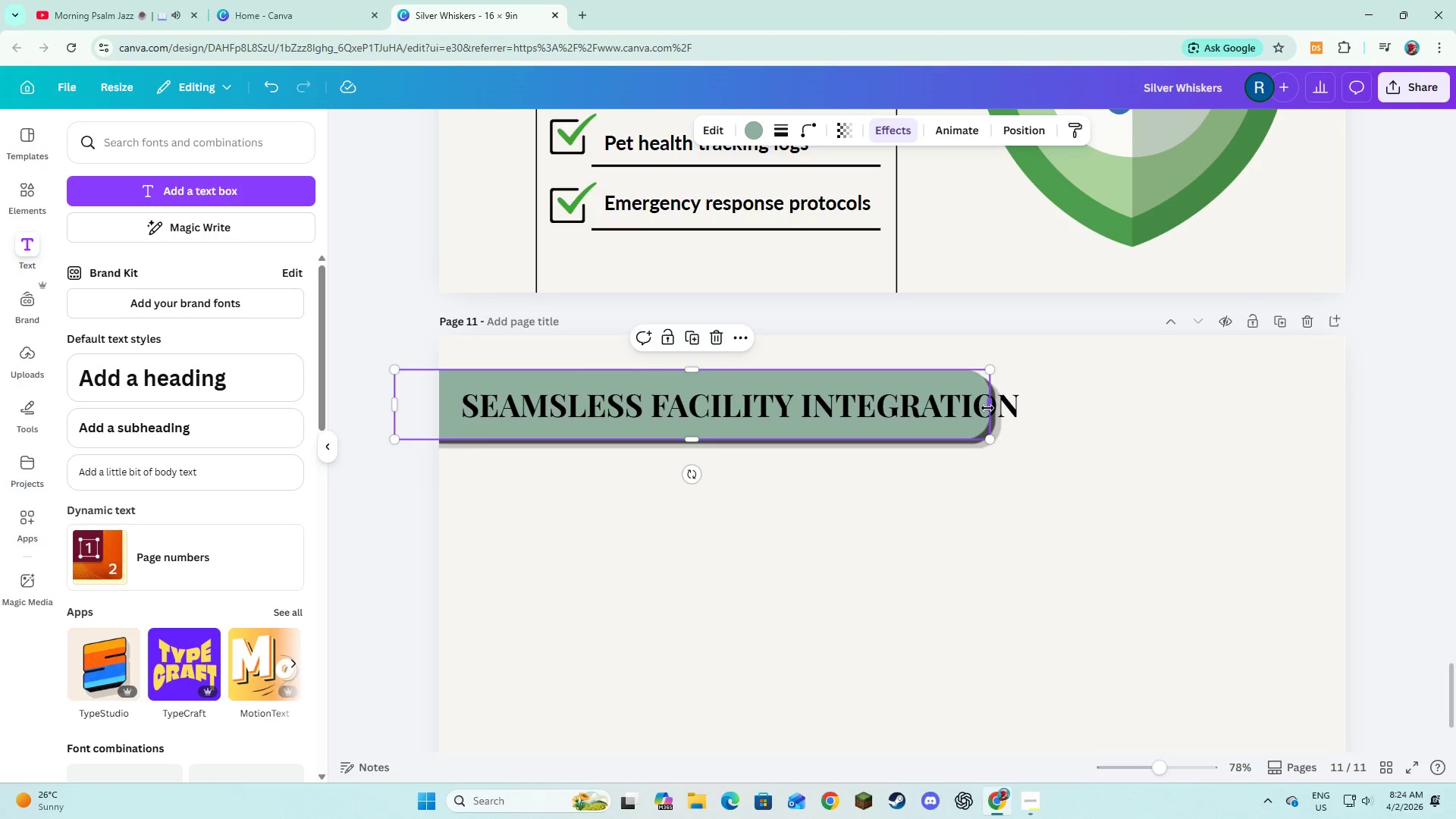 
left_click_drag(start_coordinate=[987, 407], to_coordinate=[1031, 408])
 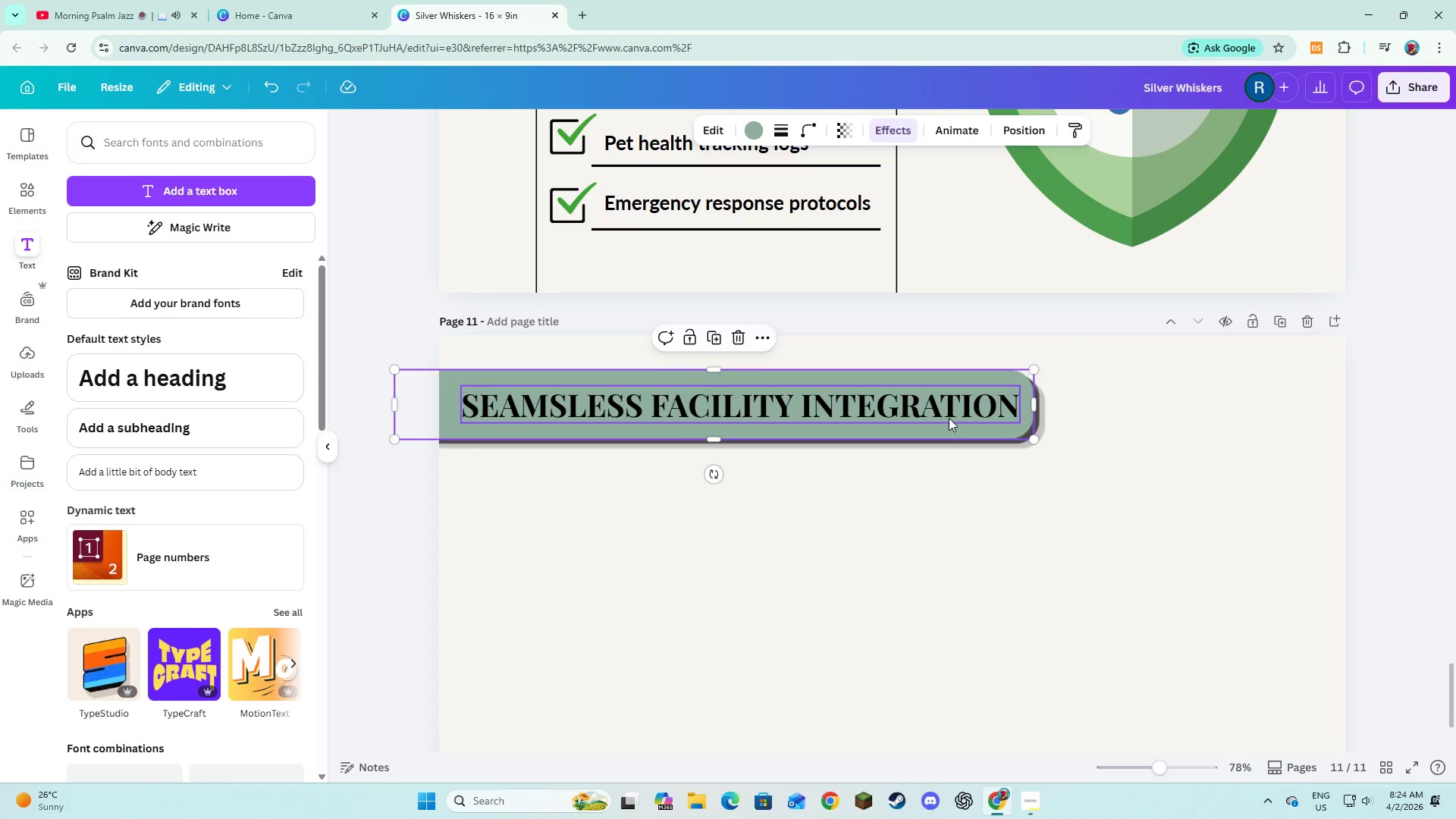 
left_click([949, 418])
 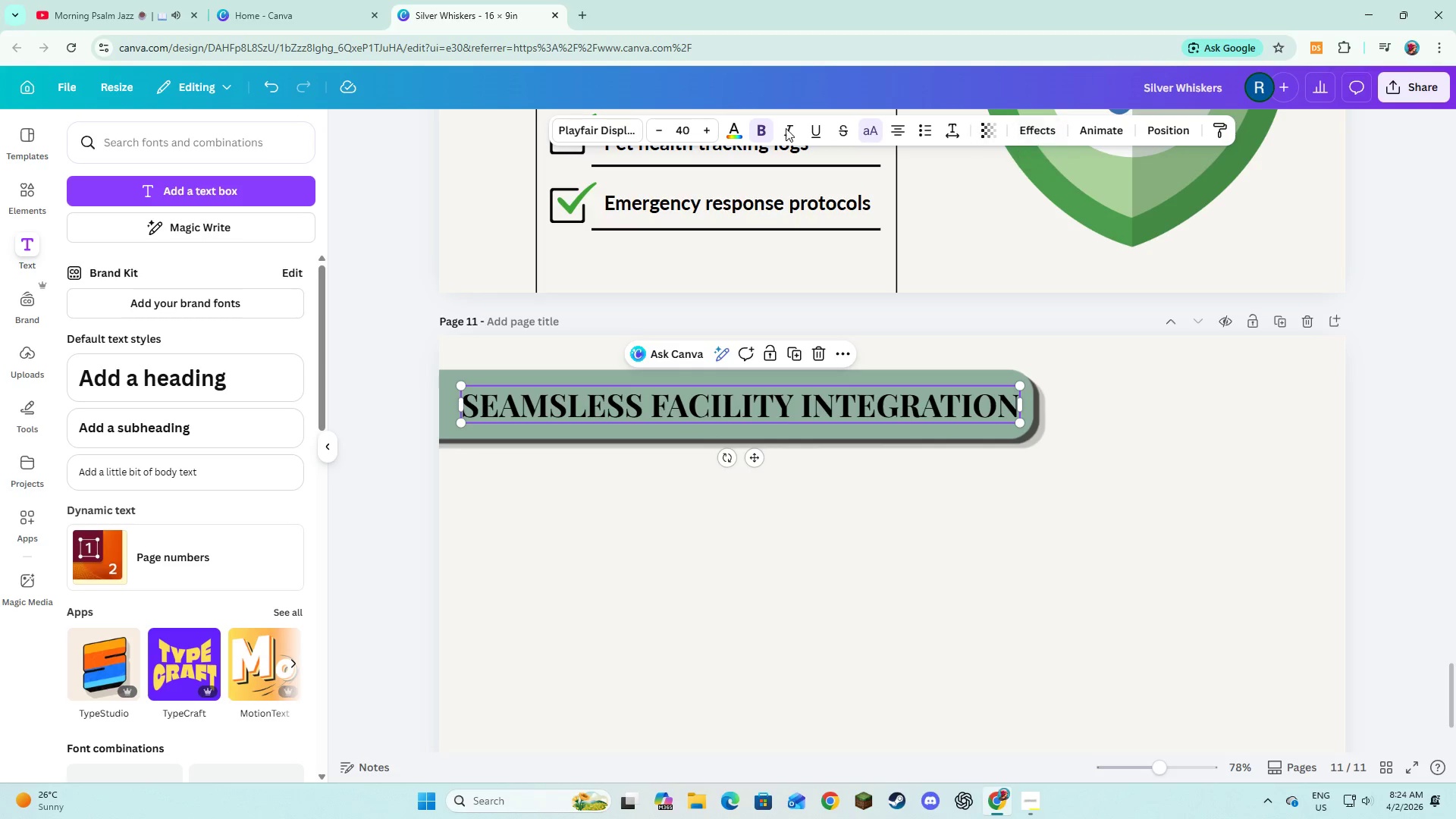 
left_click([725, 130])
 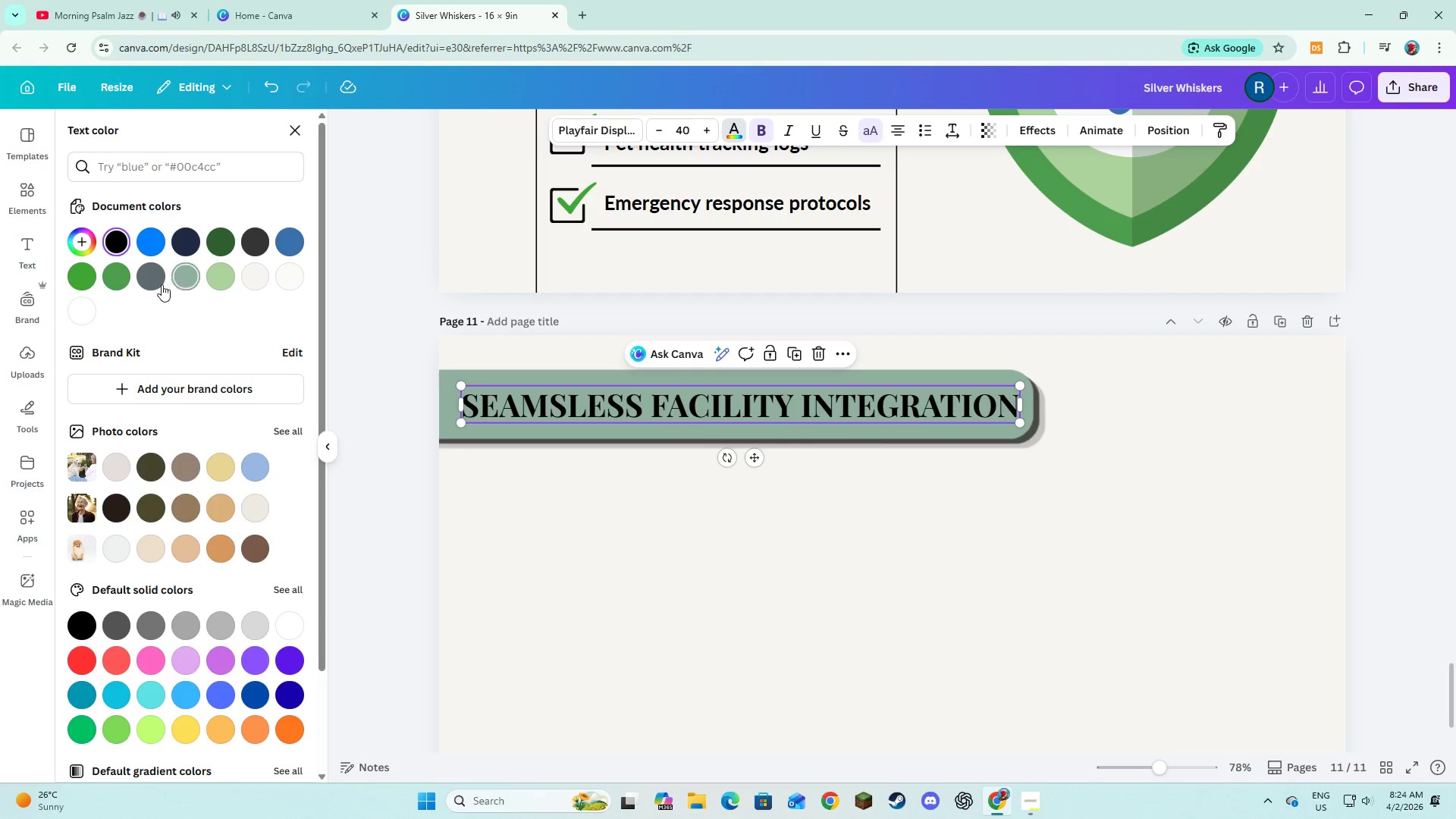 
left_click([155, 282])
 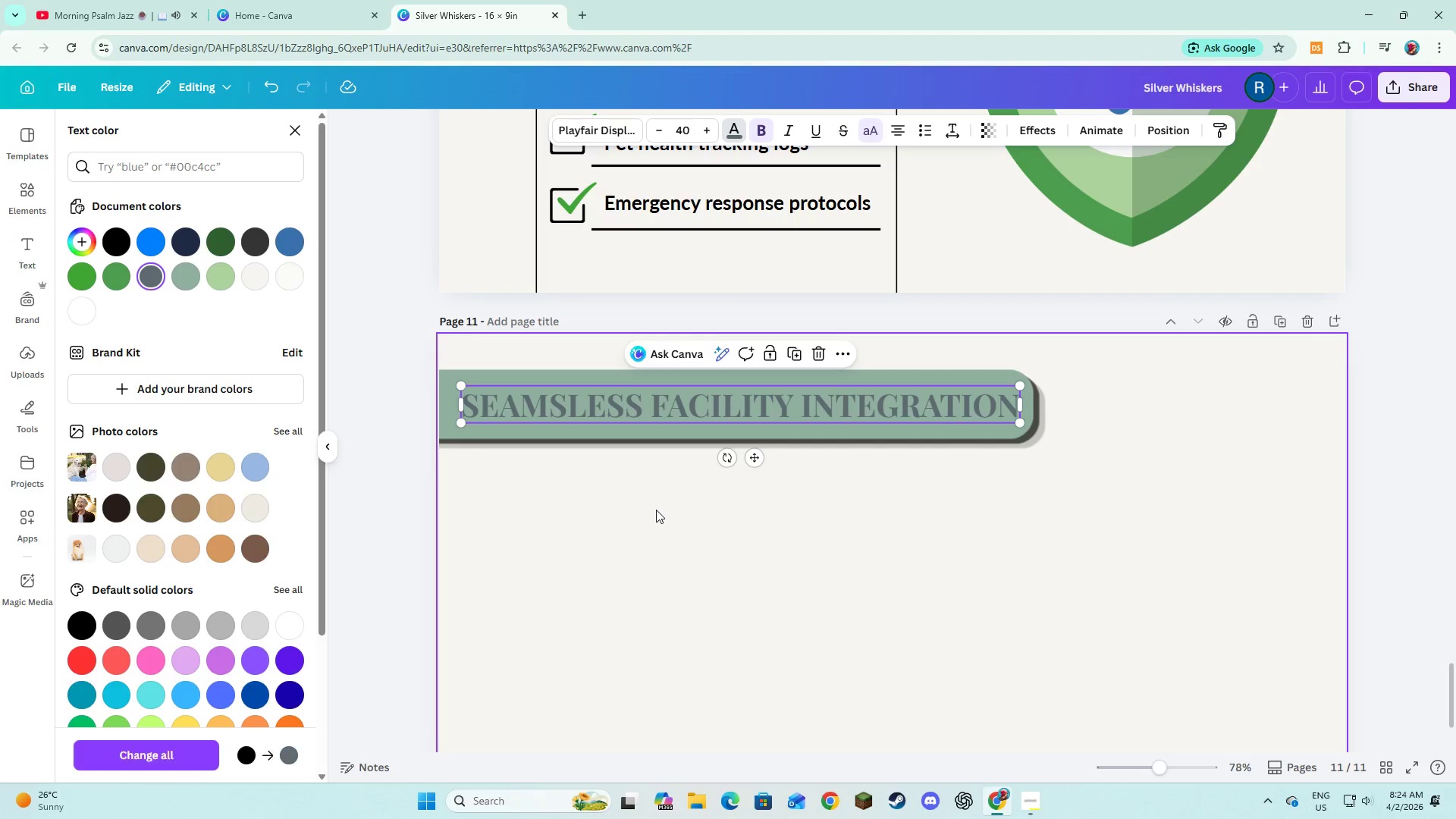 
left_click([656, 510])
 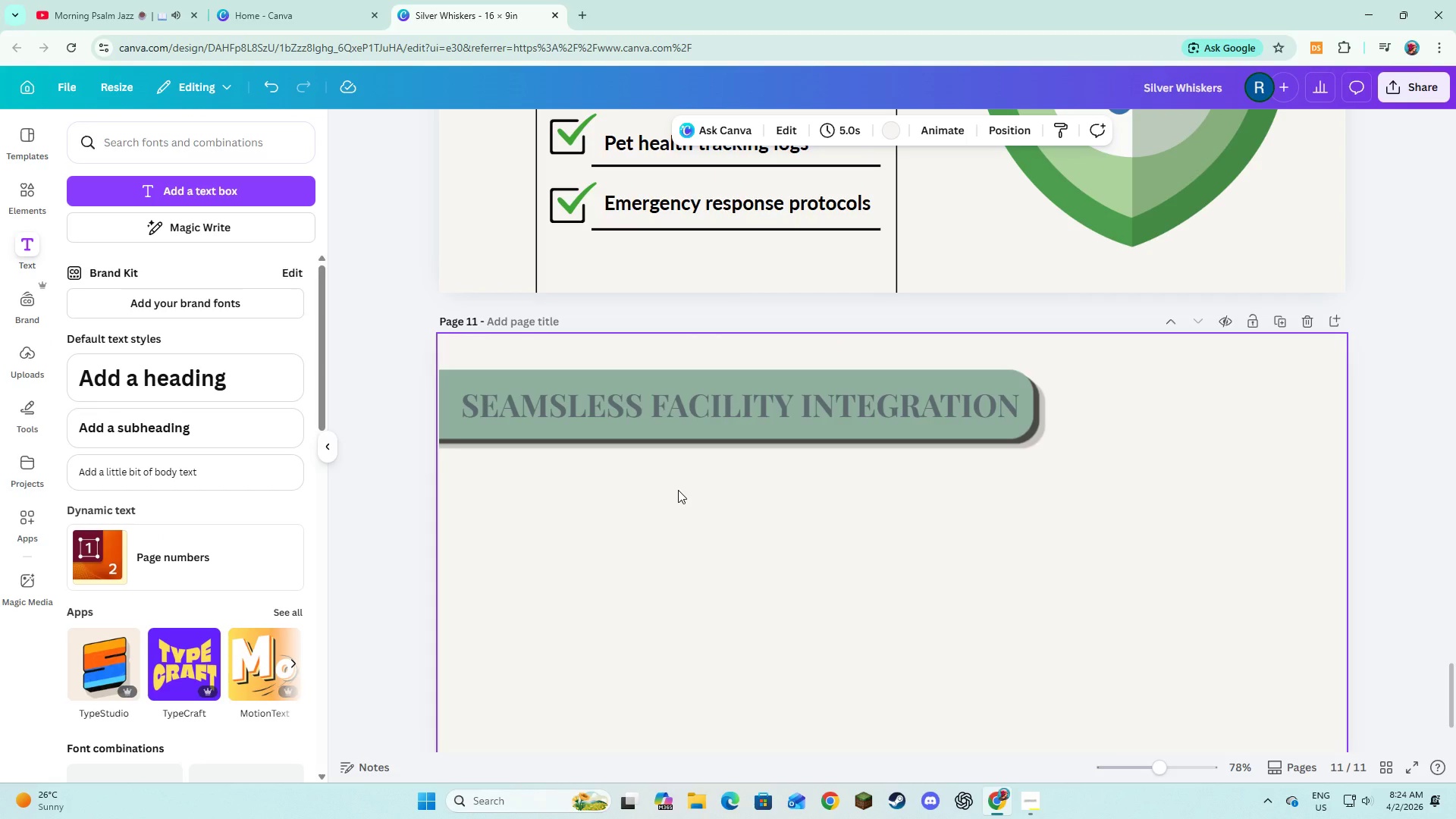 
scroll: coordinate [678, 490], scroll_direction: down, amount: 3.0
 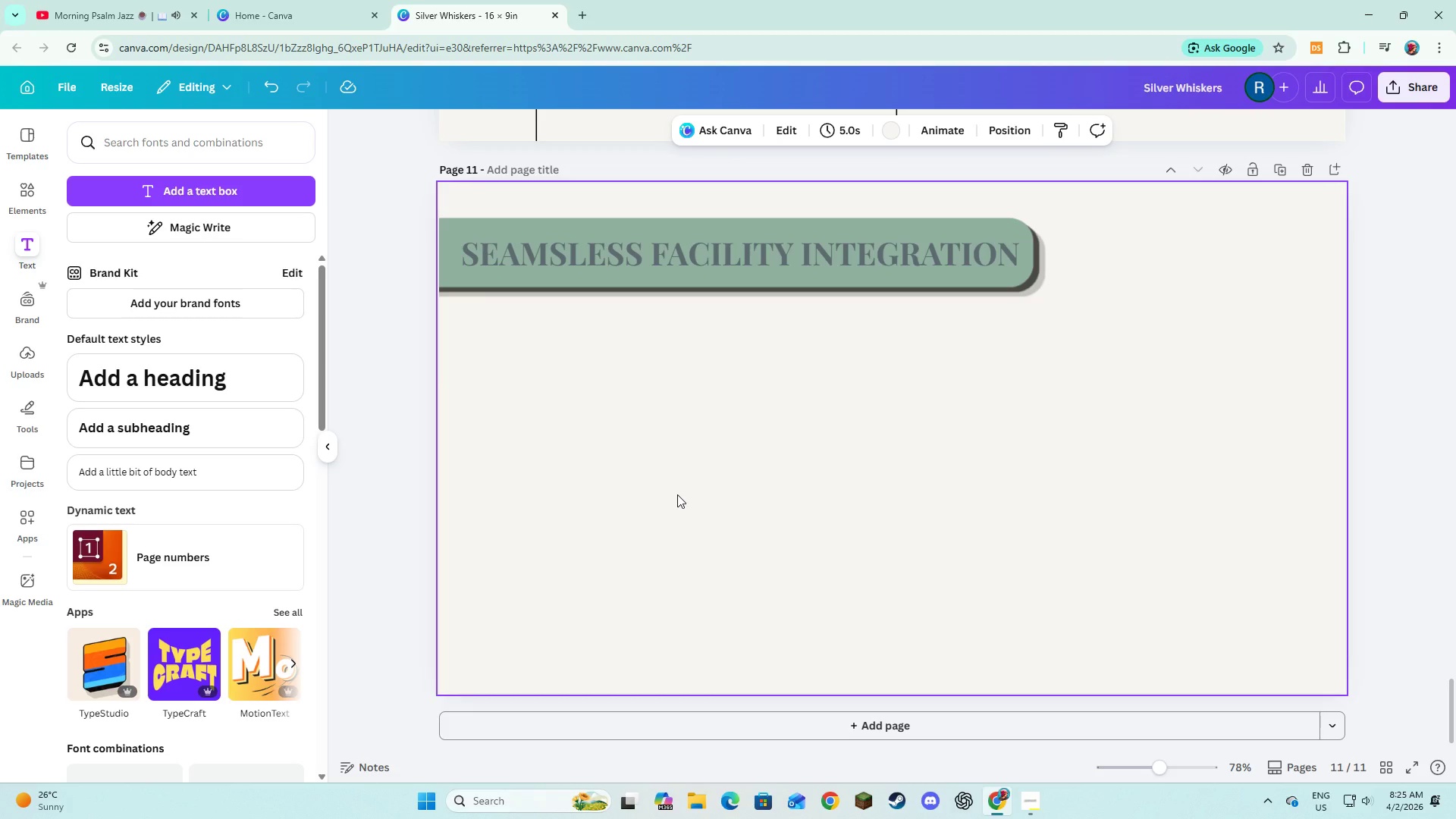 
wait(20.21)
 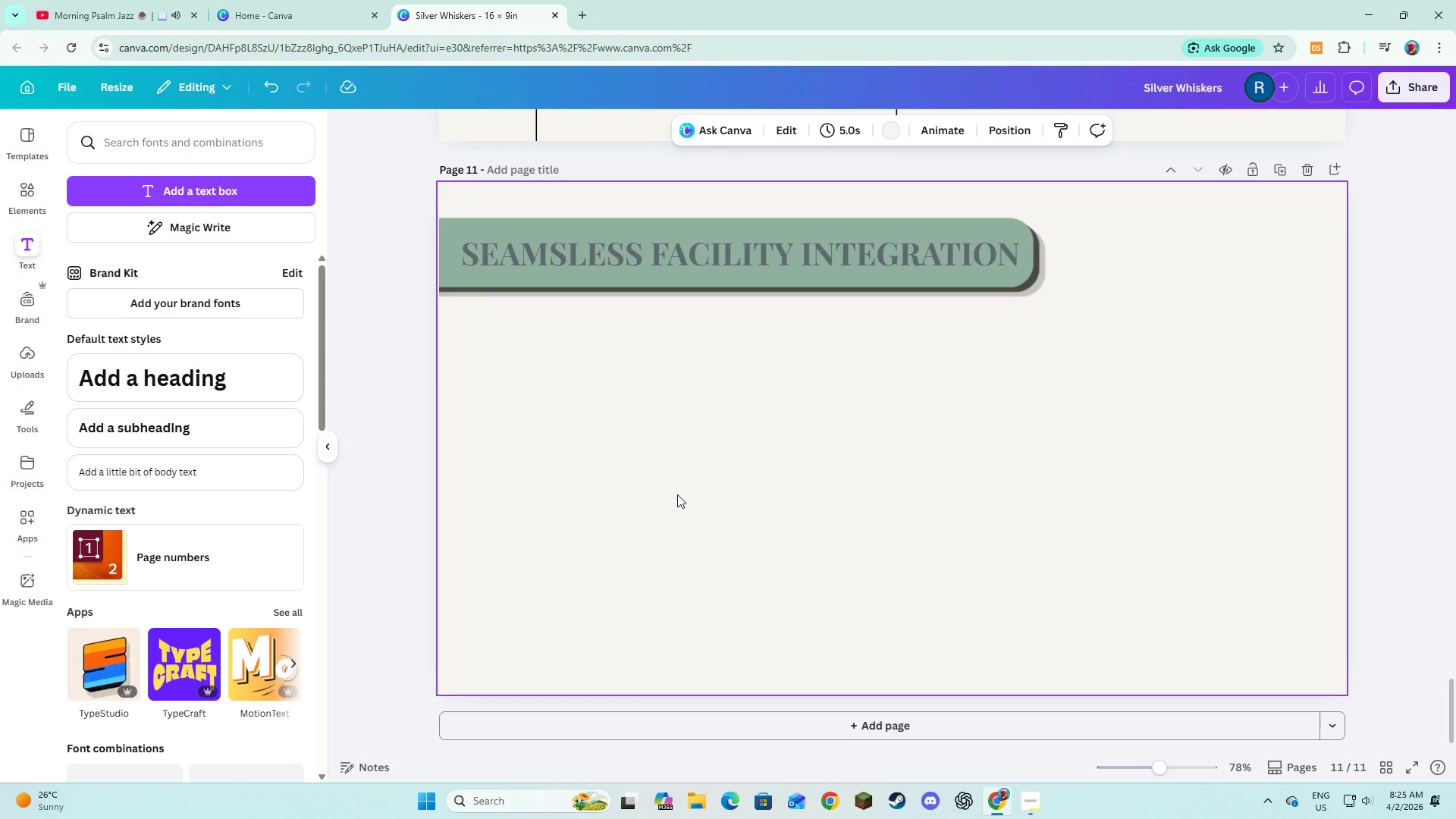 
left_click([176, 191])
 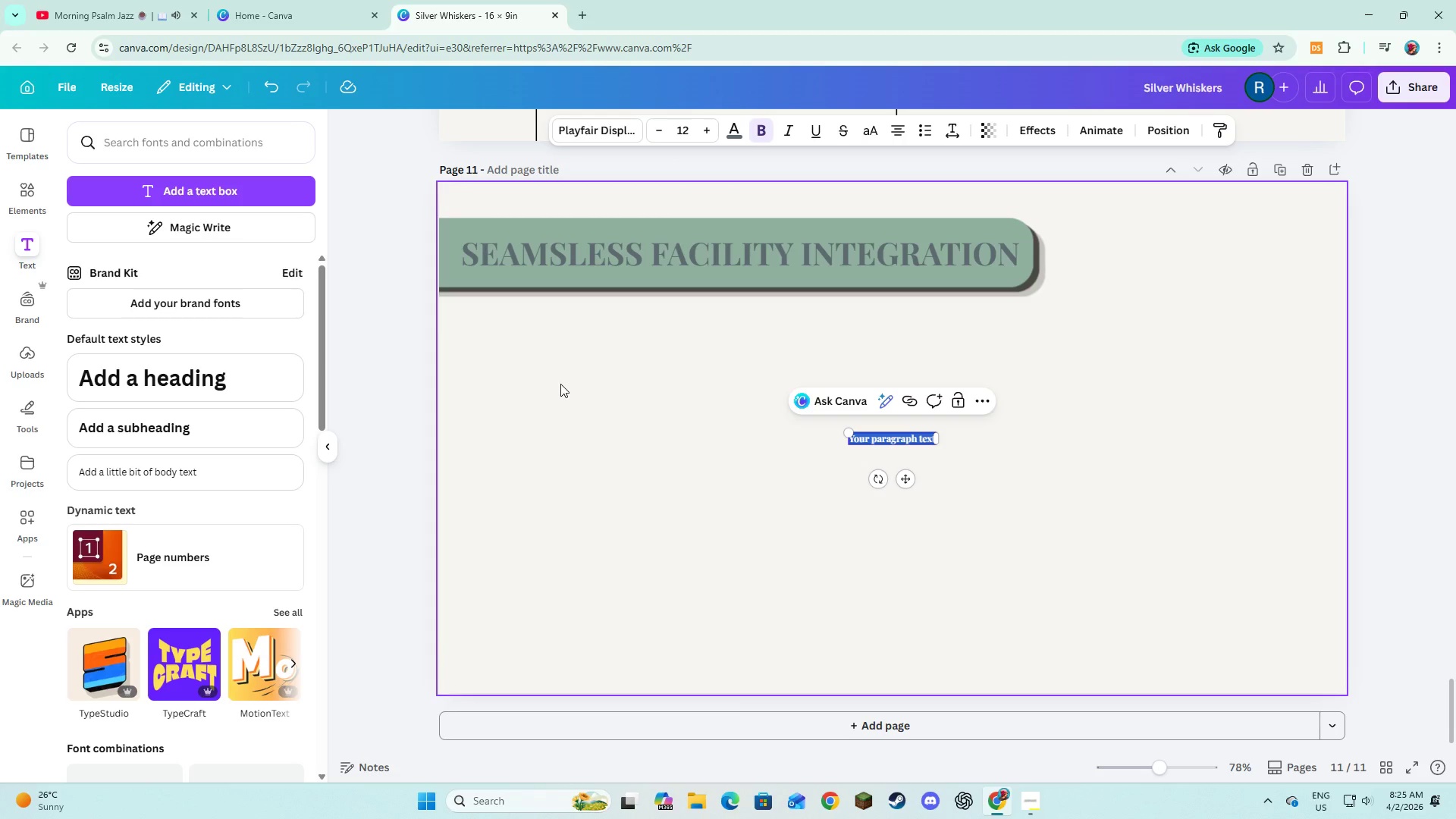 
type(* Scheduled service calendars)
 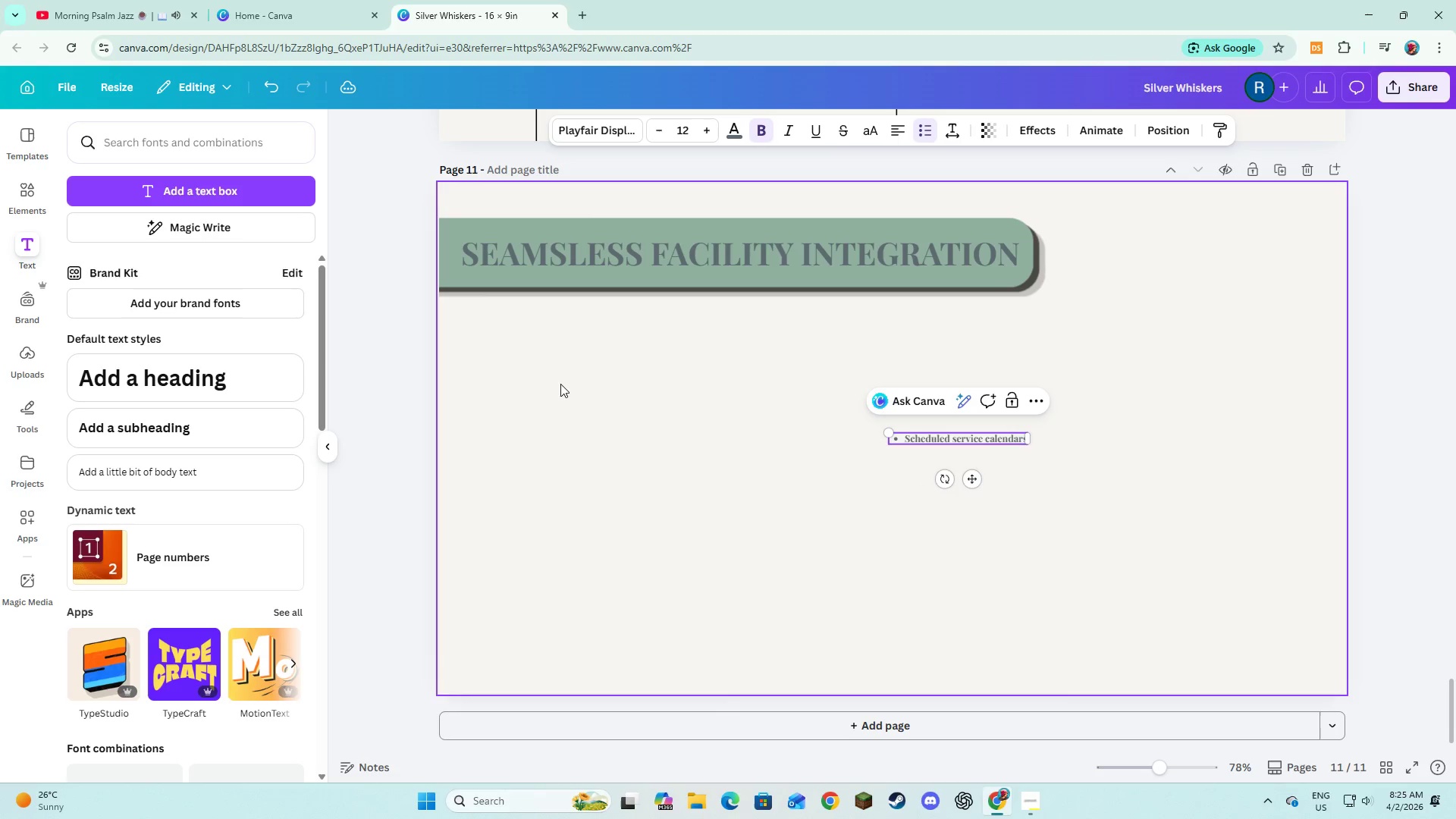 
key(Enter)
 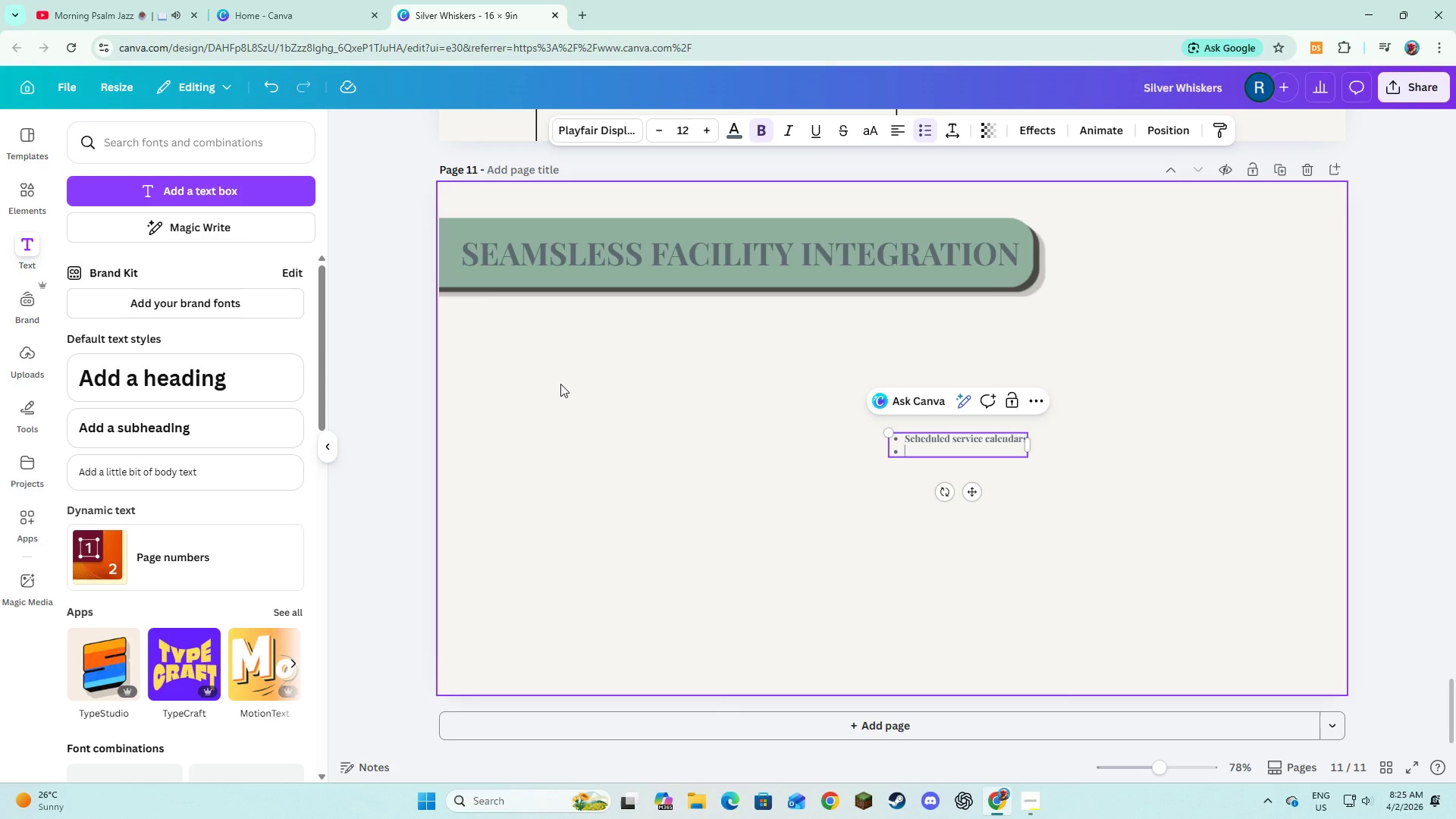 
type(Sa)
key(Backspace)
type(a)
key(Backspace)
type(taff coordinatoe)
key(Backspace)
key(Backspace)
type(ion systems)
key(Backspace)
 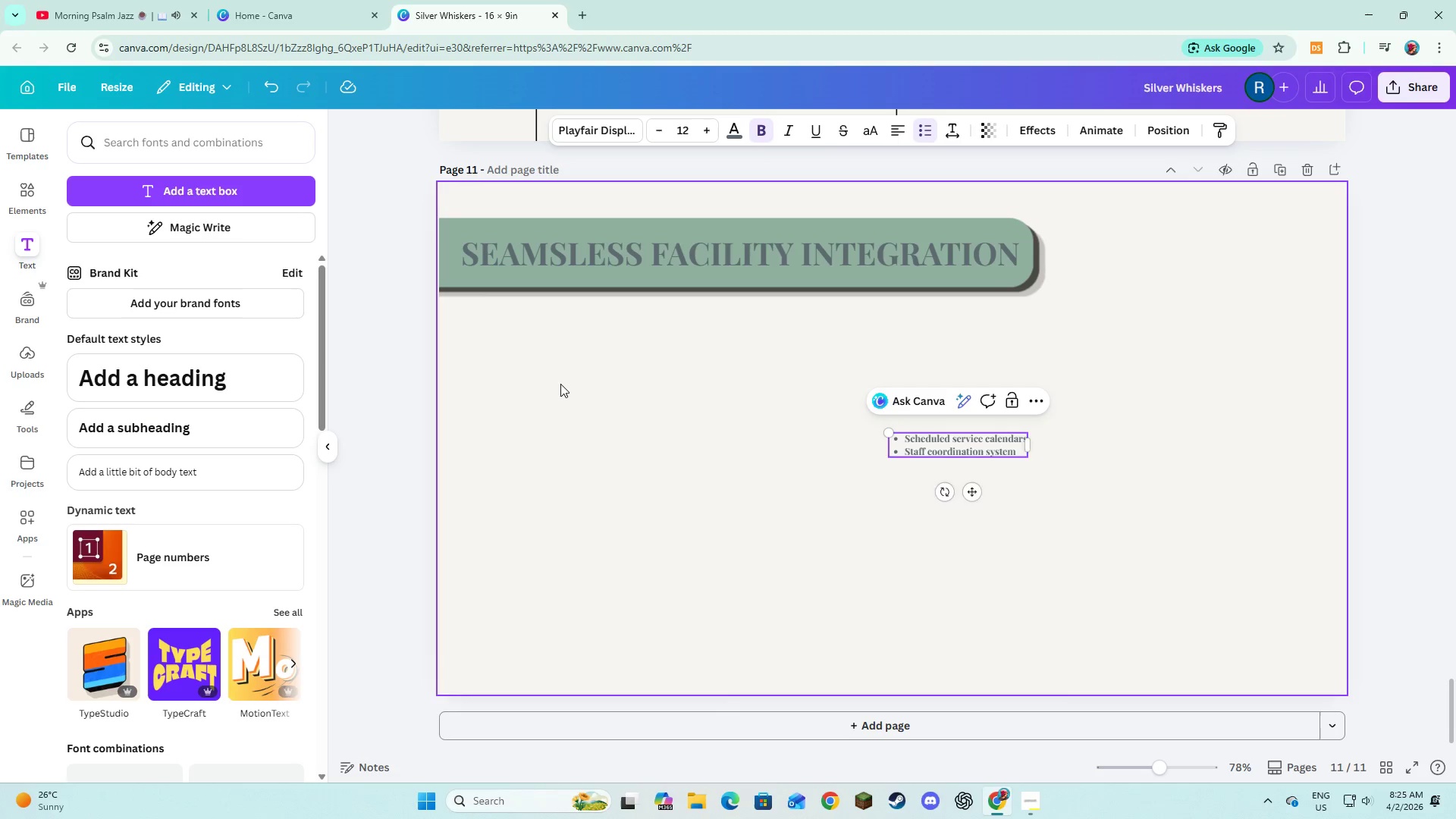 
key(Enter)
 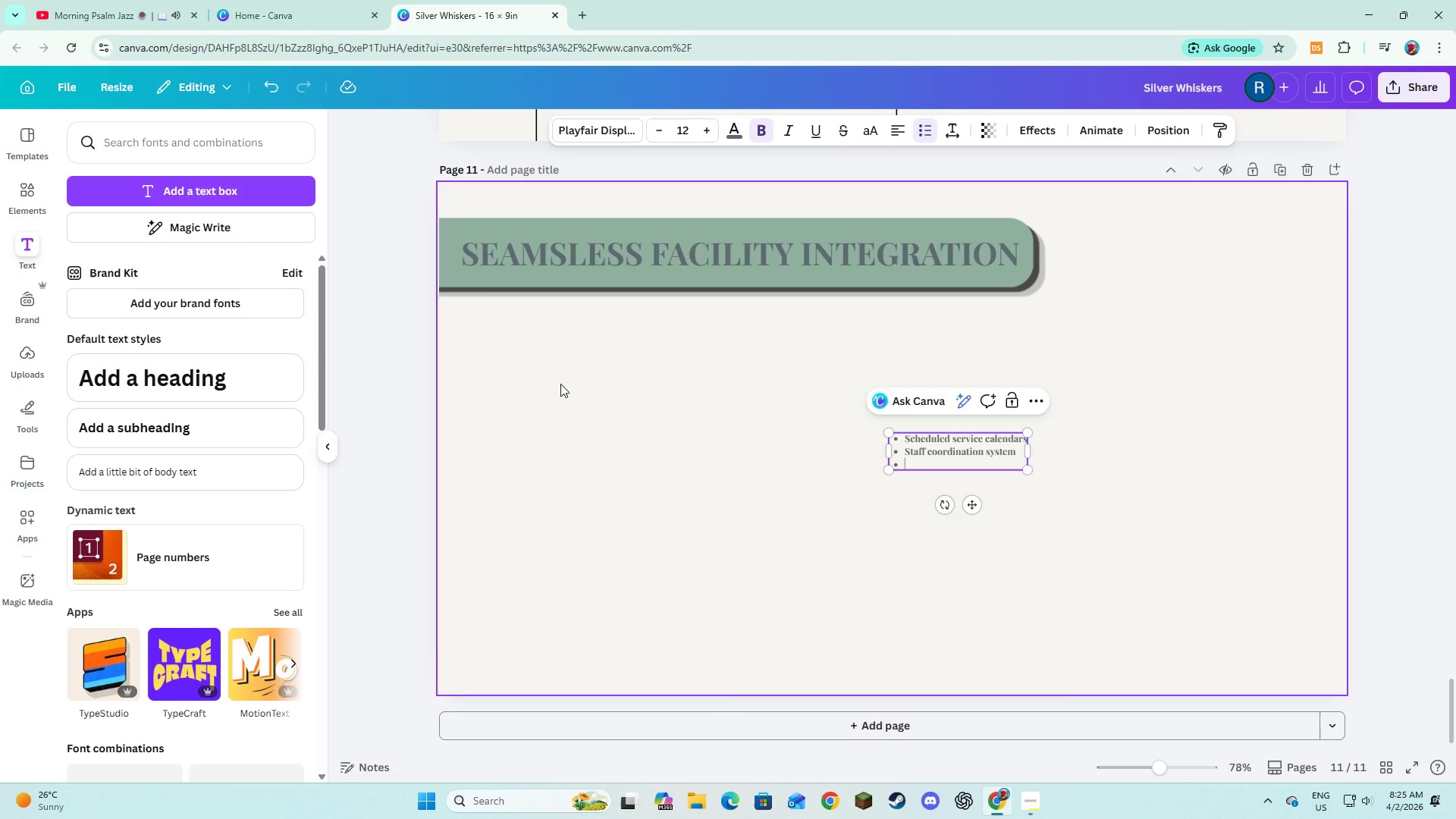 
type(Residents)
key(Backspace)
type( opt-in model )
 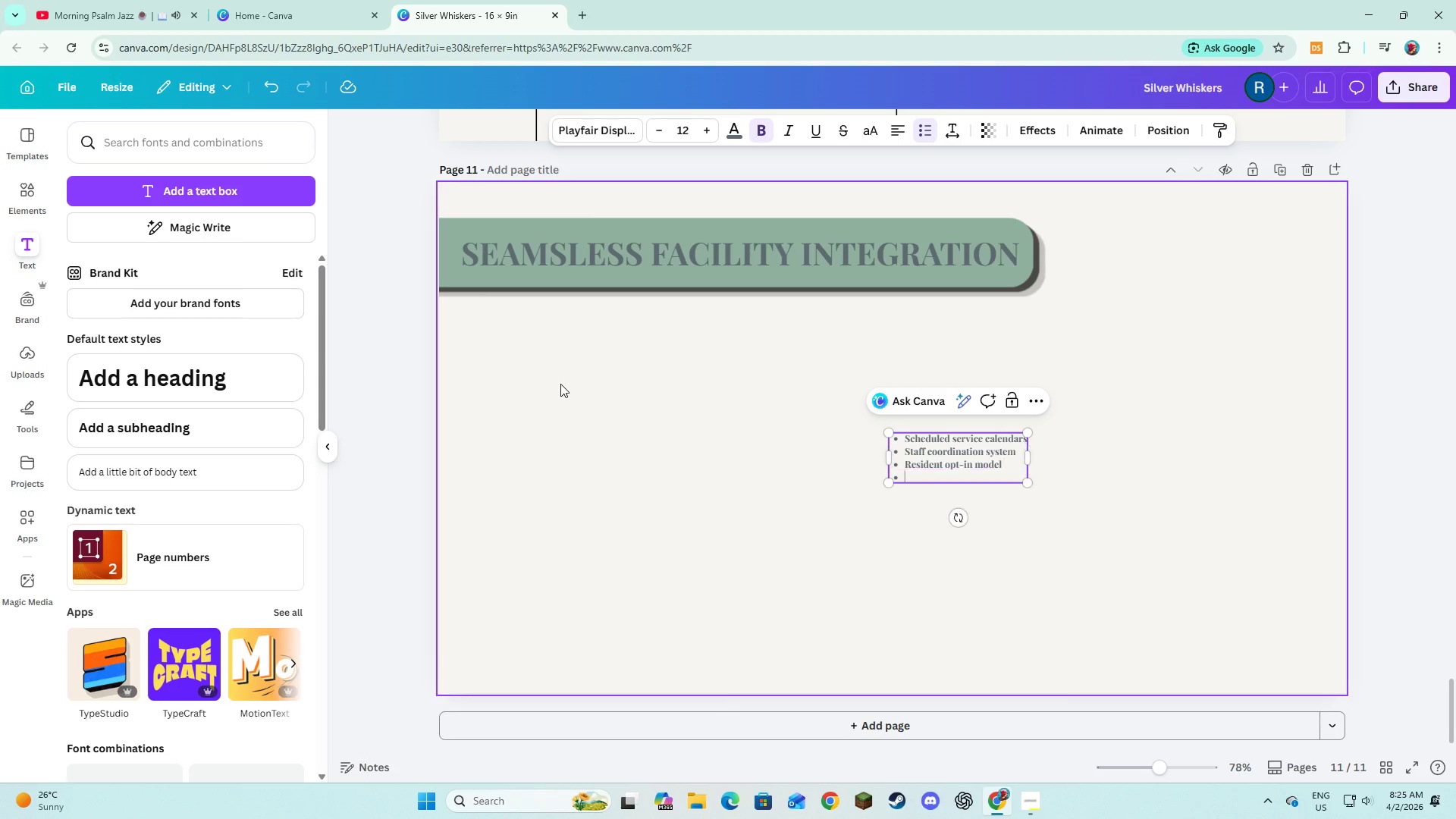 
key(Enter)
 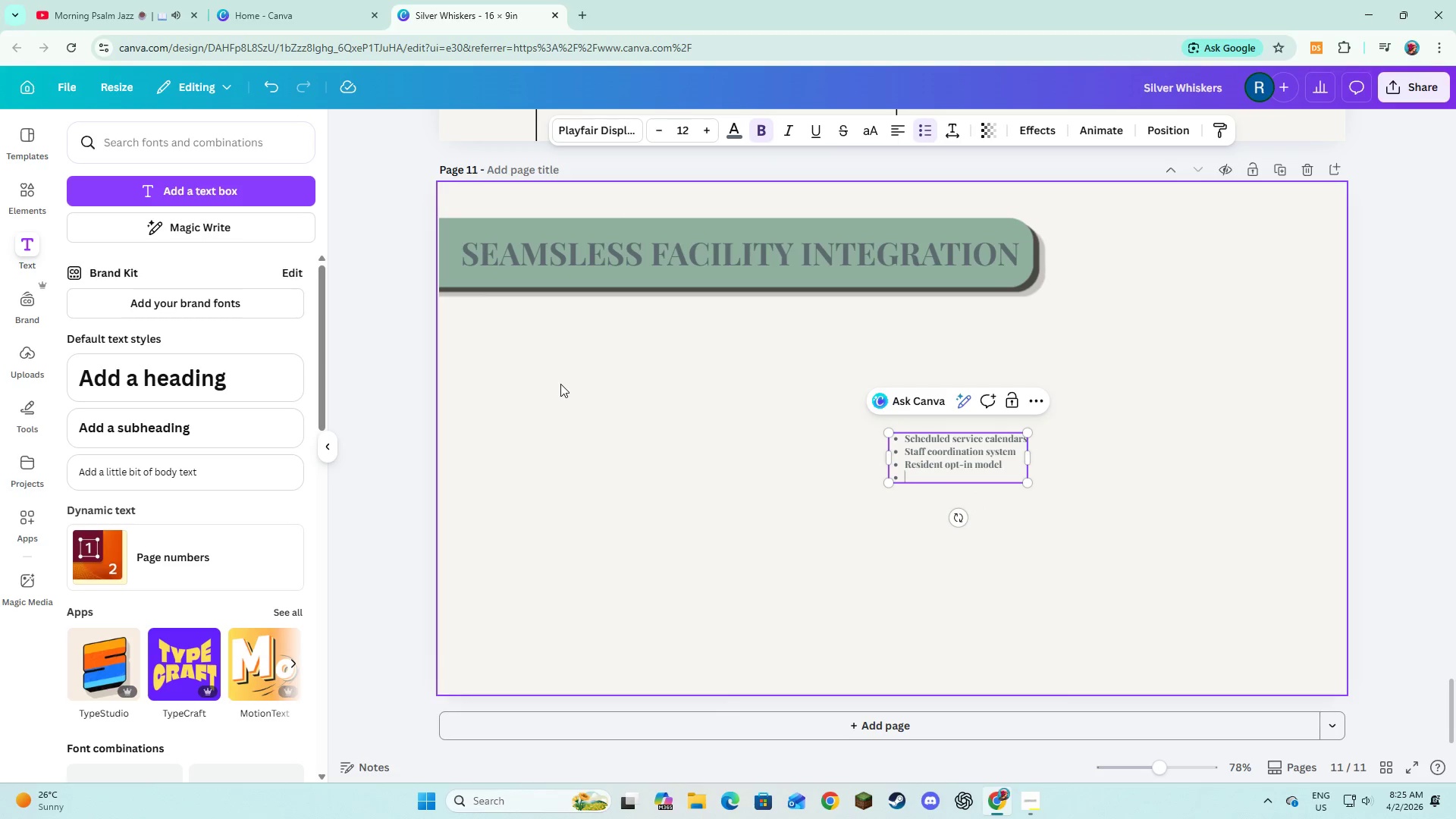 
type(Reporting dashboards)
 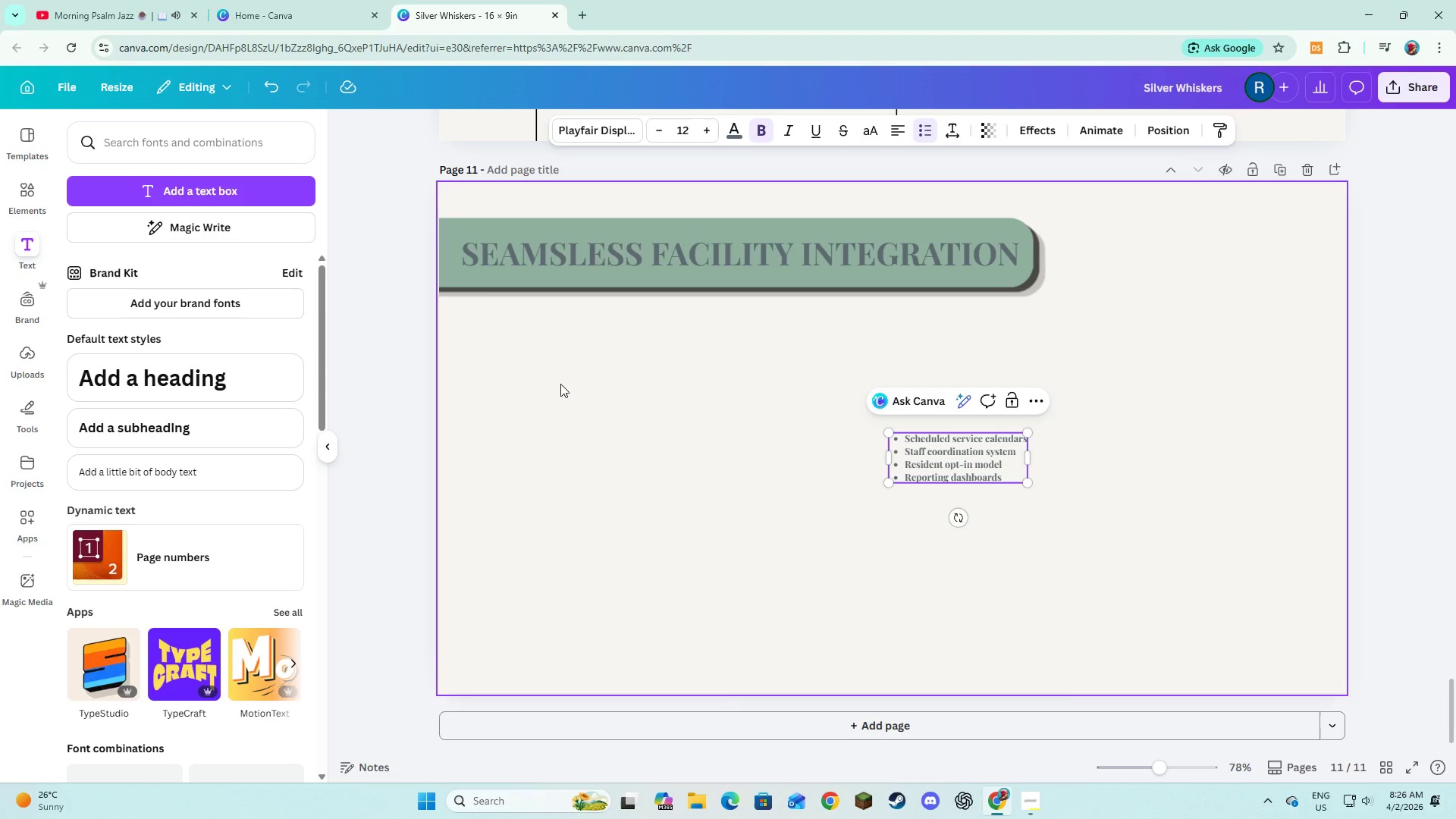 
key(Control+A)
 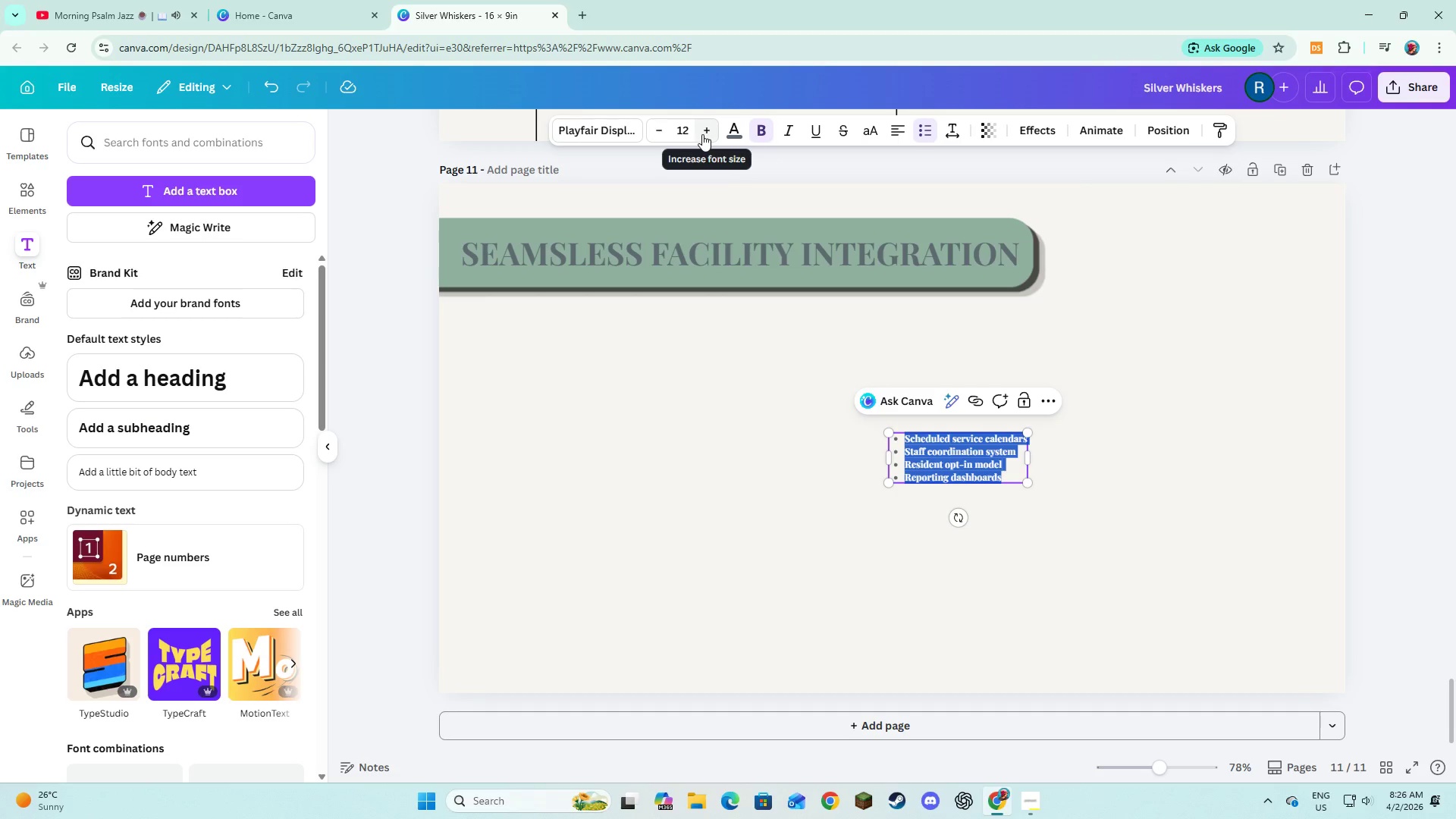 
left_click([588, 126])
 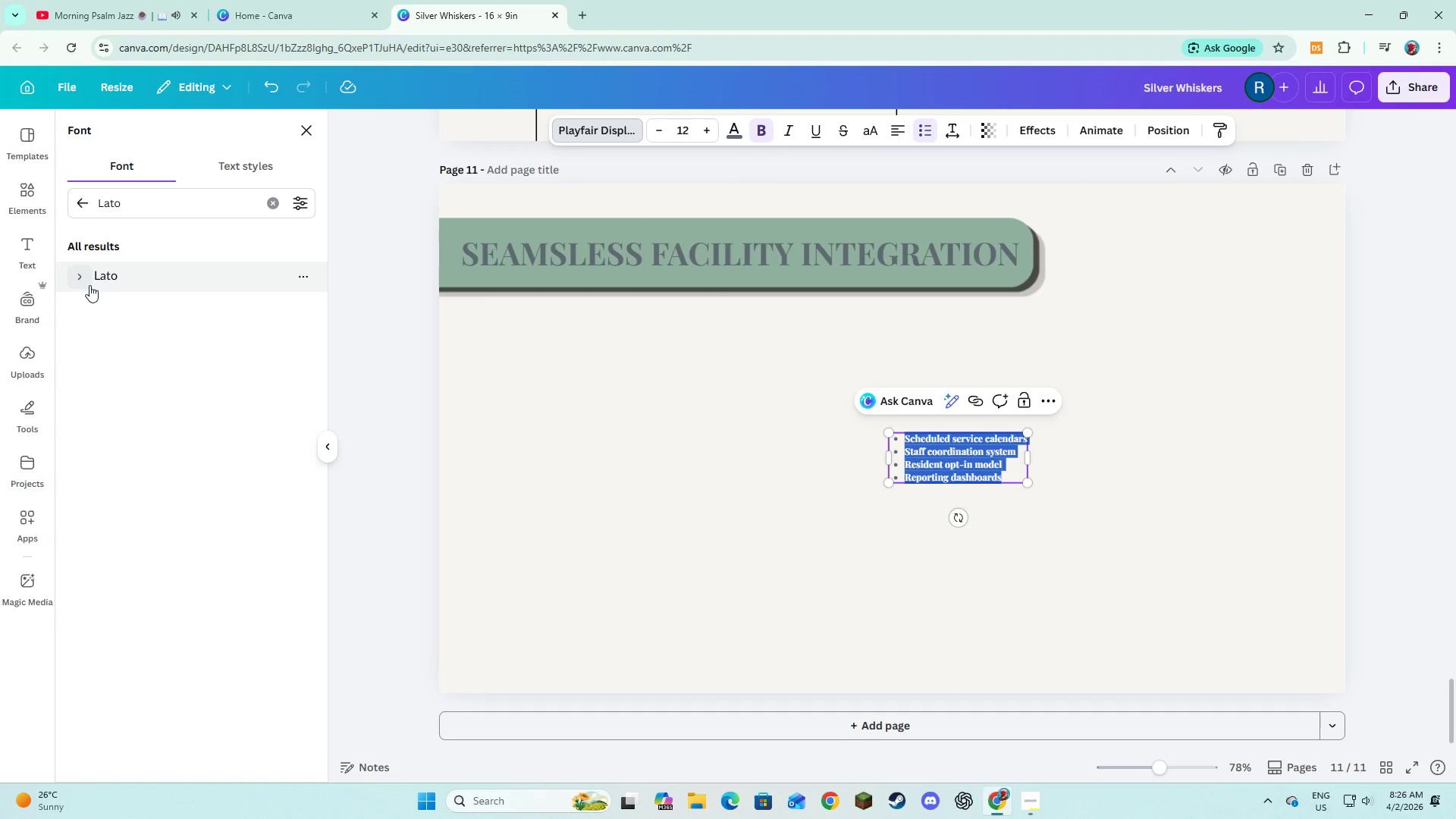 
left_click([101, 279])
 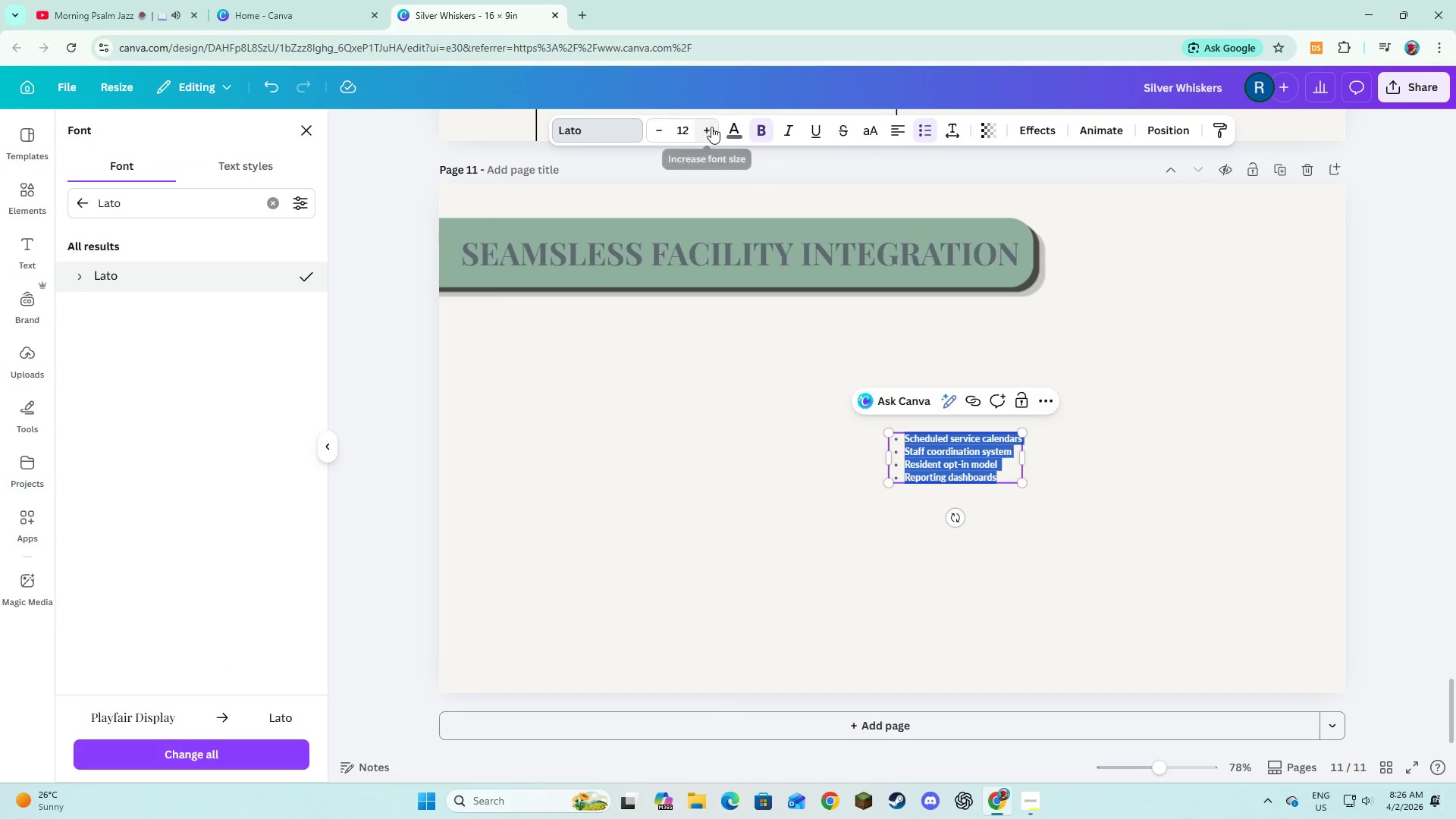 
double_click([711, 127])
 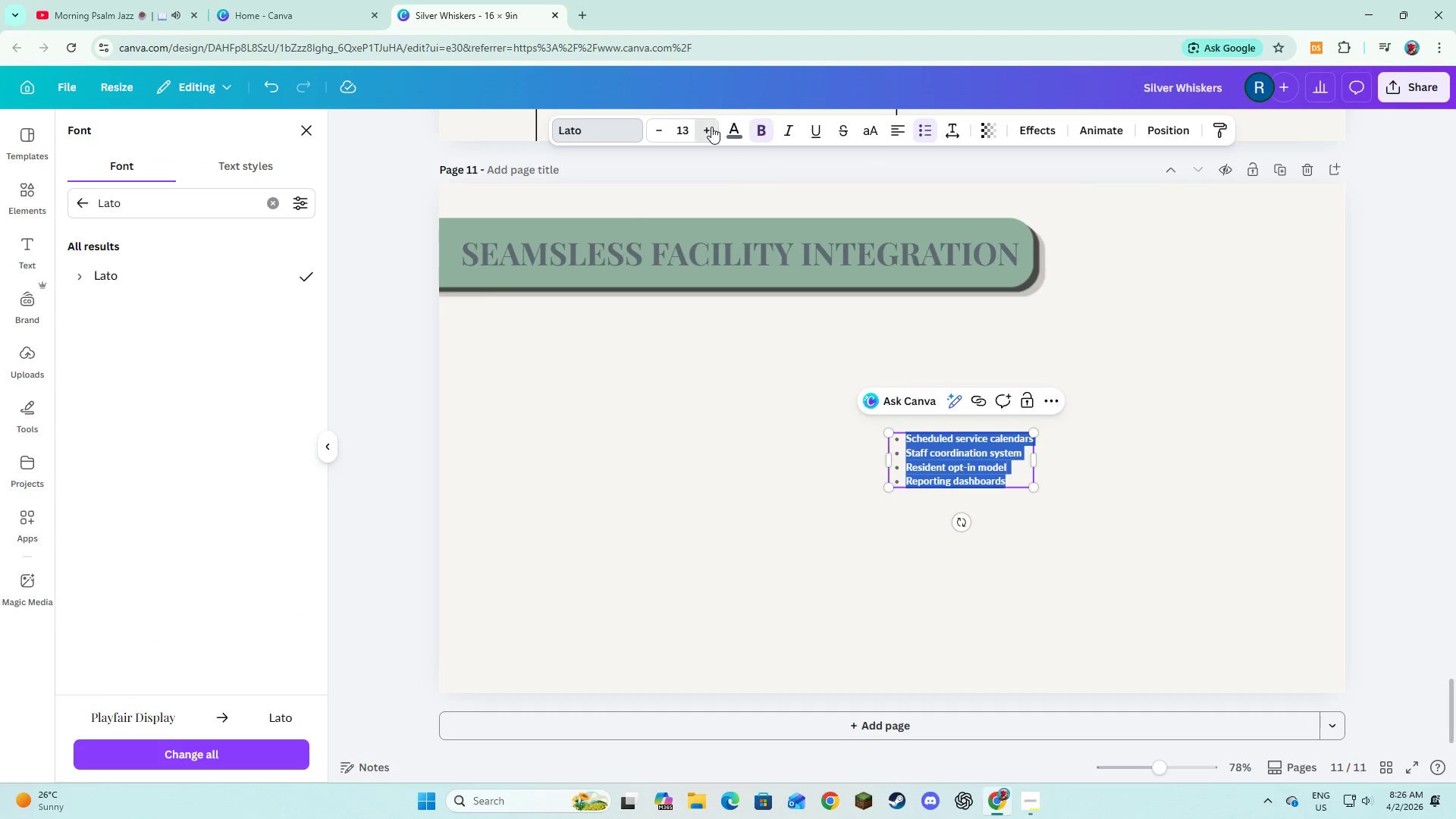 
triple_click([711, 127])
 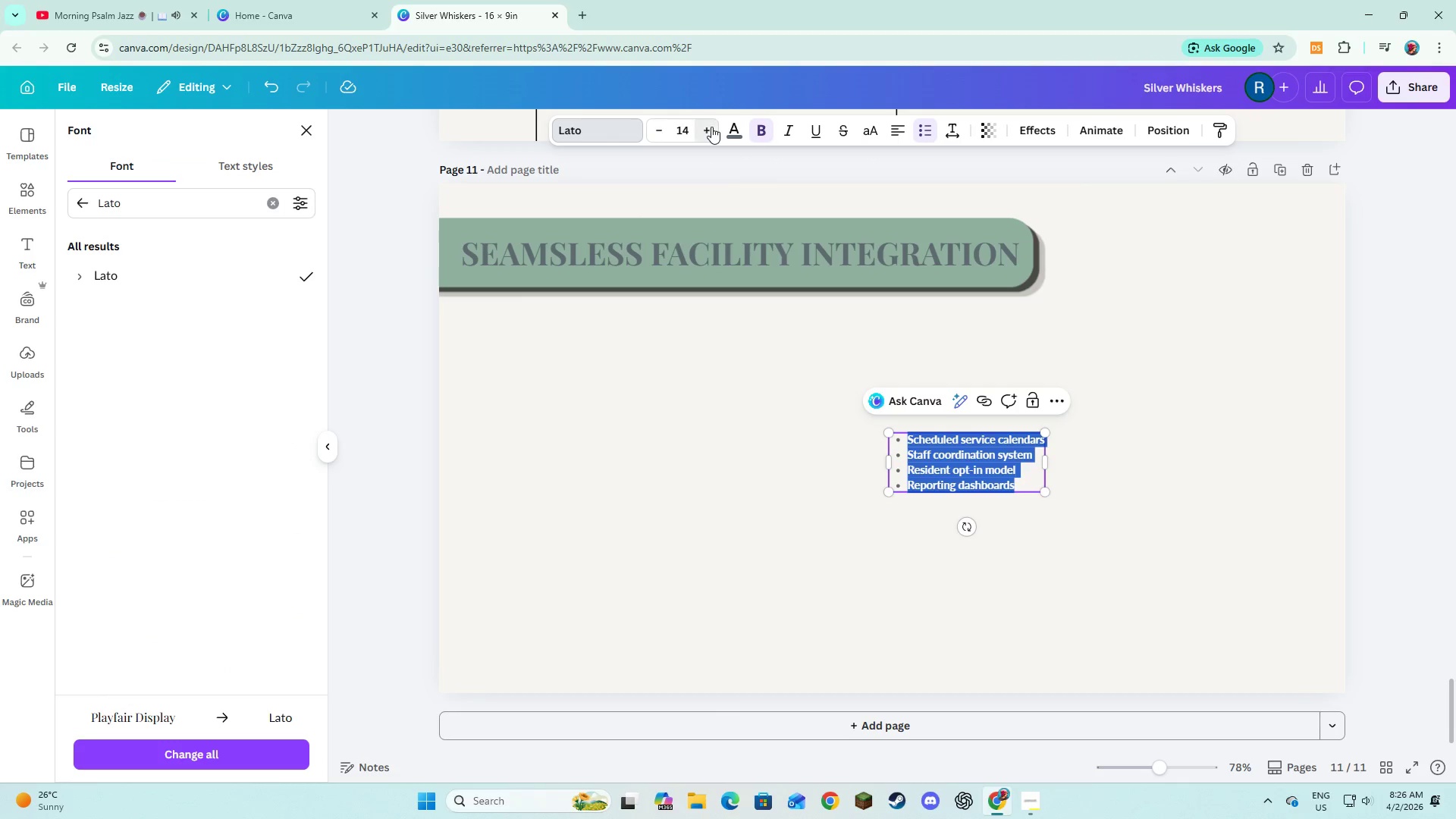 
triple_click([711, 127])
 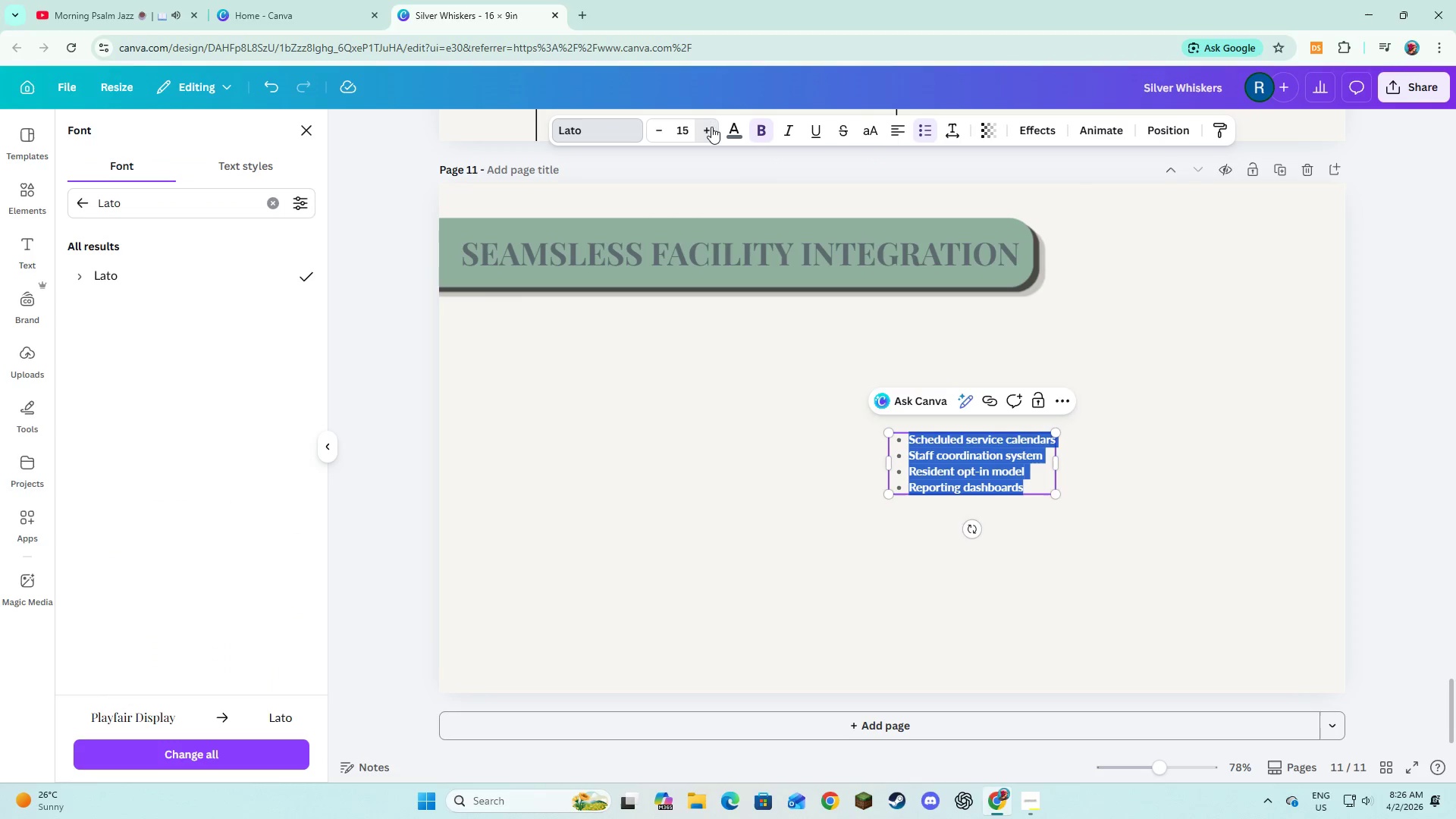 
triple_click([711, 127])
 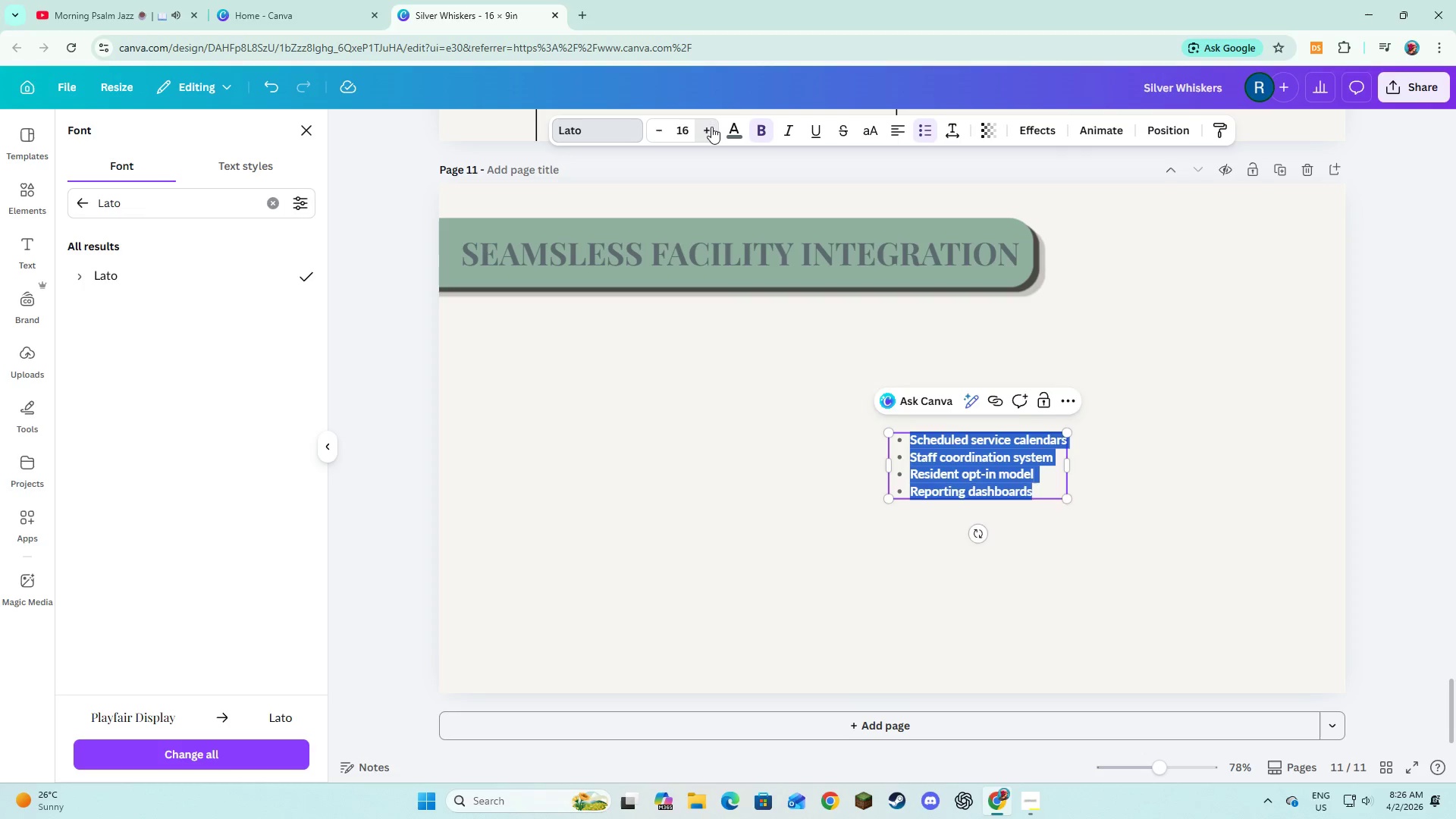 
triple_click([711, 127])
 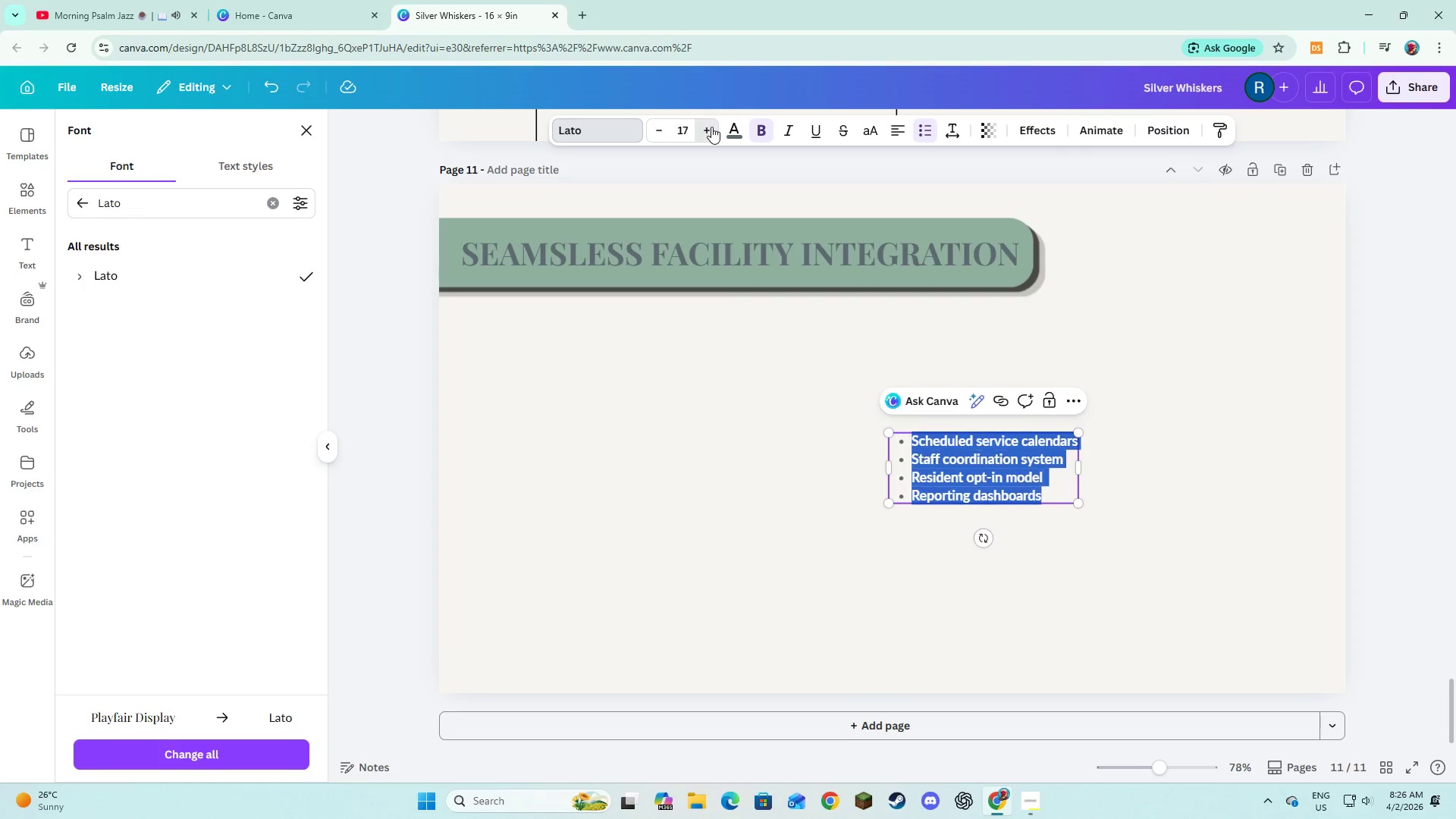 
triple_click([711, 127])
 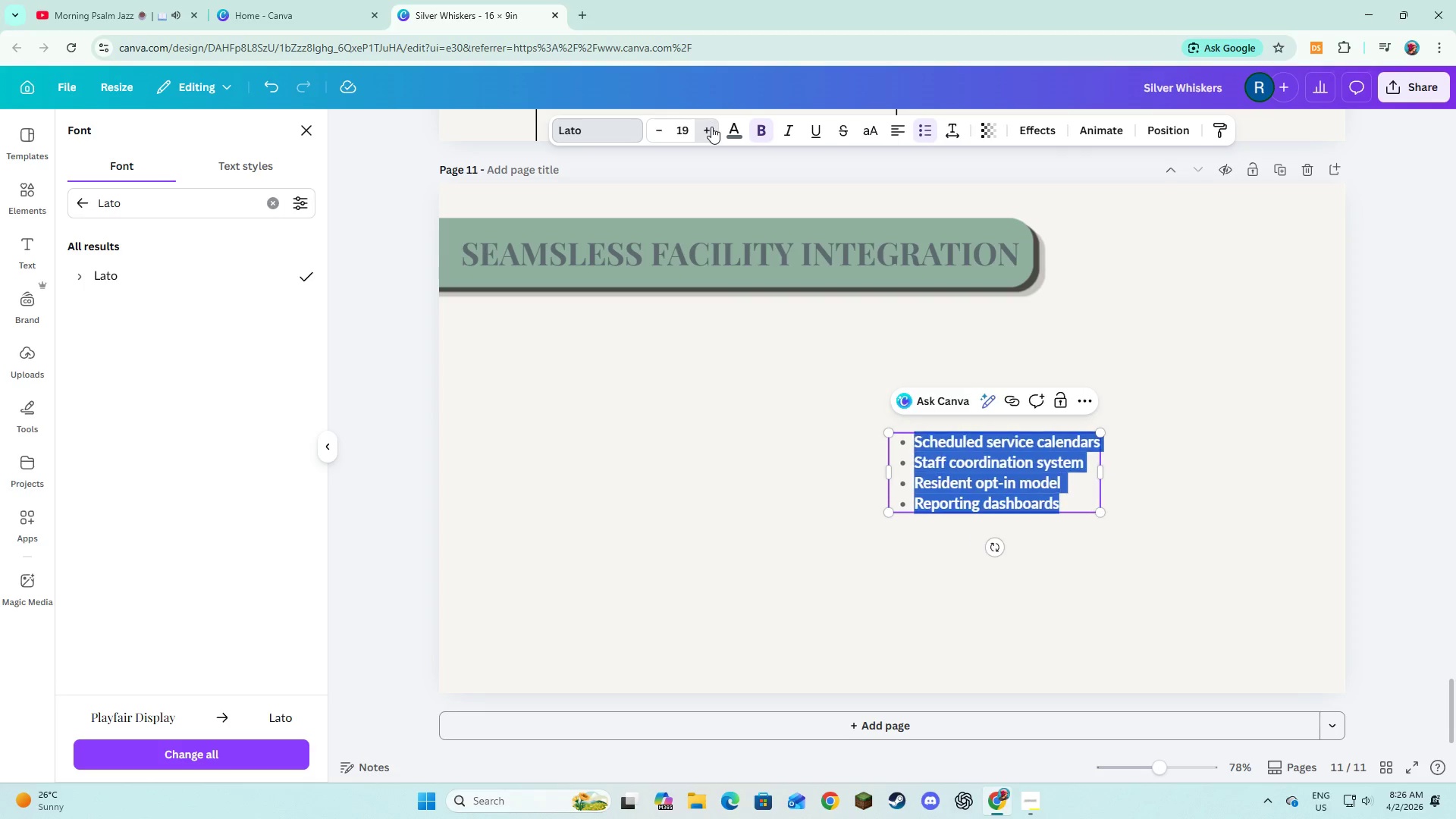 
triple_click([711, 127])
 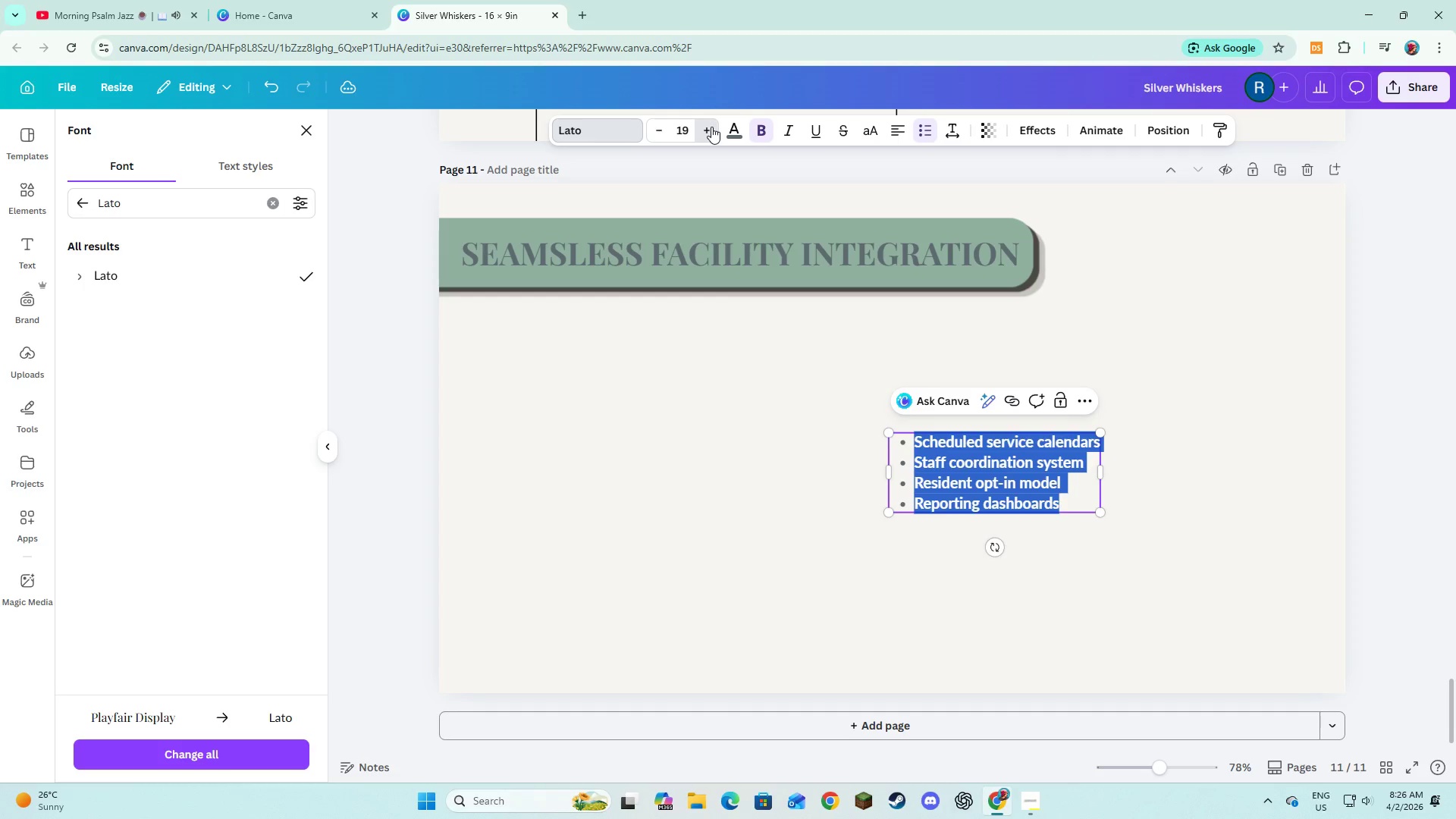 
triple_click([711, 127])
 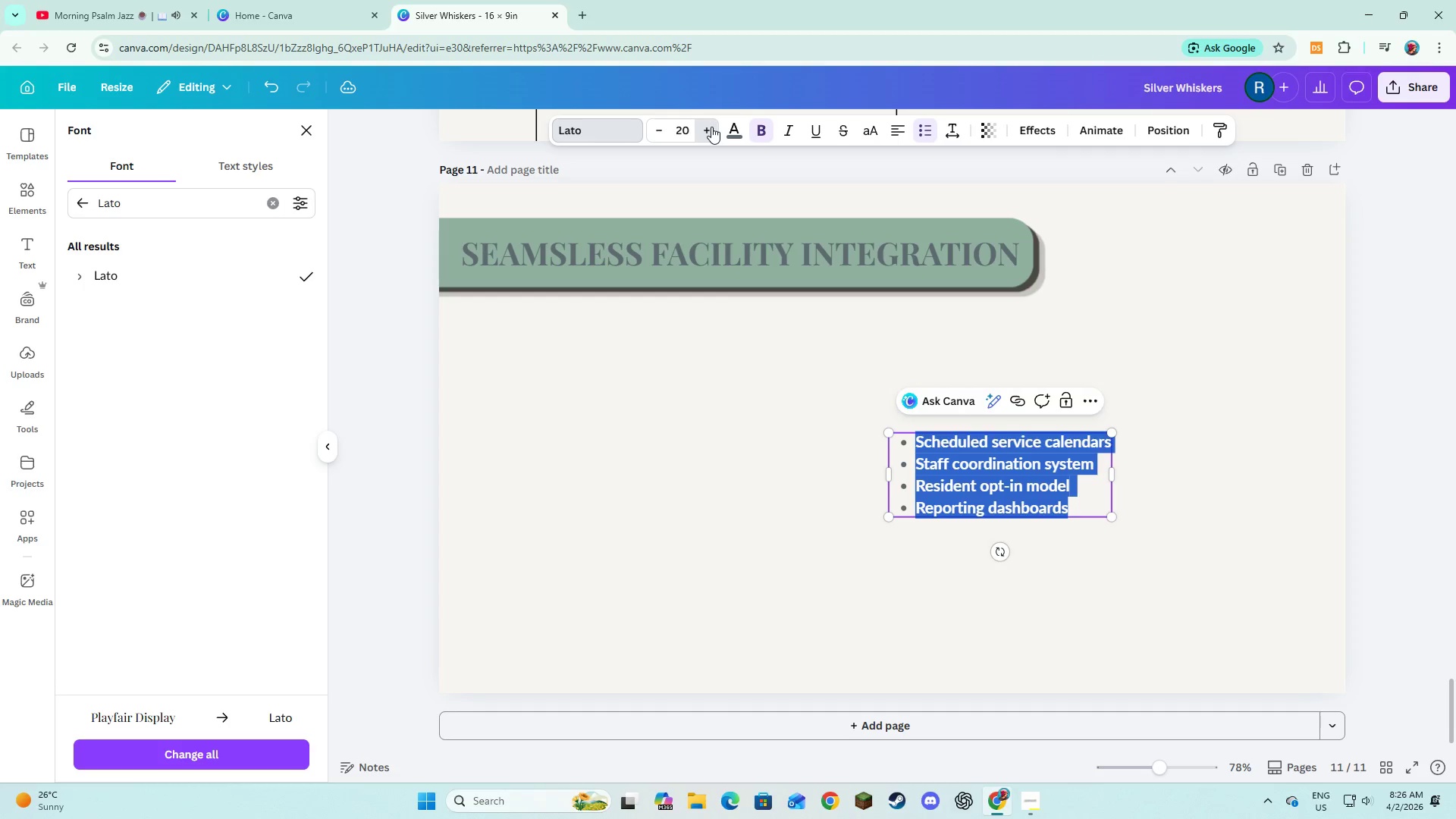 
triple_click([711, 127])
 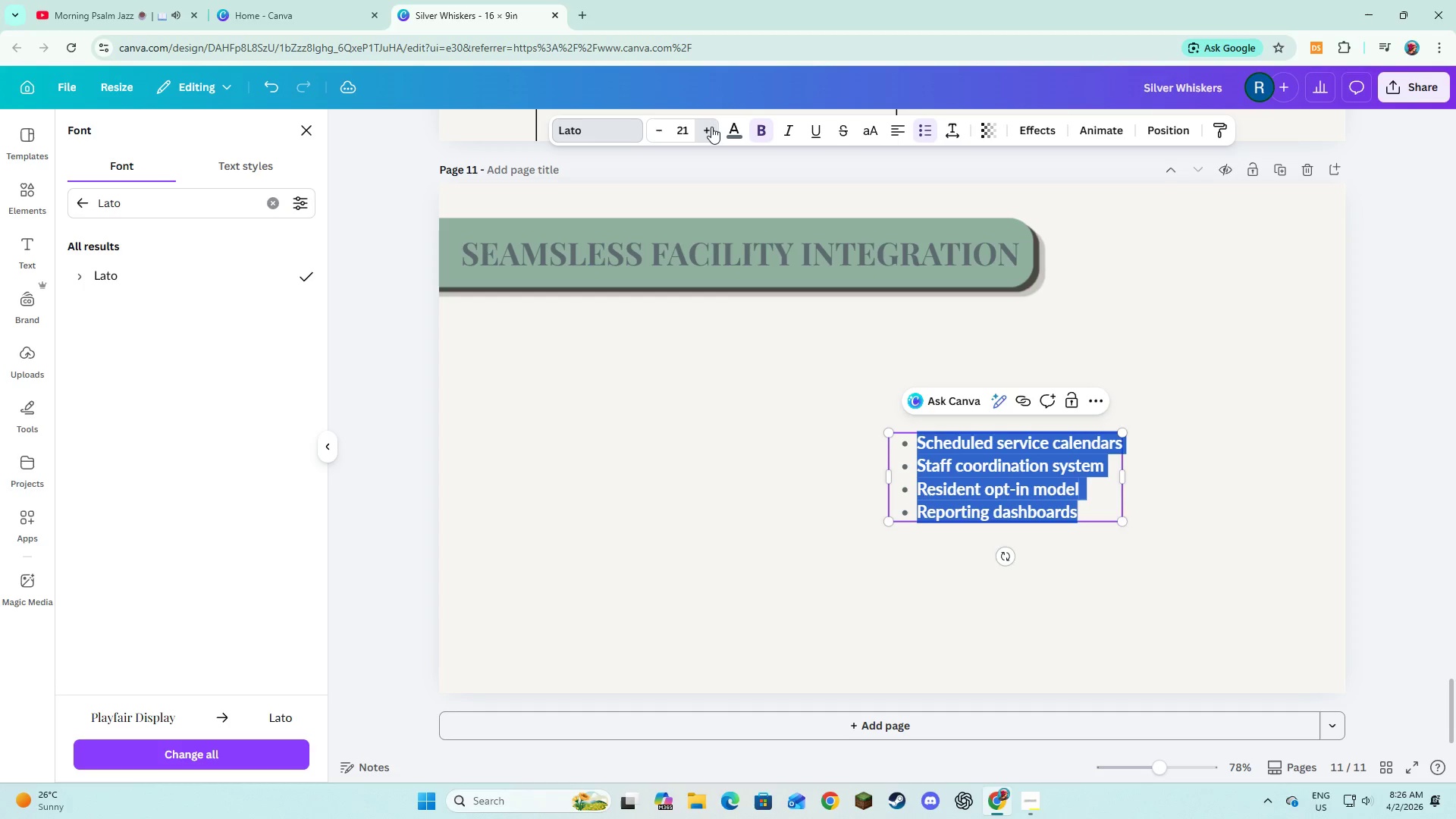 
triple_click([711, 127])
 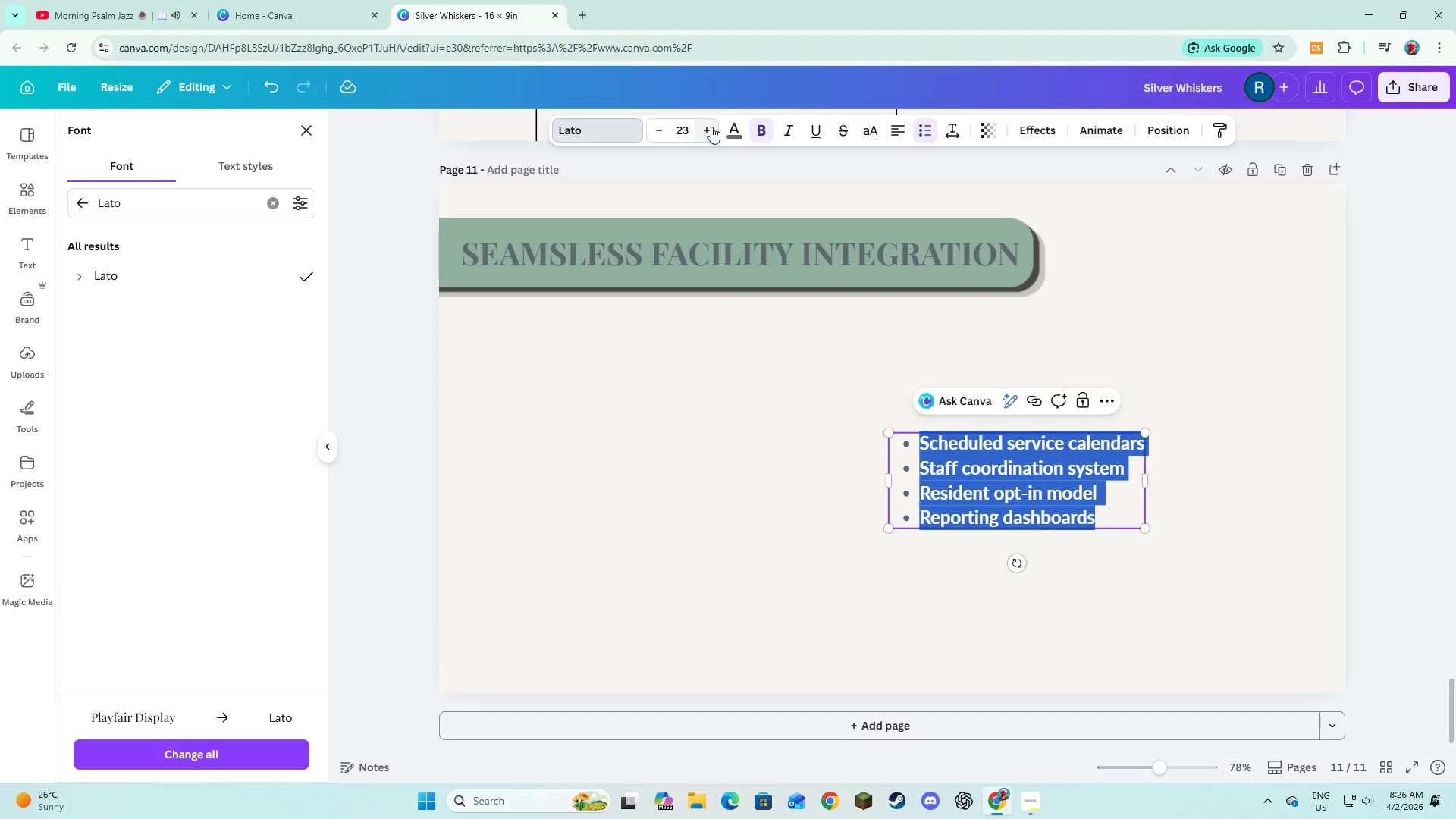 
left_click([711, 127])
 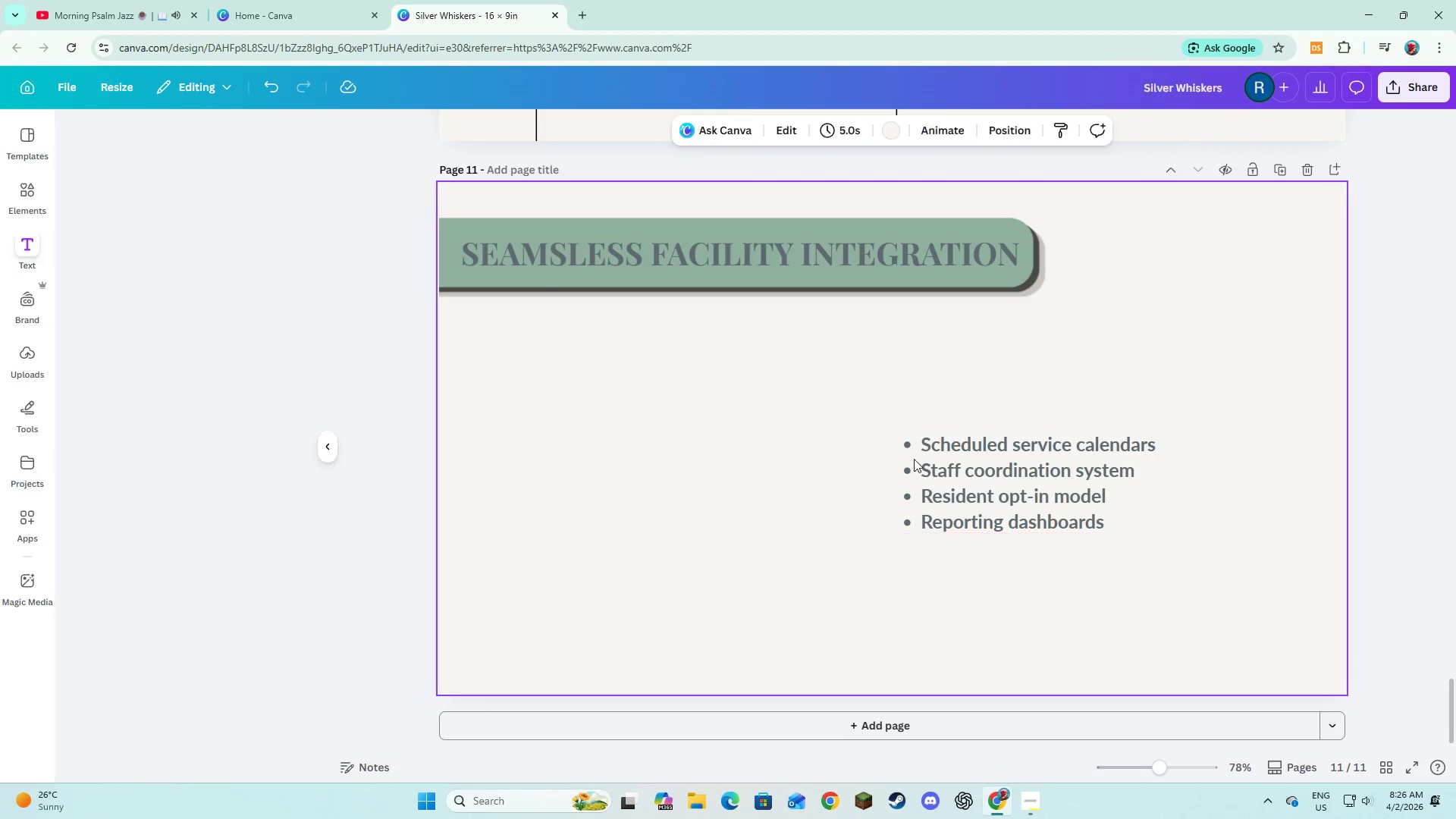 
double_click([979, 463])
 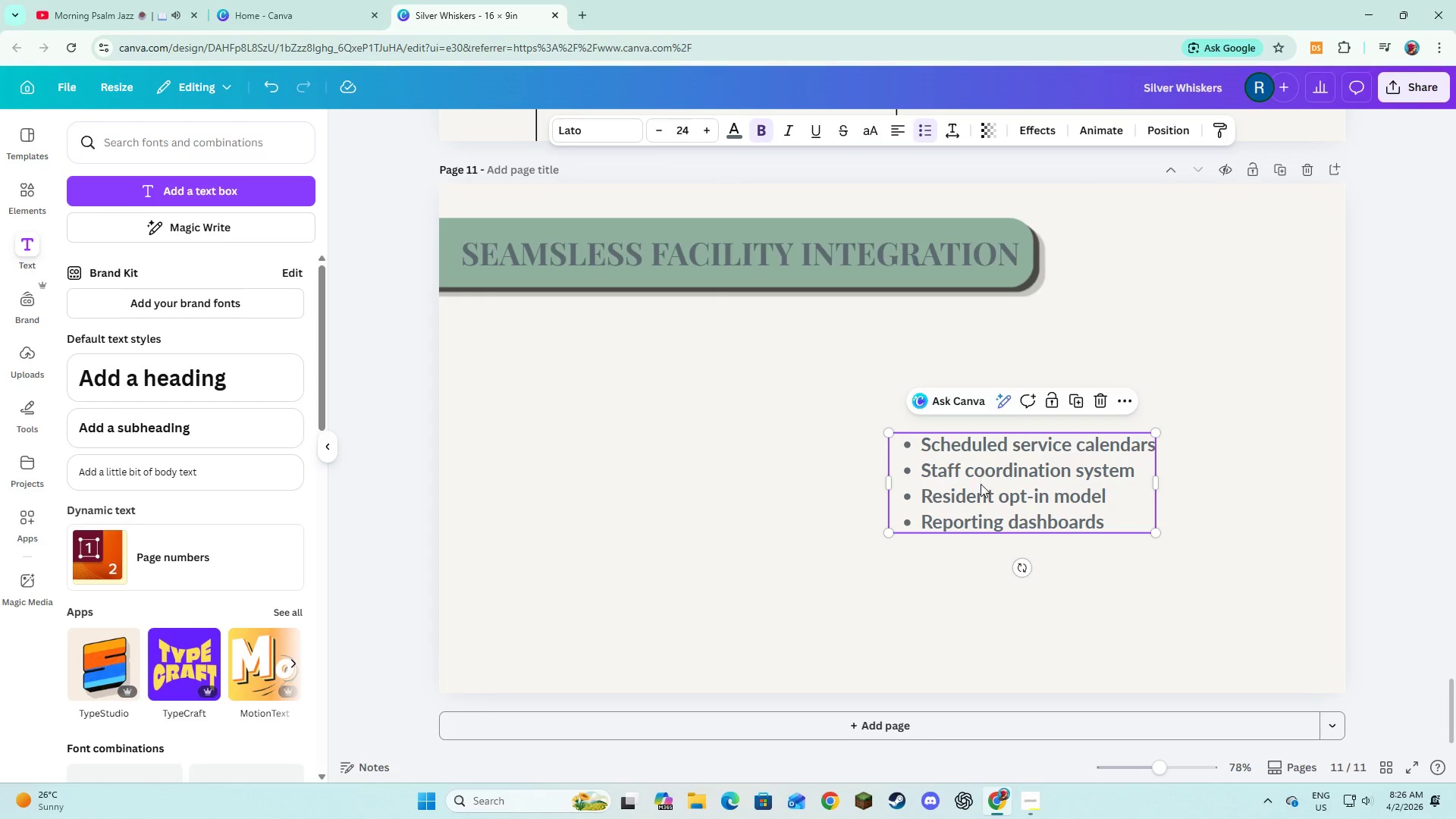 
left_click_drag(start_coordinate=[981, 484], to_coordinate=[710, 422])
 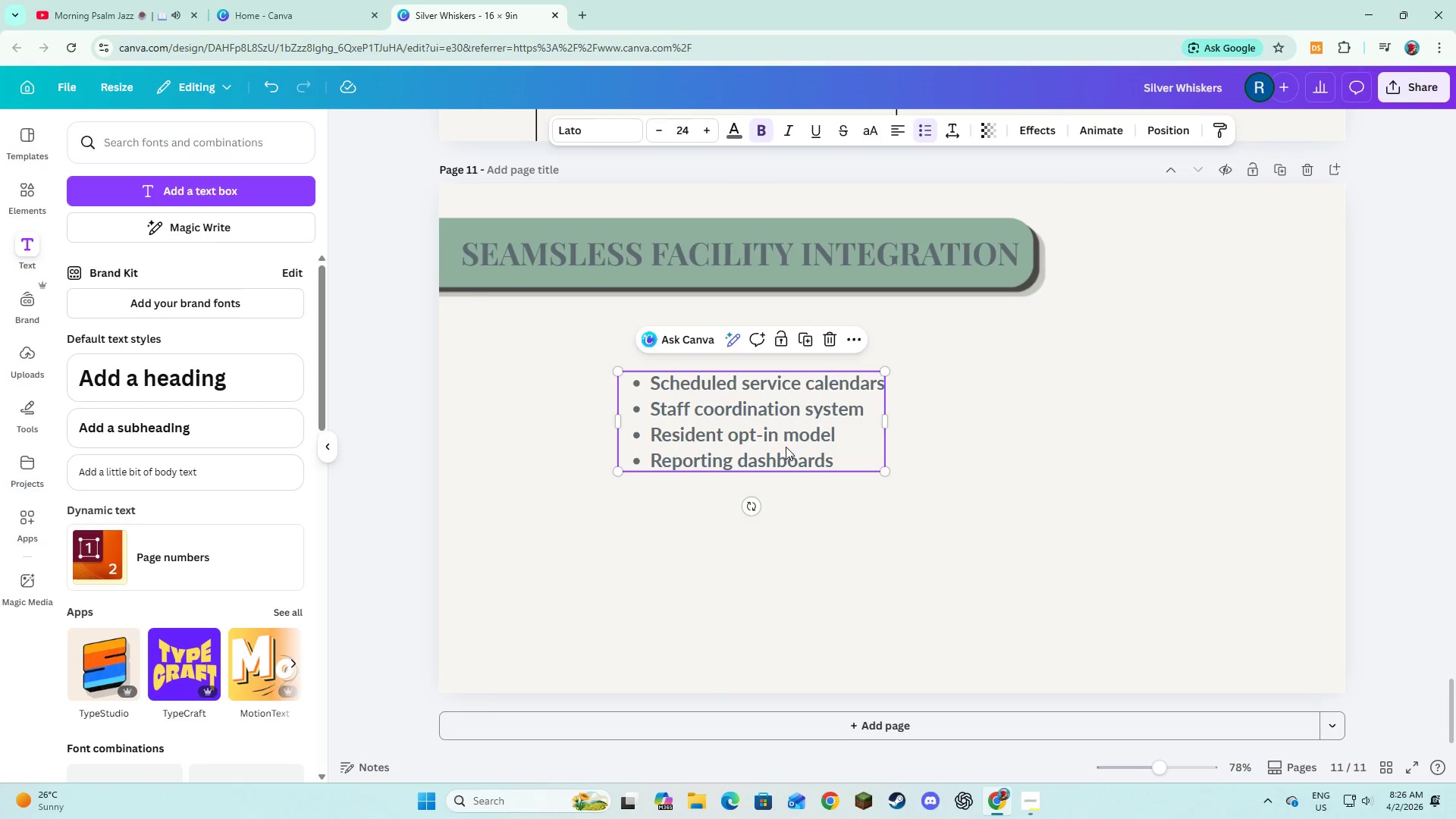 
left_click_drag(start_coordinate=[781, 439], to_coordinate=[864, 423])
 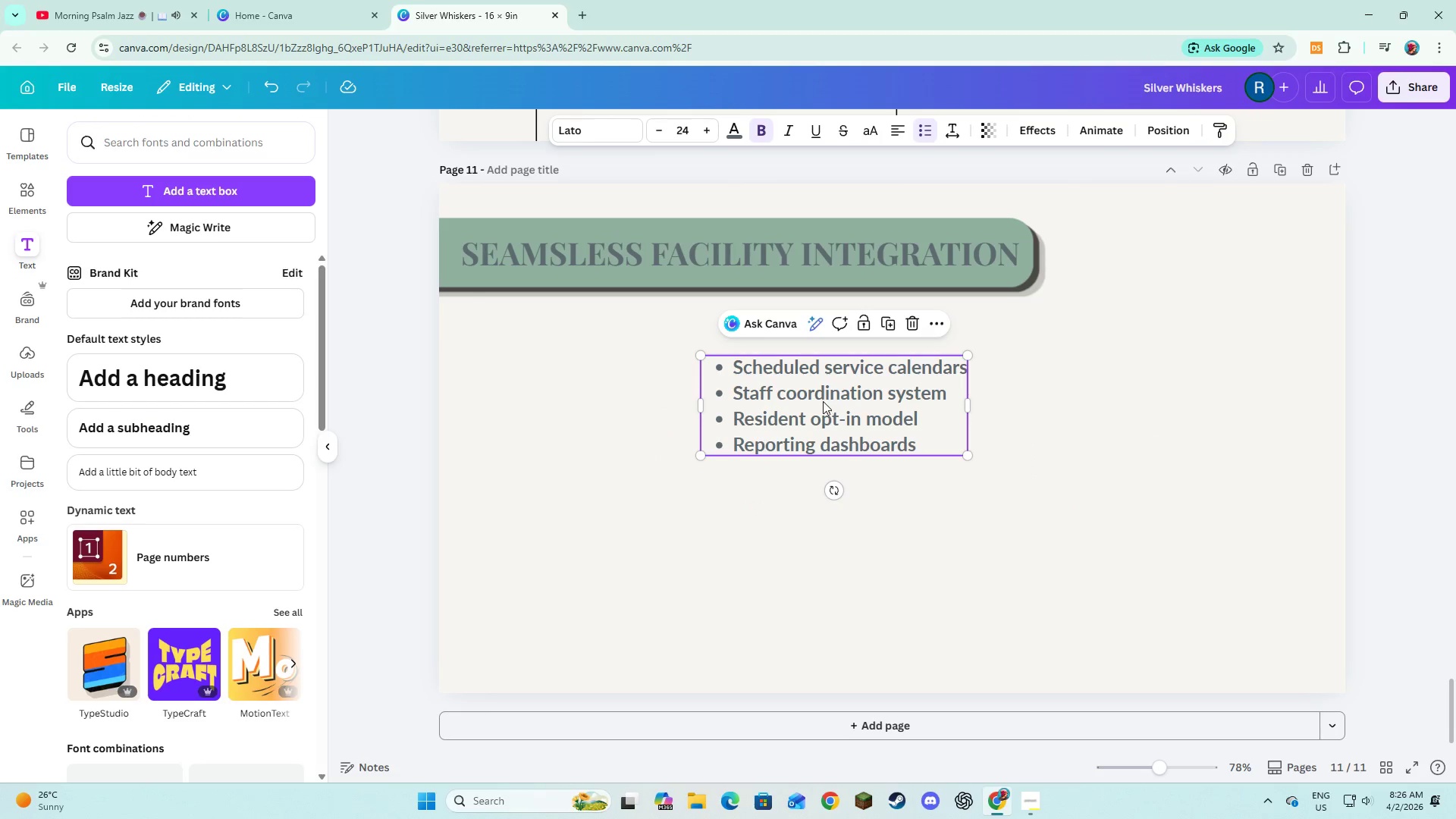 
left_click_drag(start_coordinate=[822, 401], to_coordinate=[626, 383])
 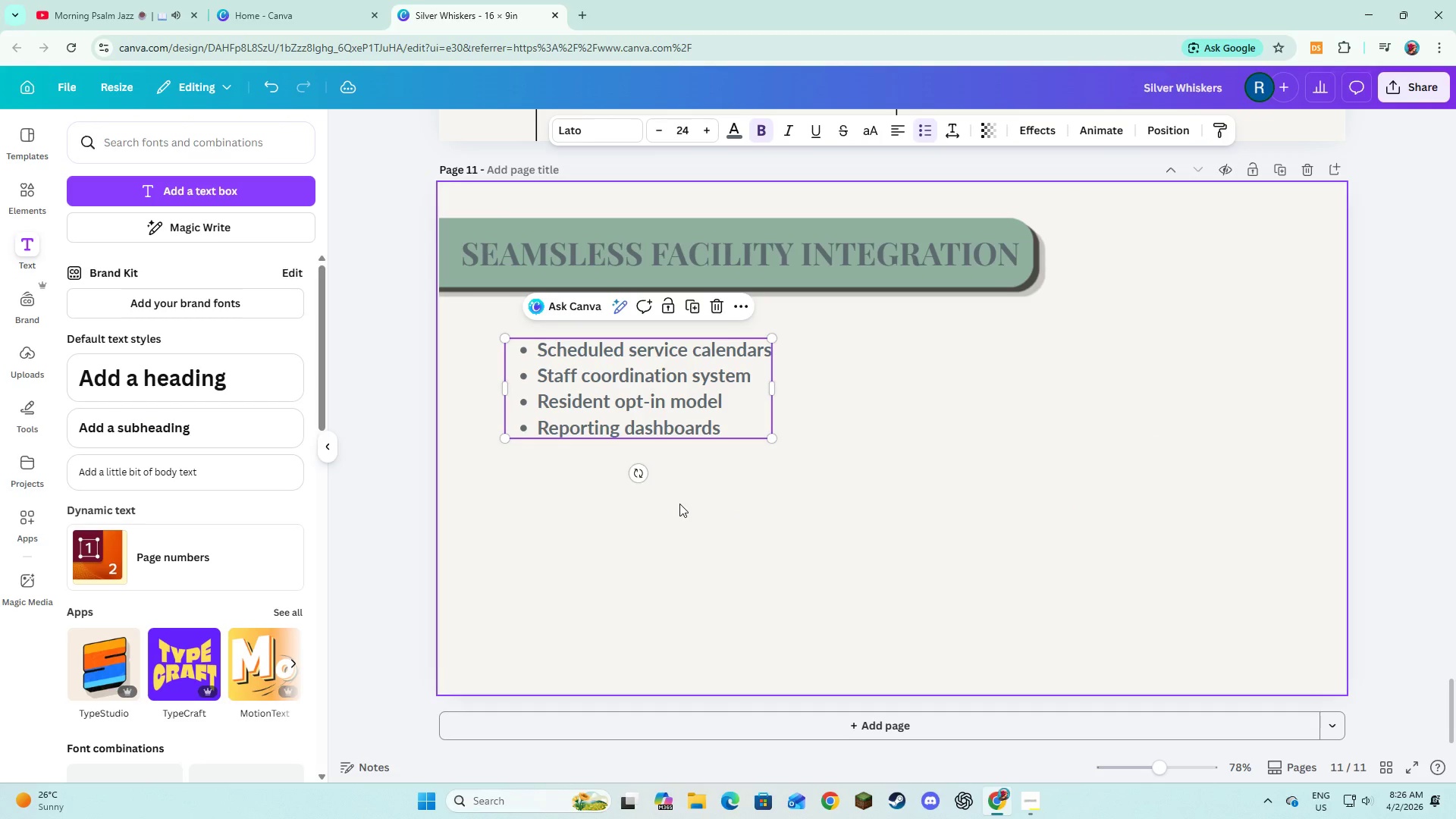 
left_click([679, 504])
 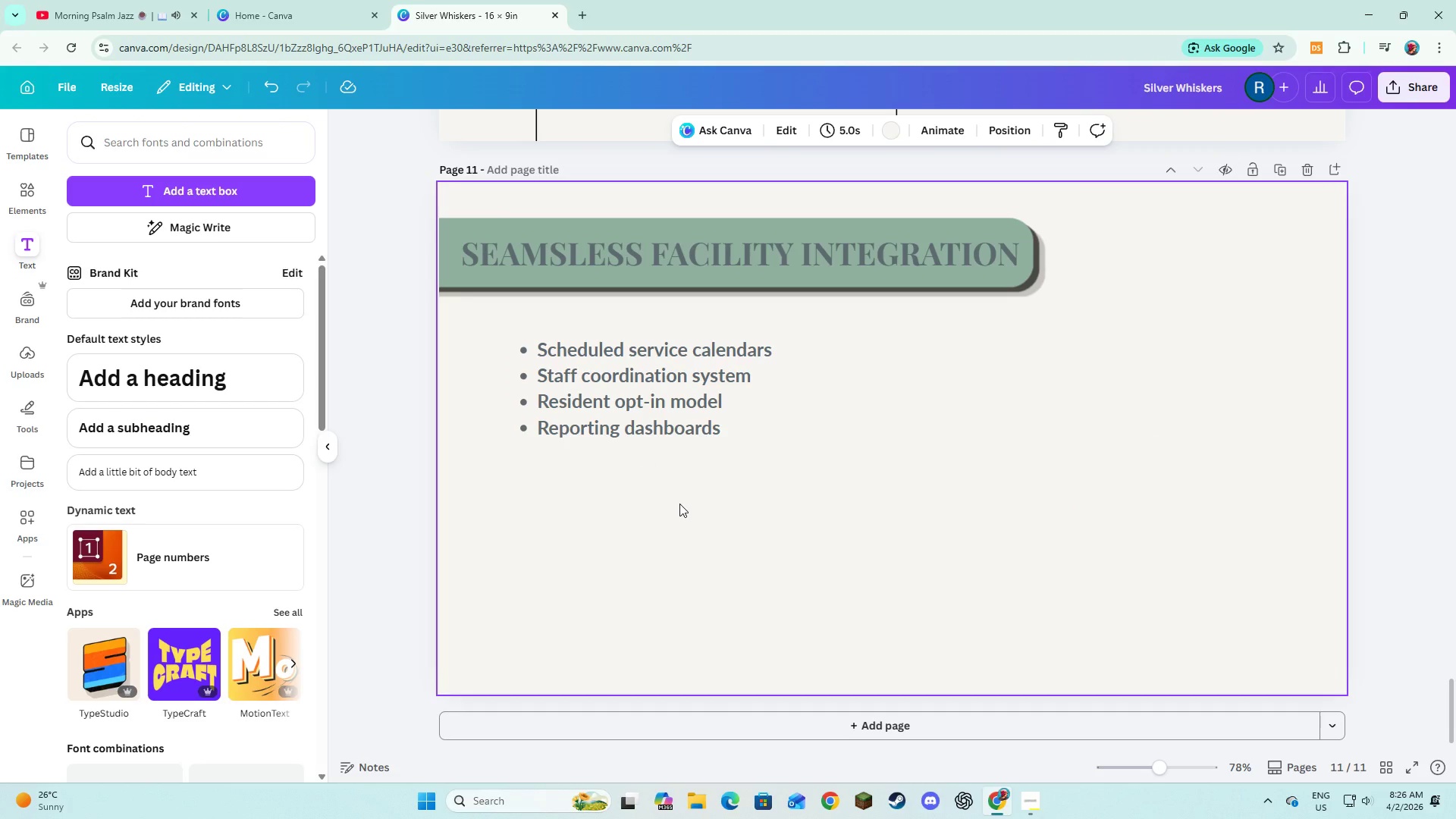 
wait(16.05)
 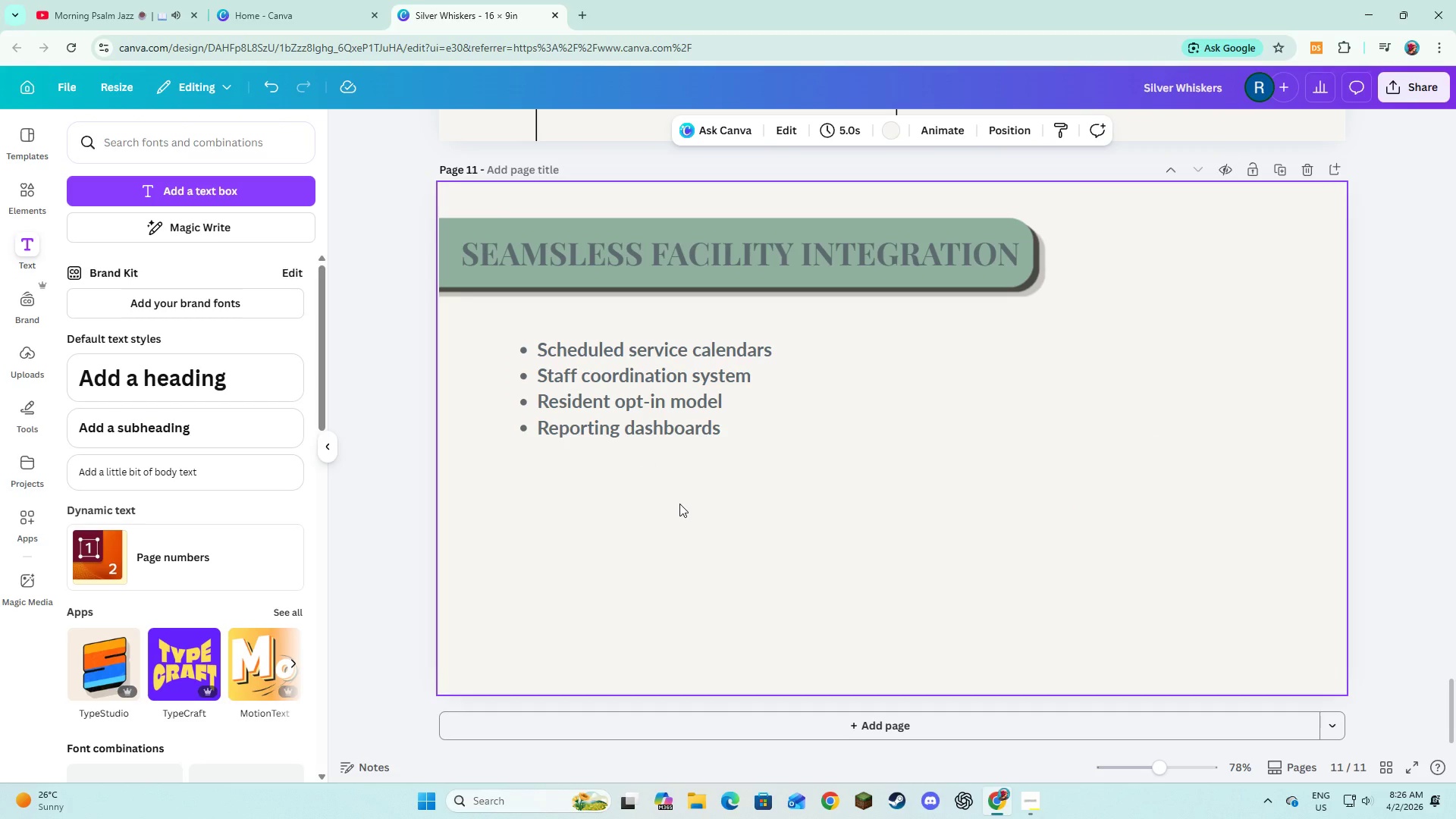 
left_click([651, 428])
 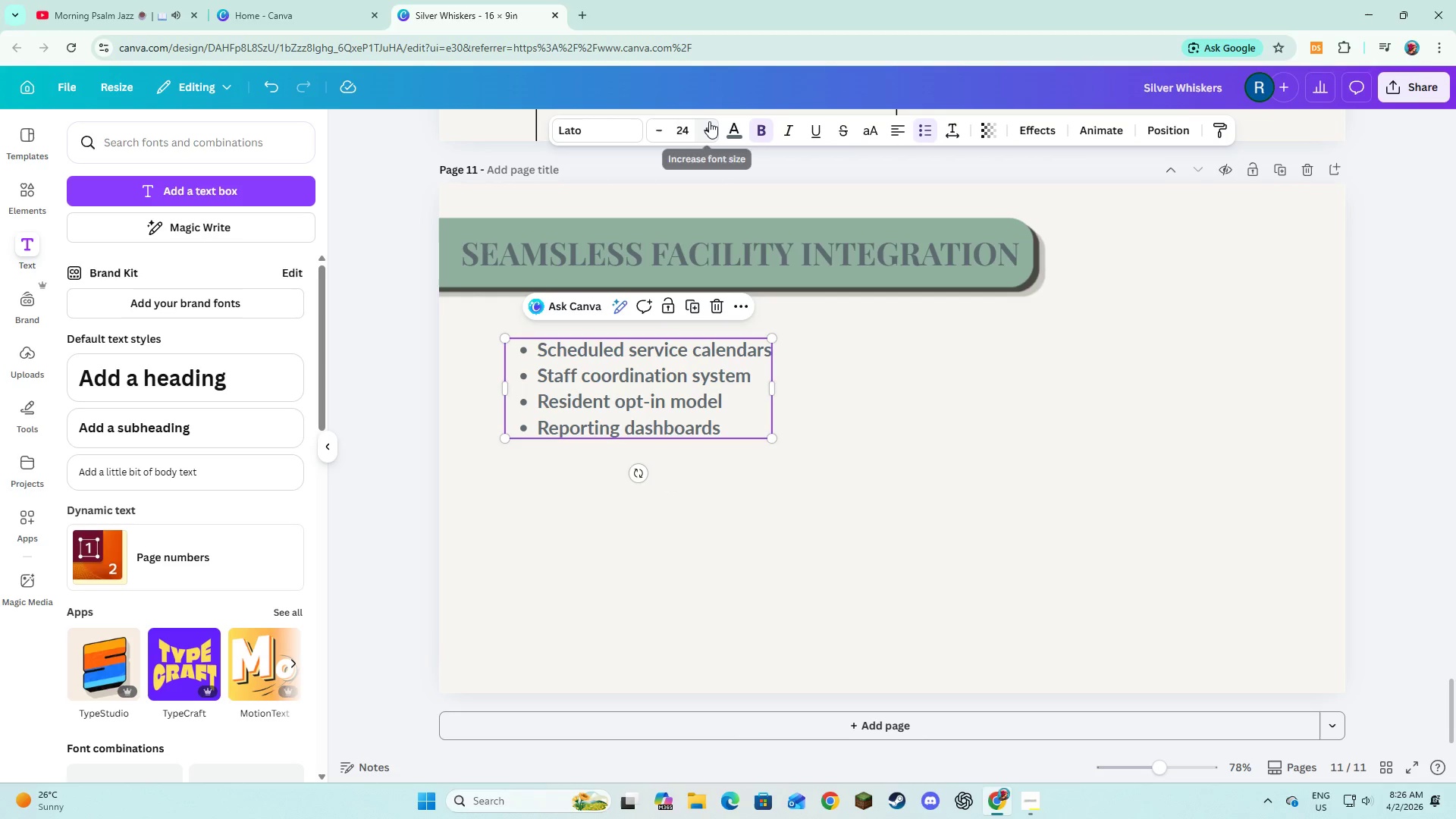 
double_click([708, 124])
 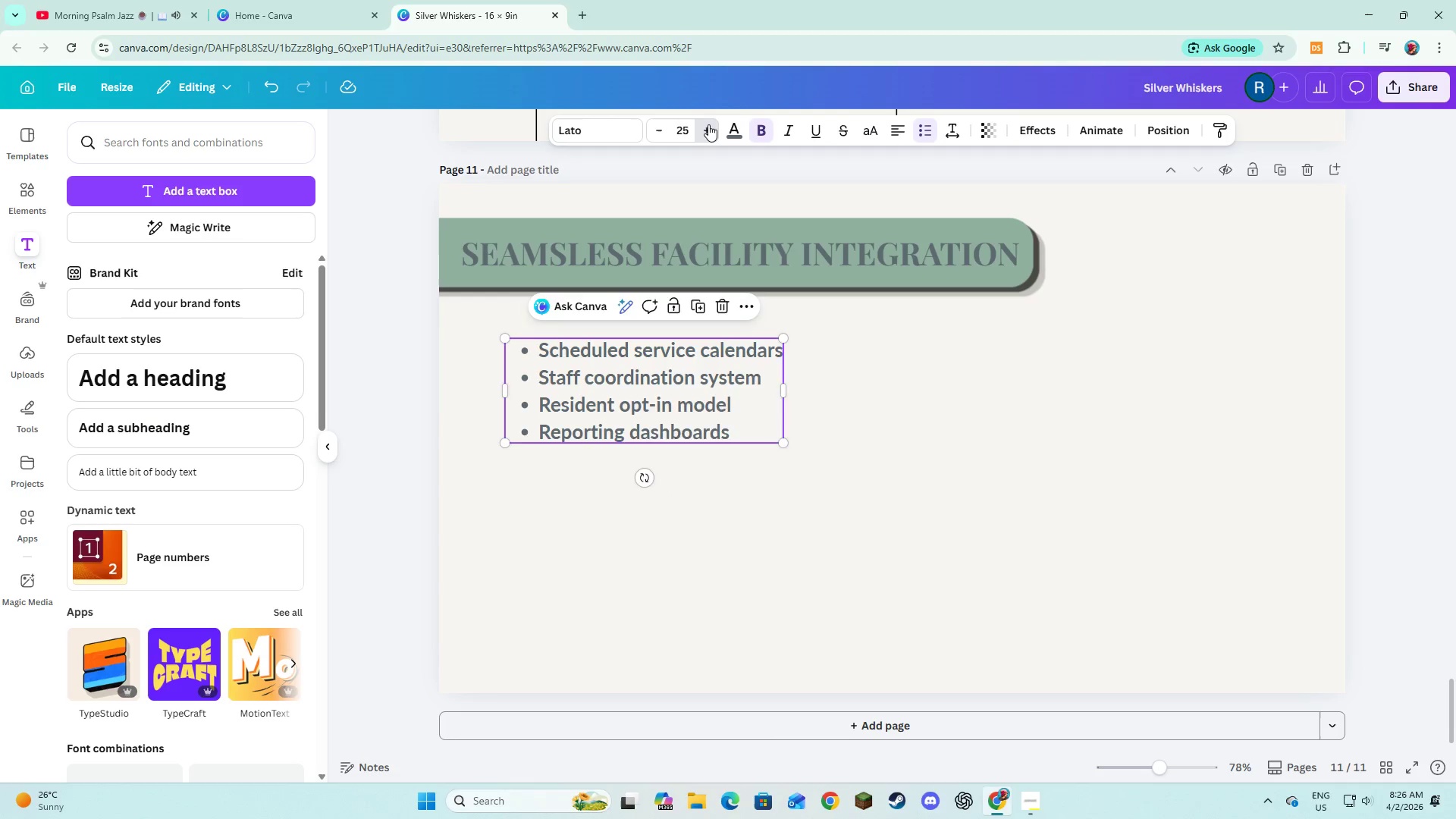 
triple_click([708, 124])
 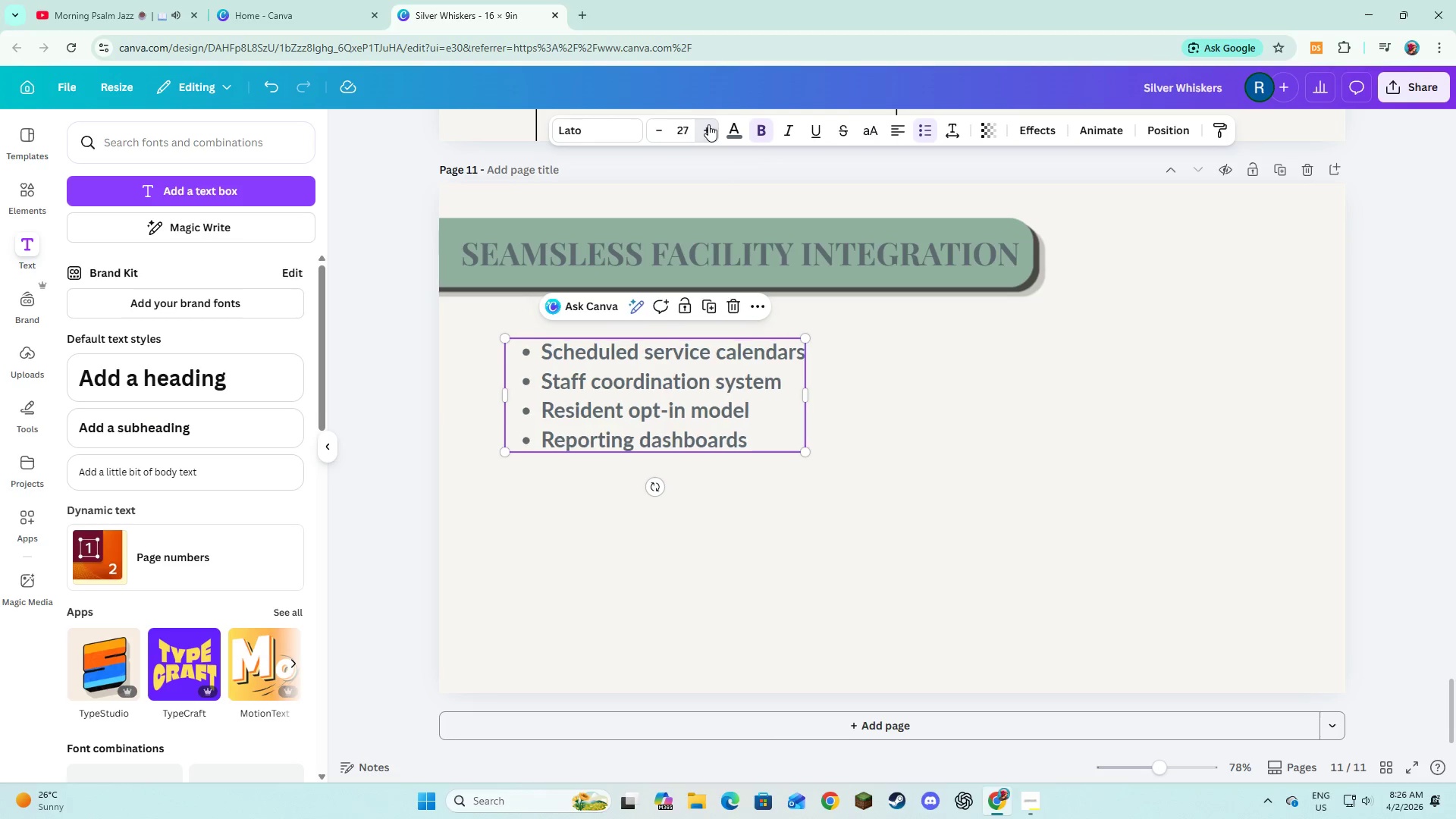 
triple_click([708, 124])
 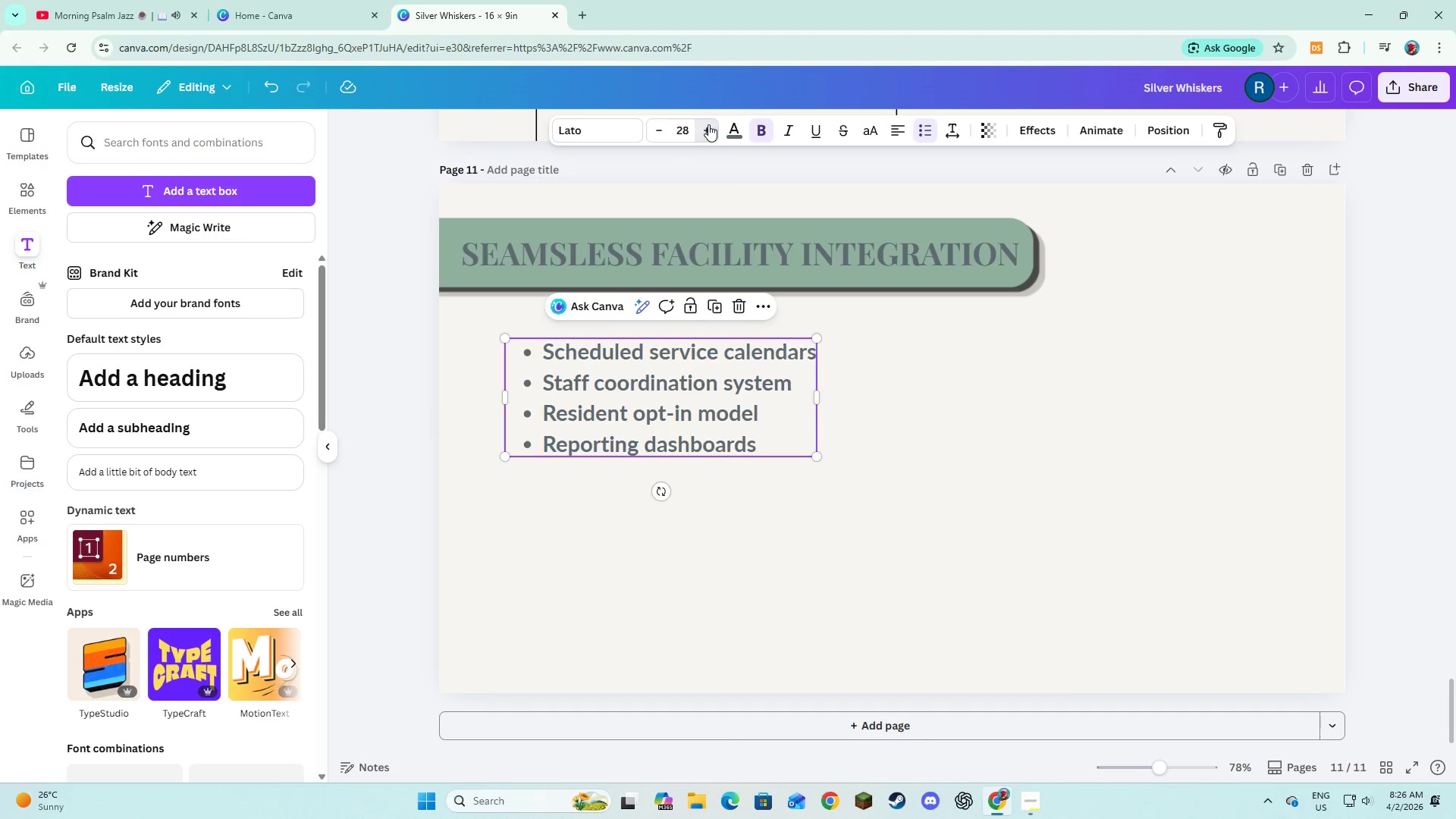 
triple_click([708, 124])
 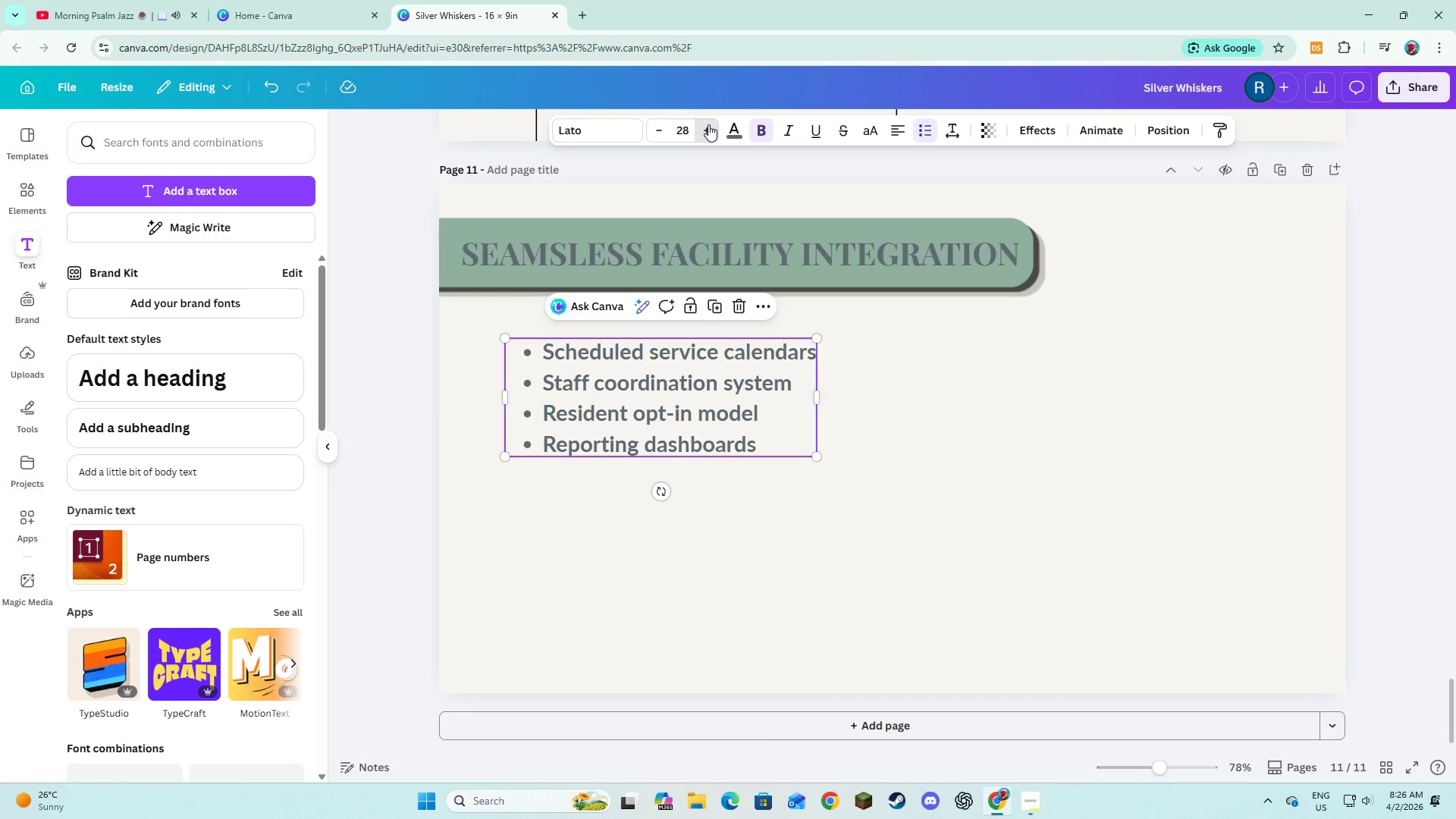 
triple_click([708, 124])
 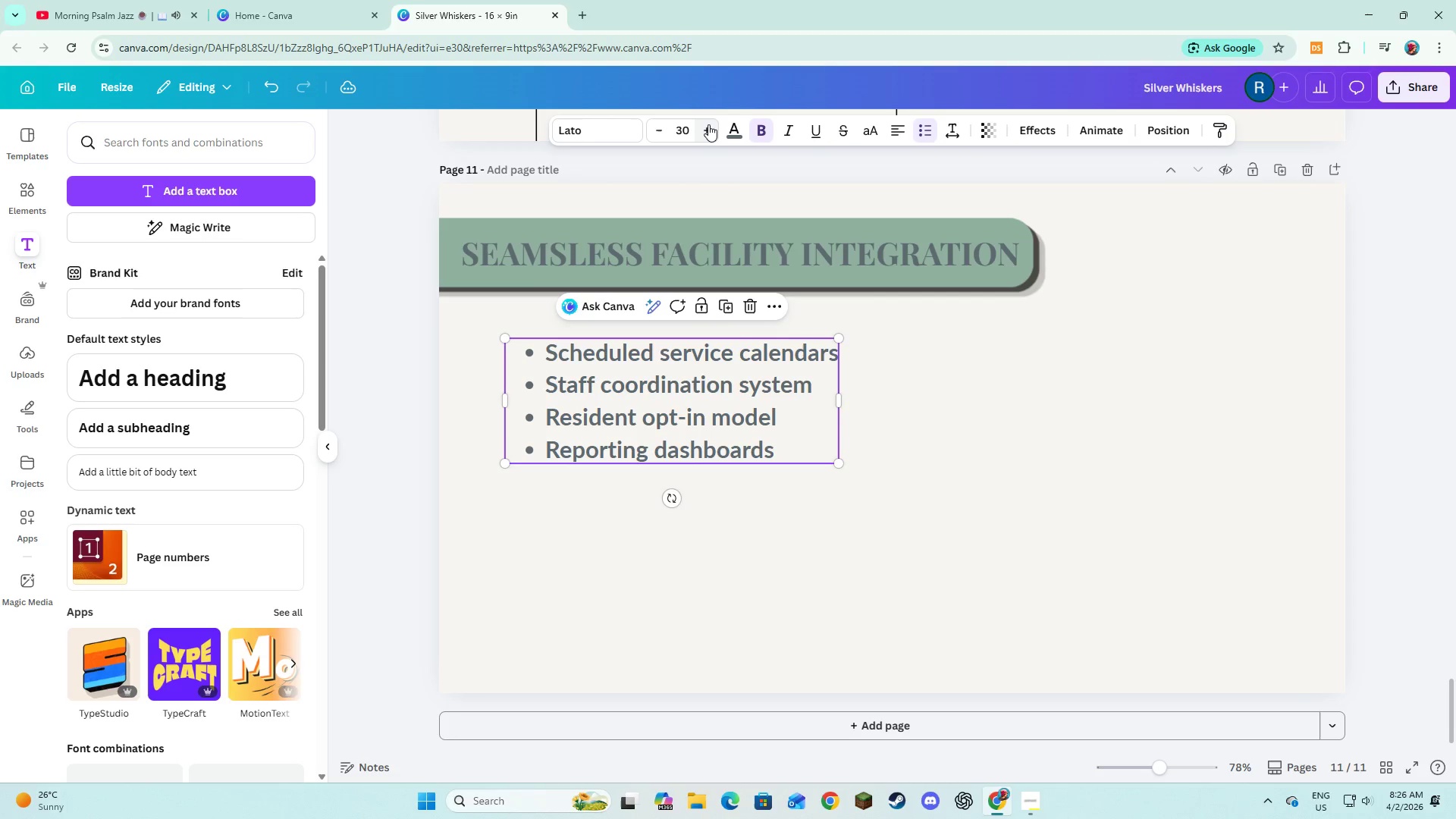 
triple_click([708, 124])
 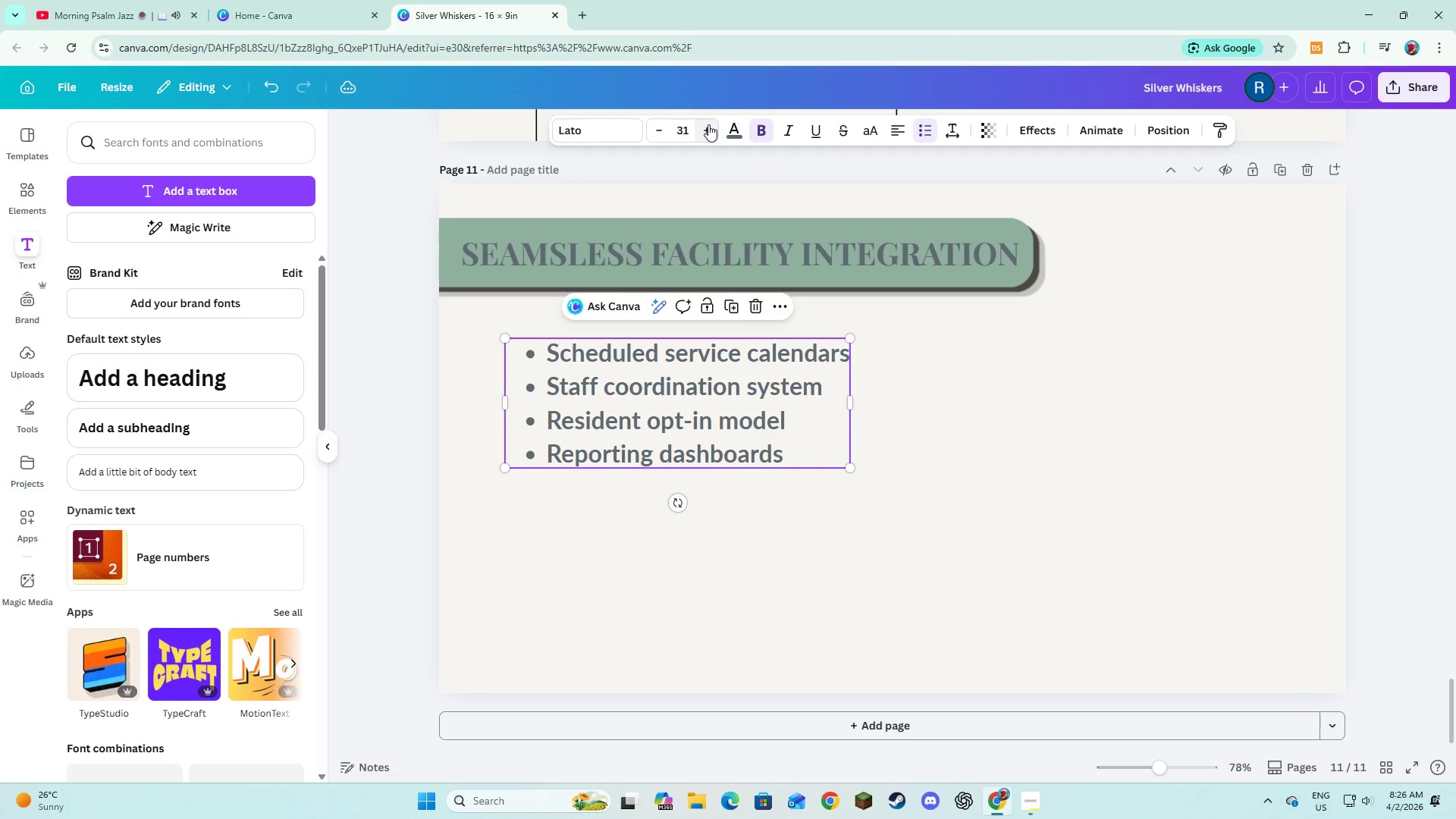 
triple_click([708, 124])
 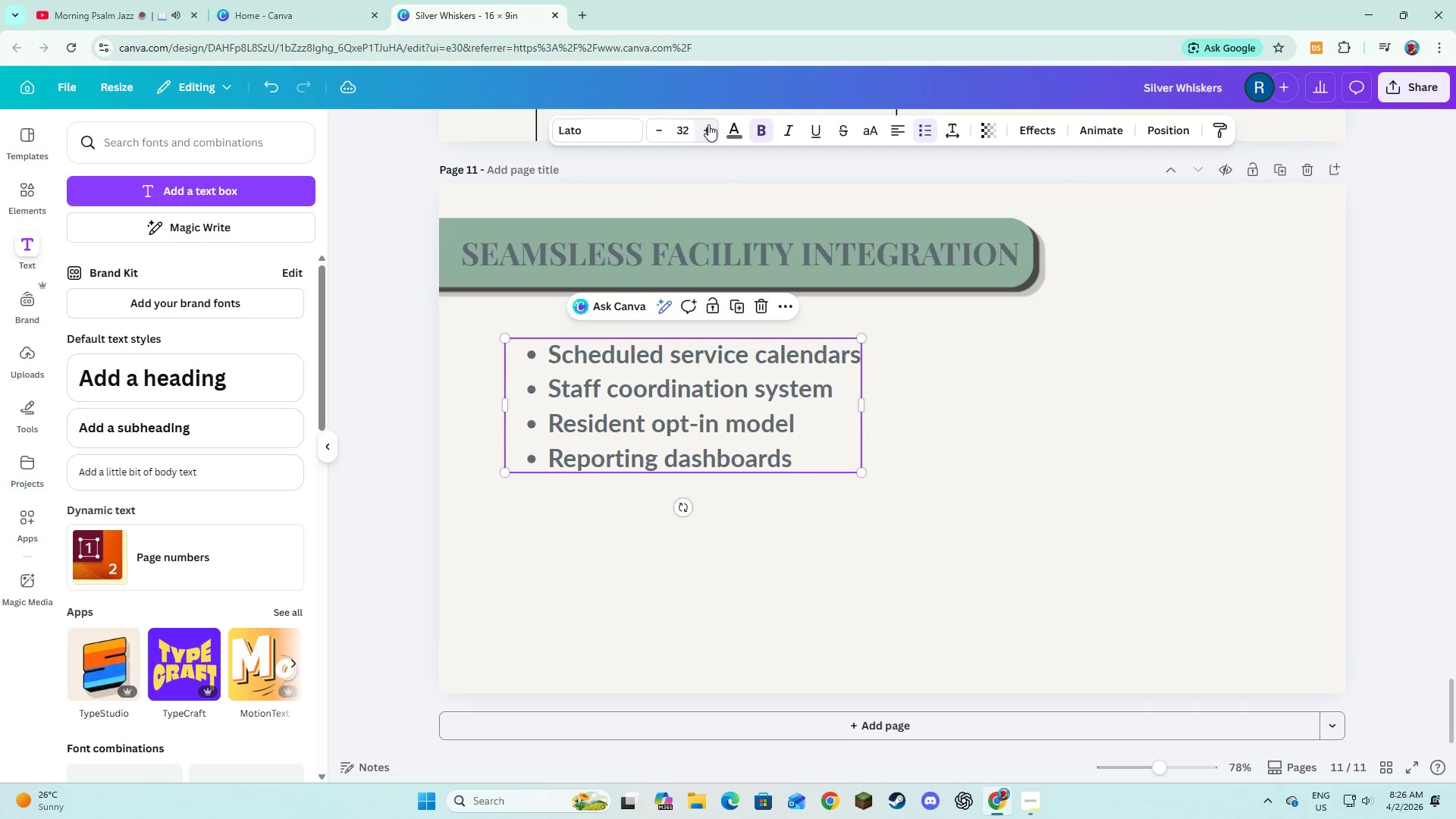 
triple_click([708, 124])
 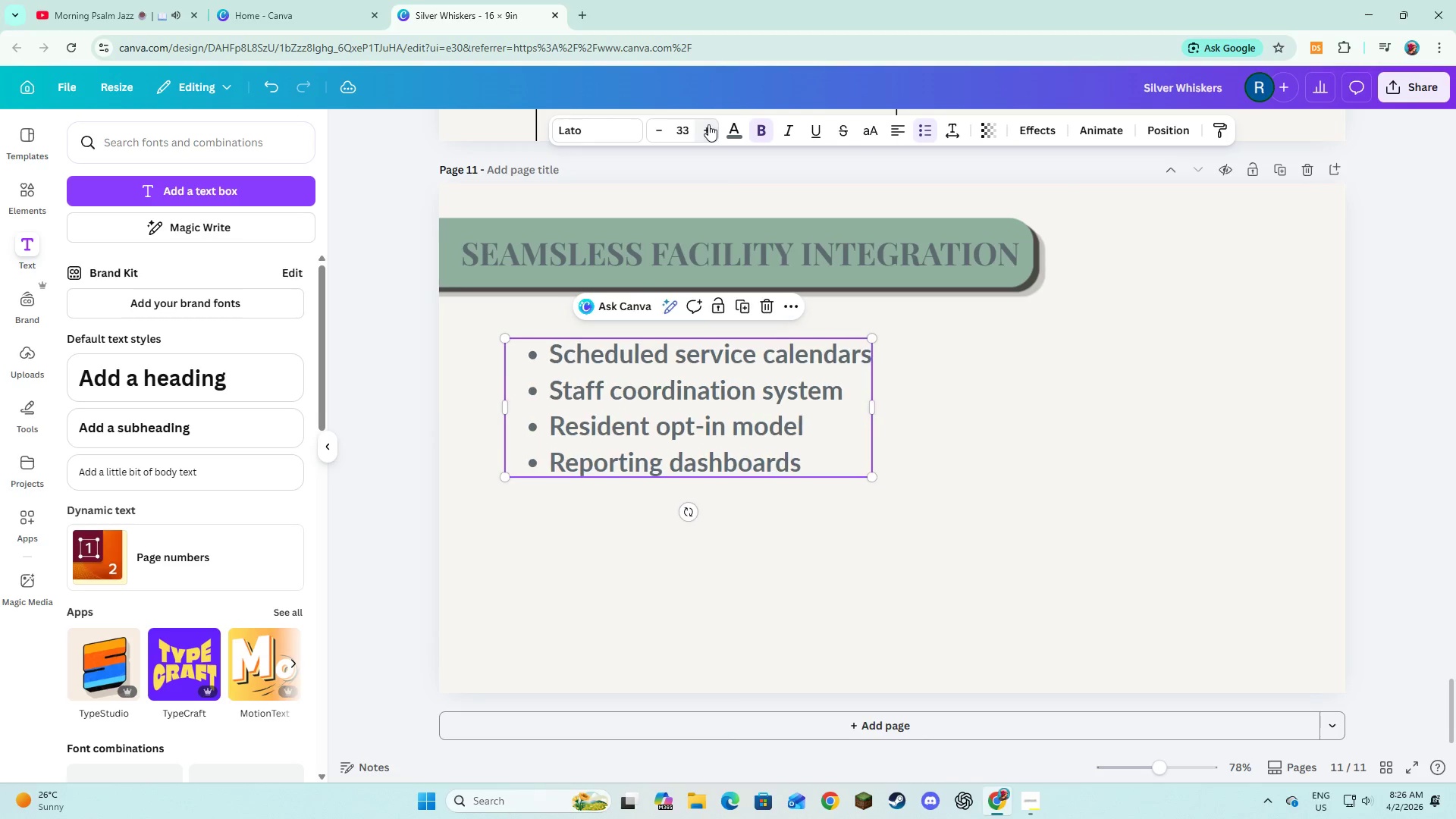 
triple_click([708, 124])
 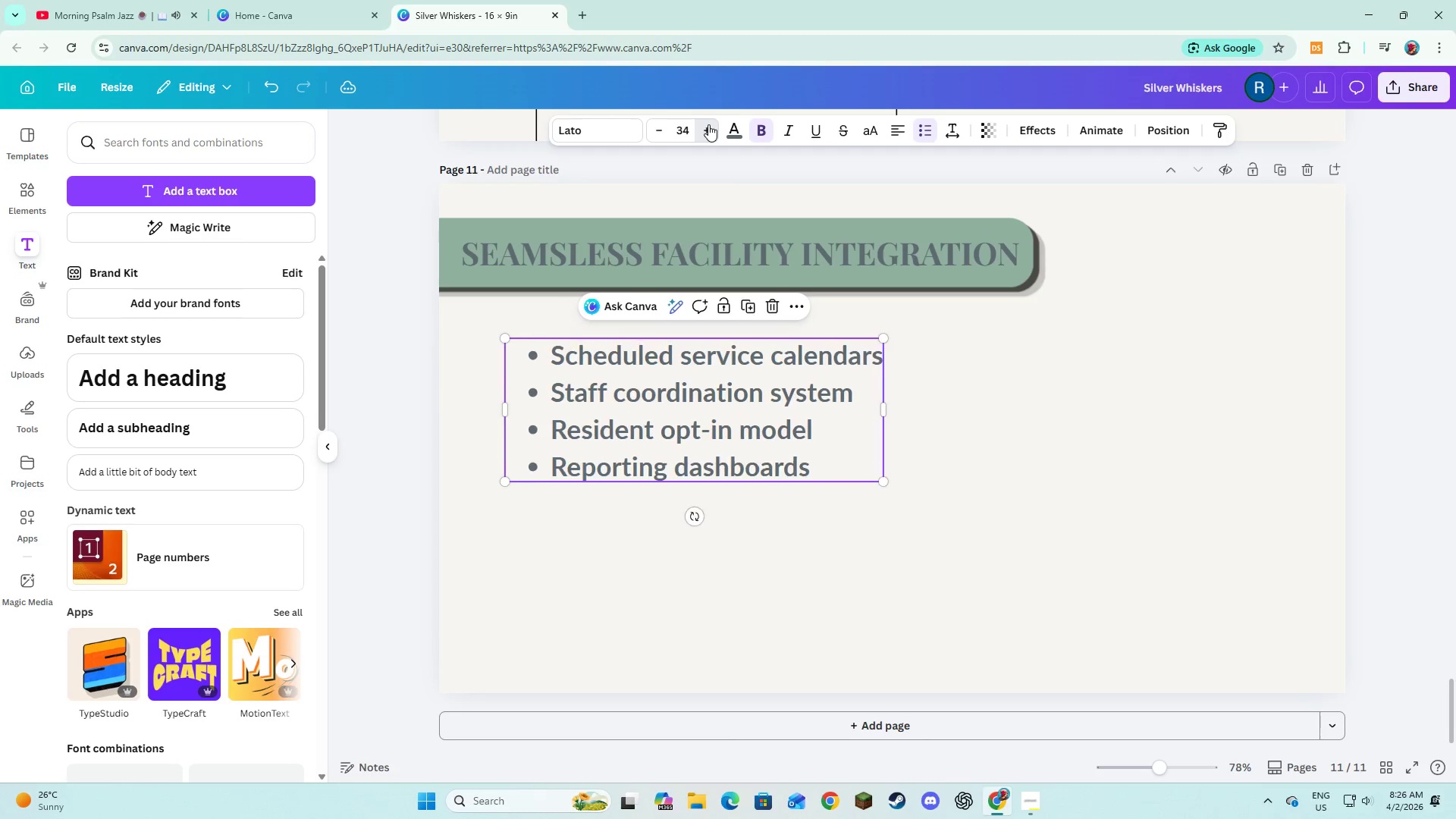 
triple_click([708, 124])
 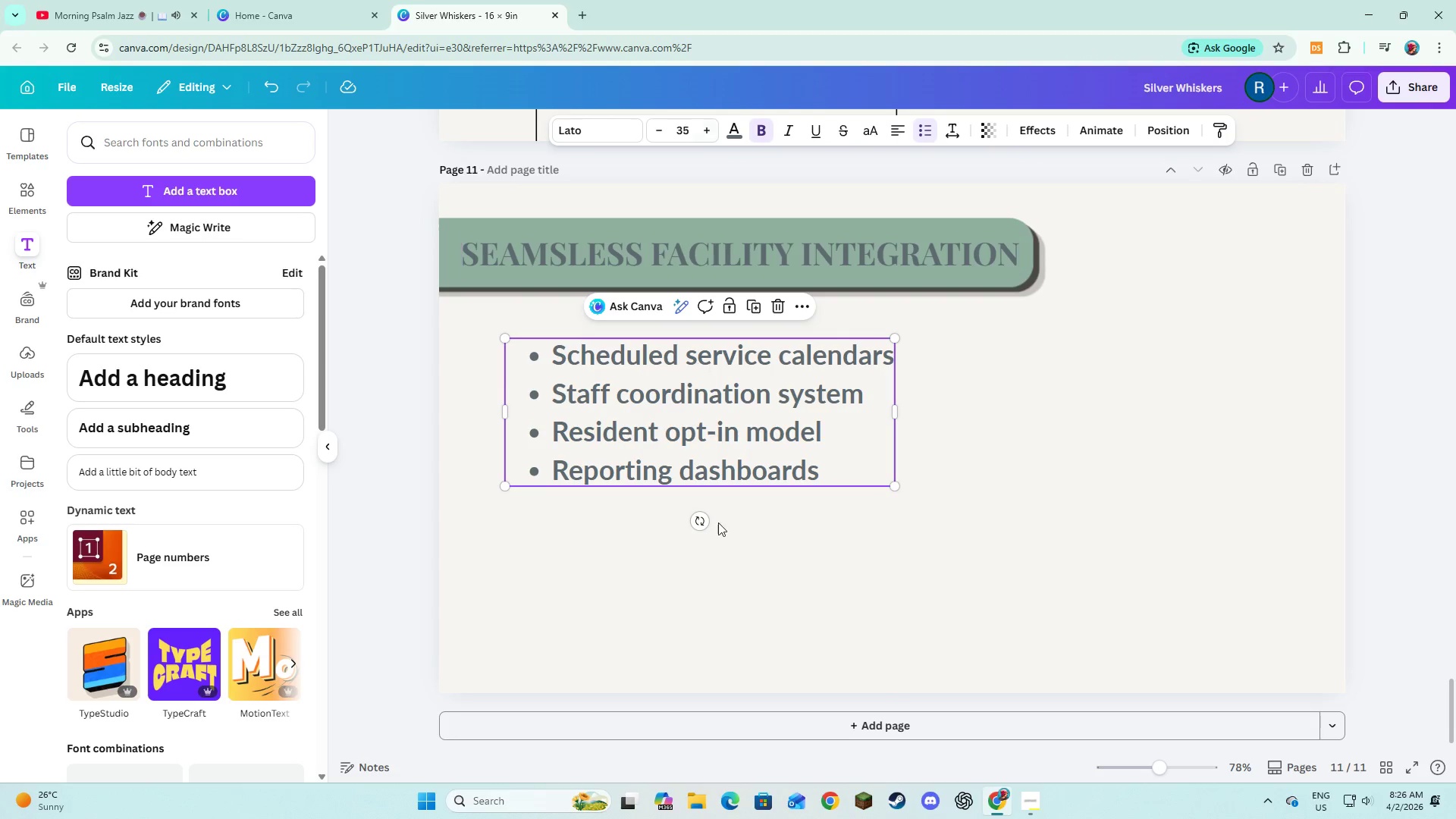 
double_click([706, 428])
 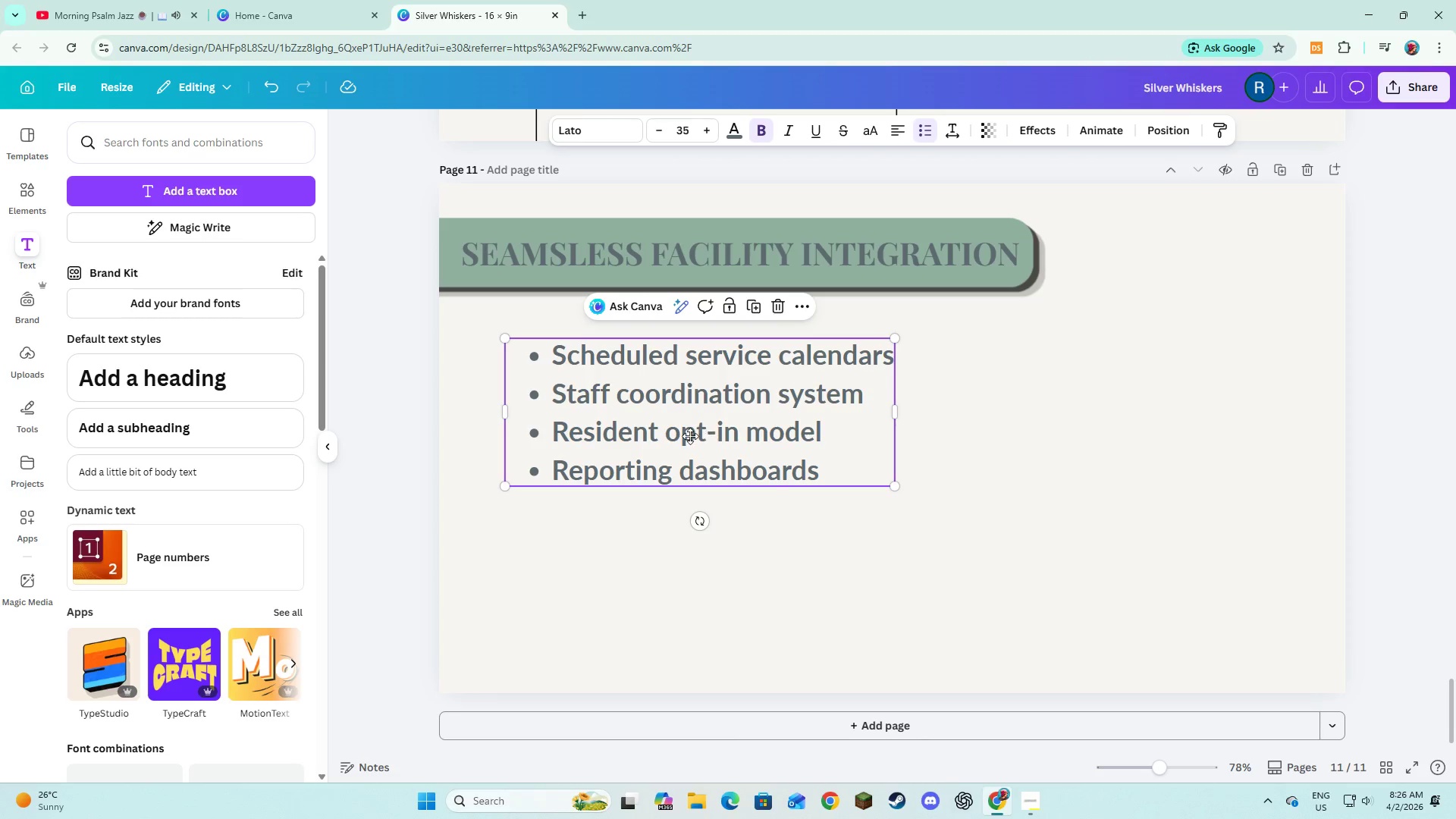 
left_click_drag(start_coordinate=[704, 428], to_coordinate=[679, 439])
 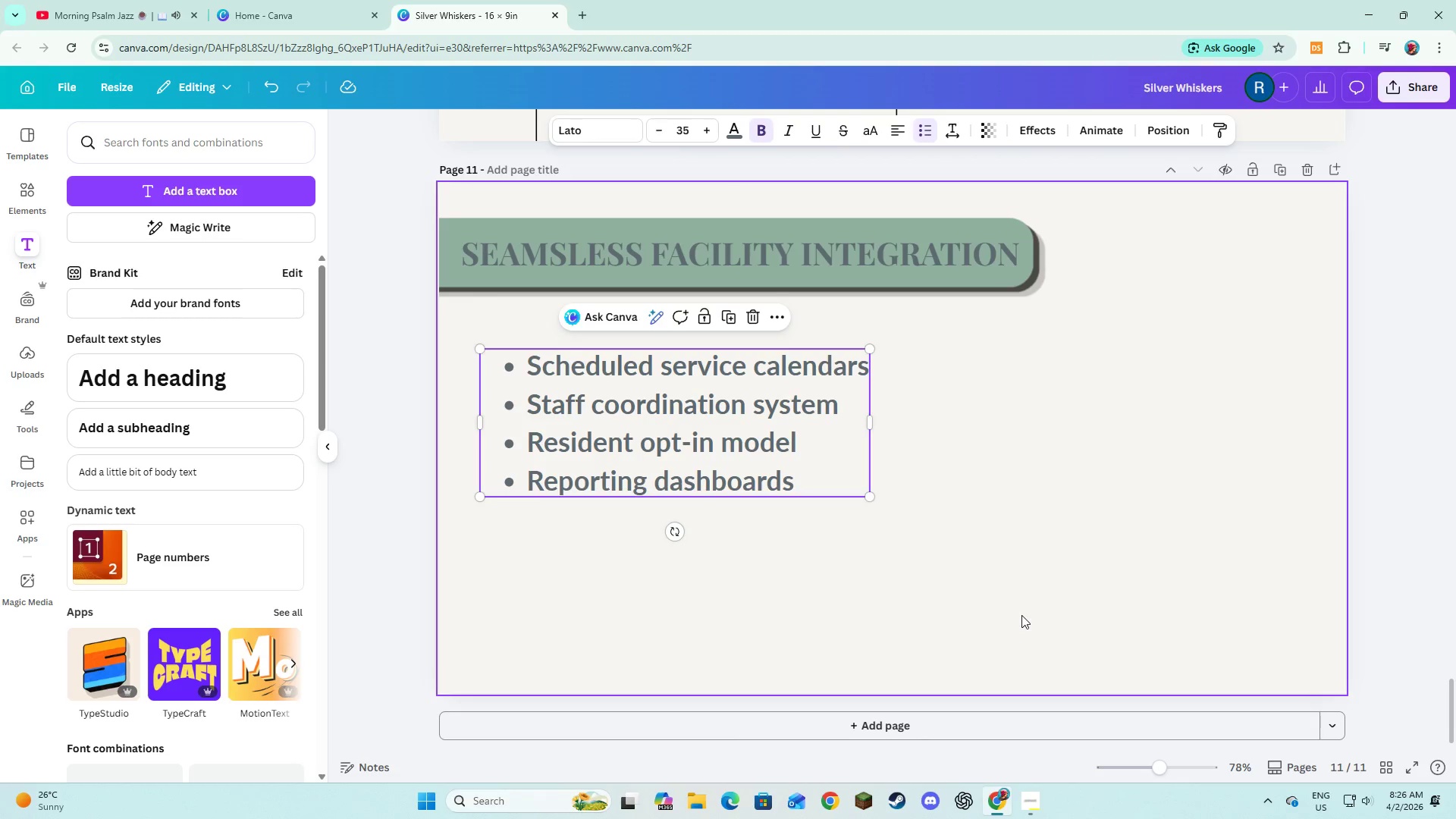 
left_click([1021, 615])
 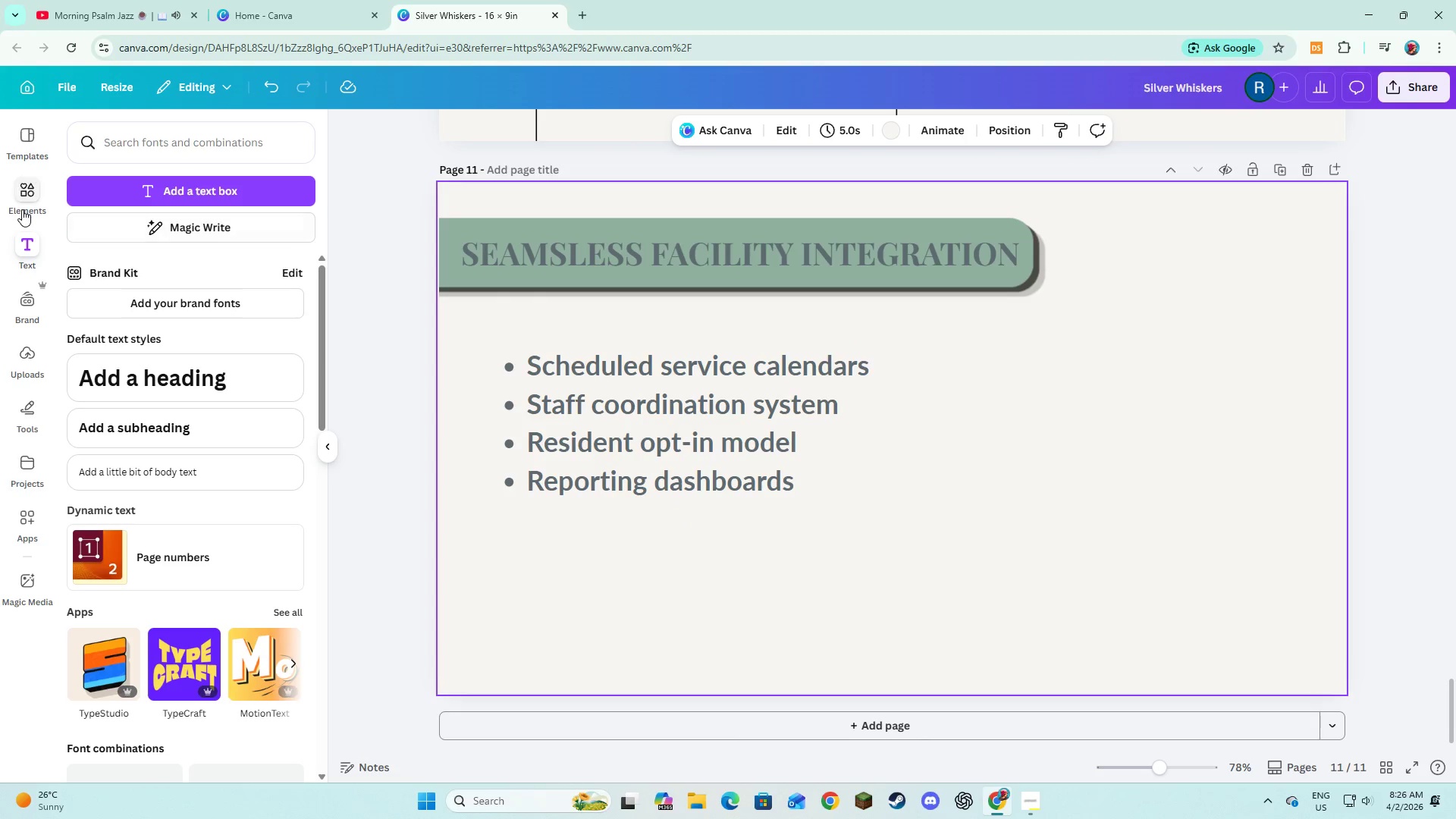 
left_click([24, 206])
 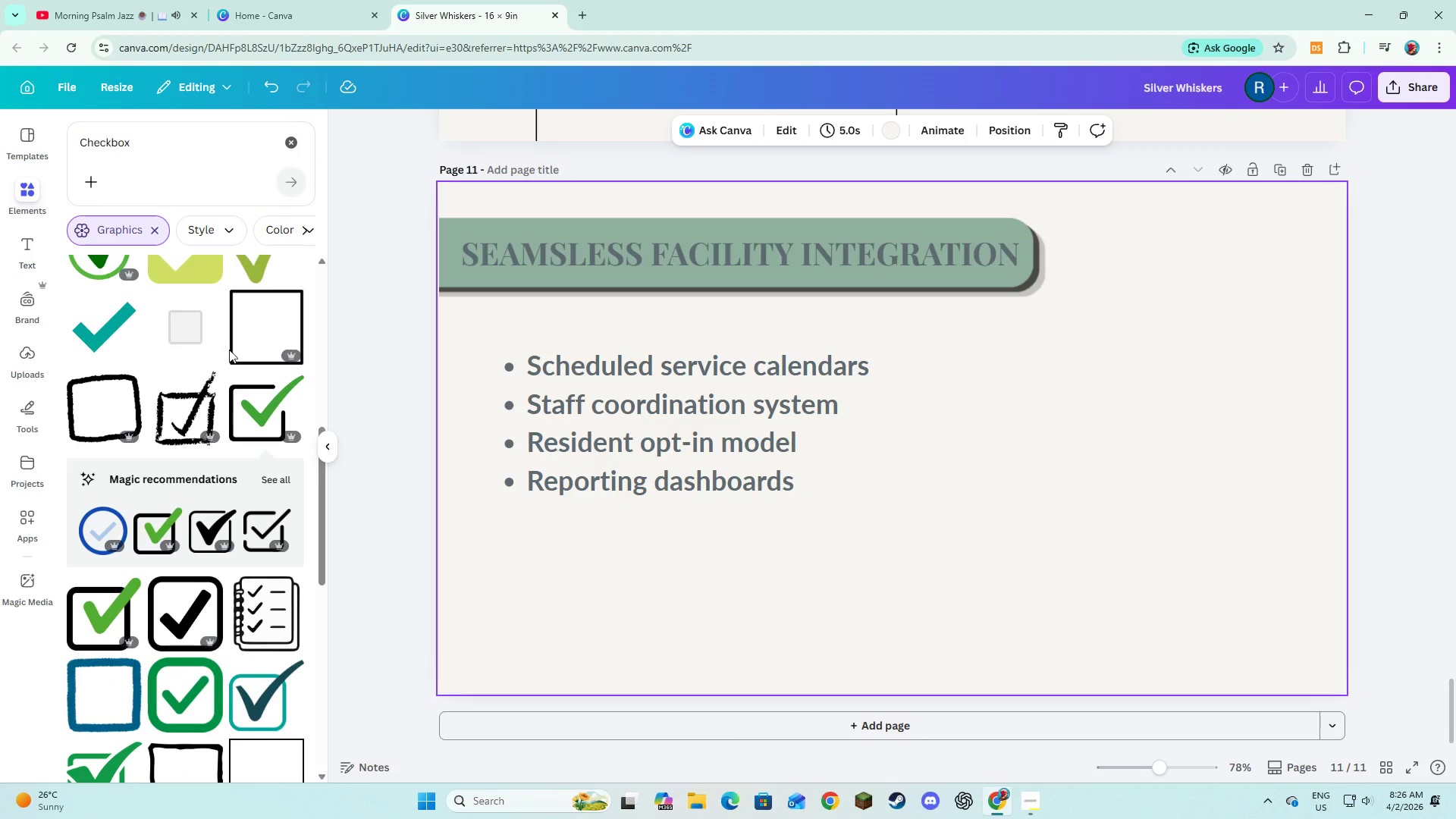 
scroll: coordinate [237, 349], scroll_direction: up, amount: 3.0
 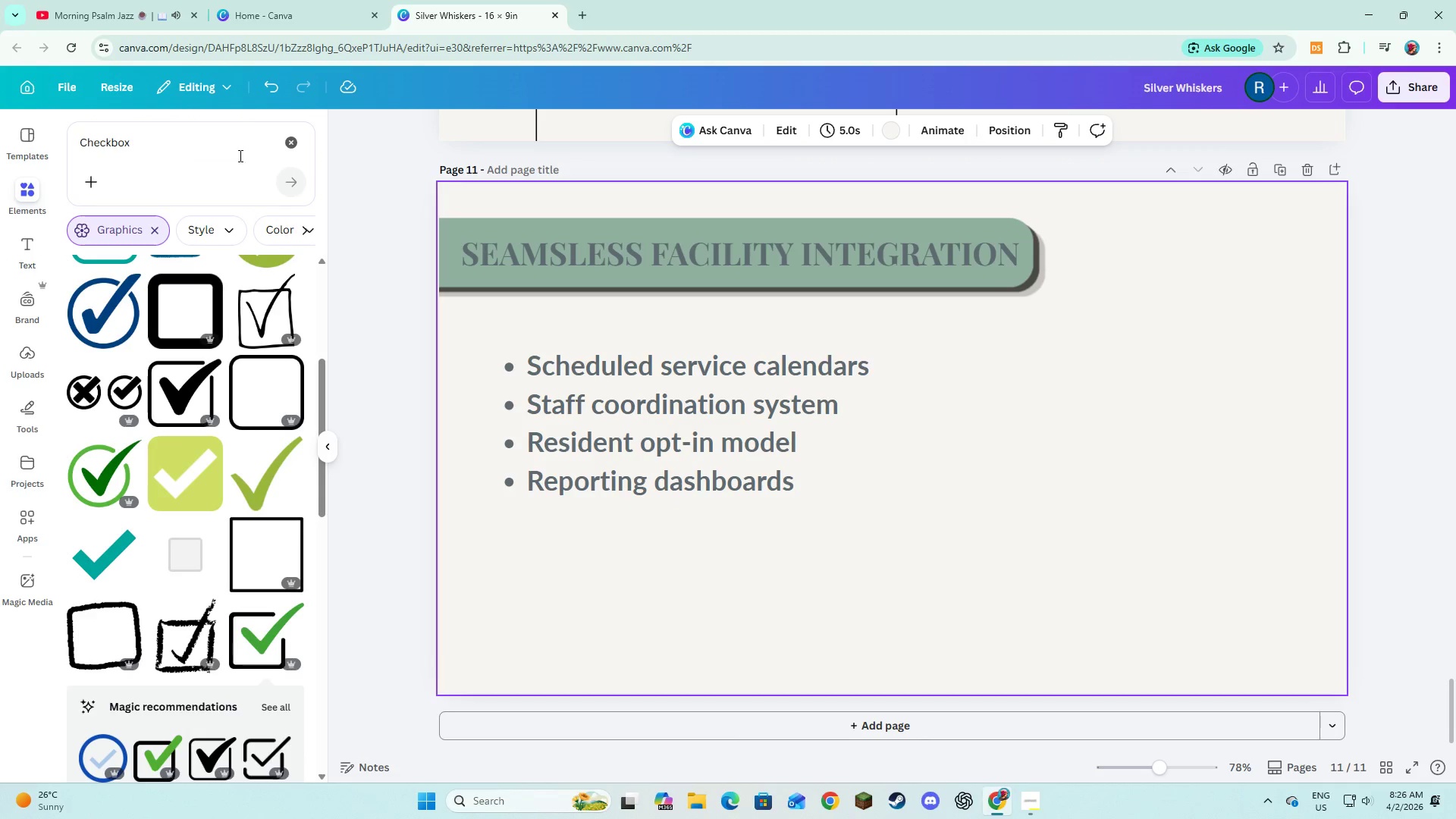 
left_click([251, 123])
 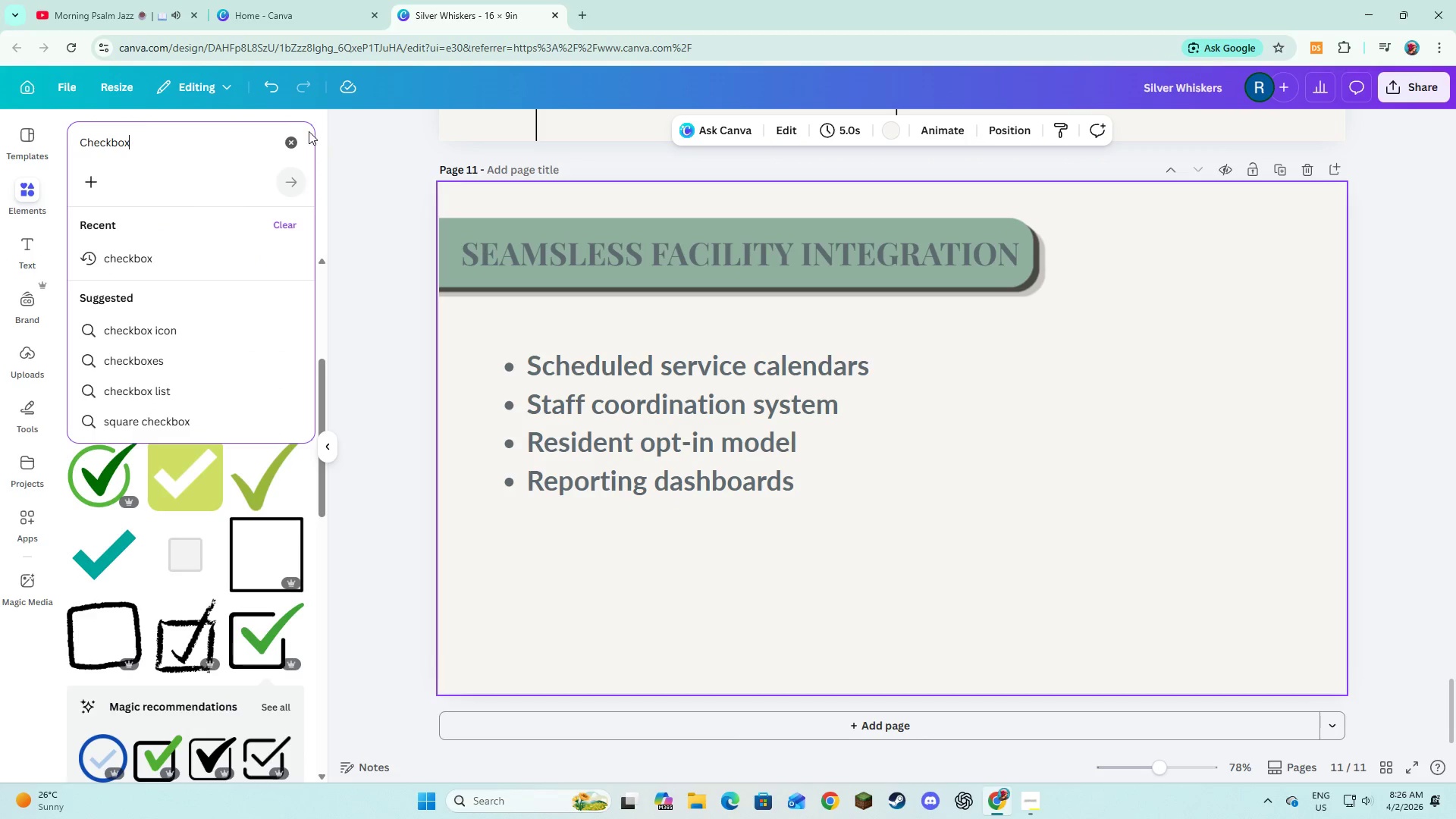 
left_click([304, 140])
 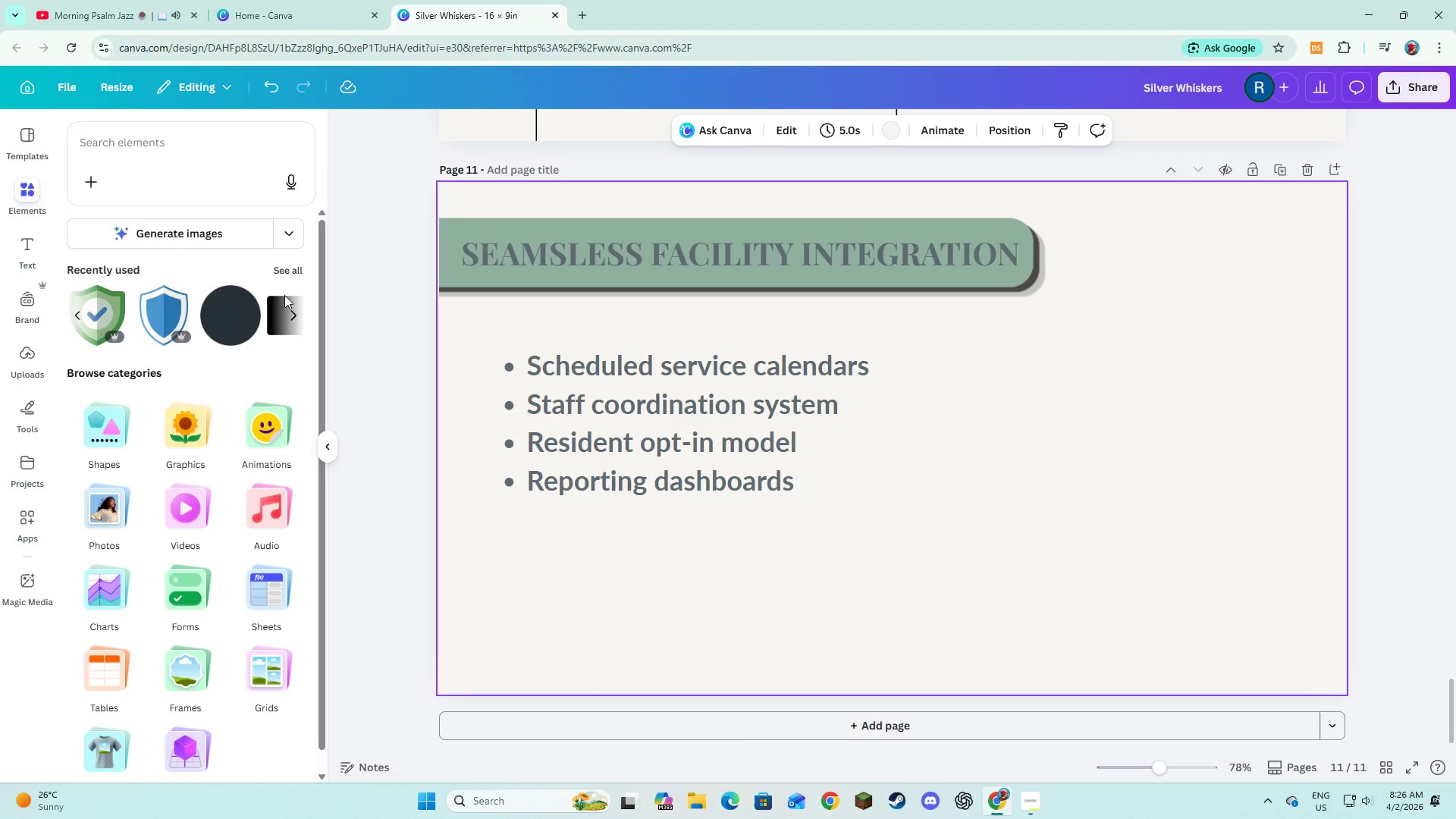 
left_click([285, 274])
 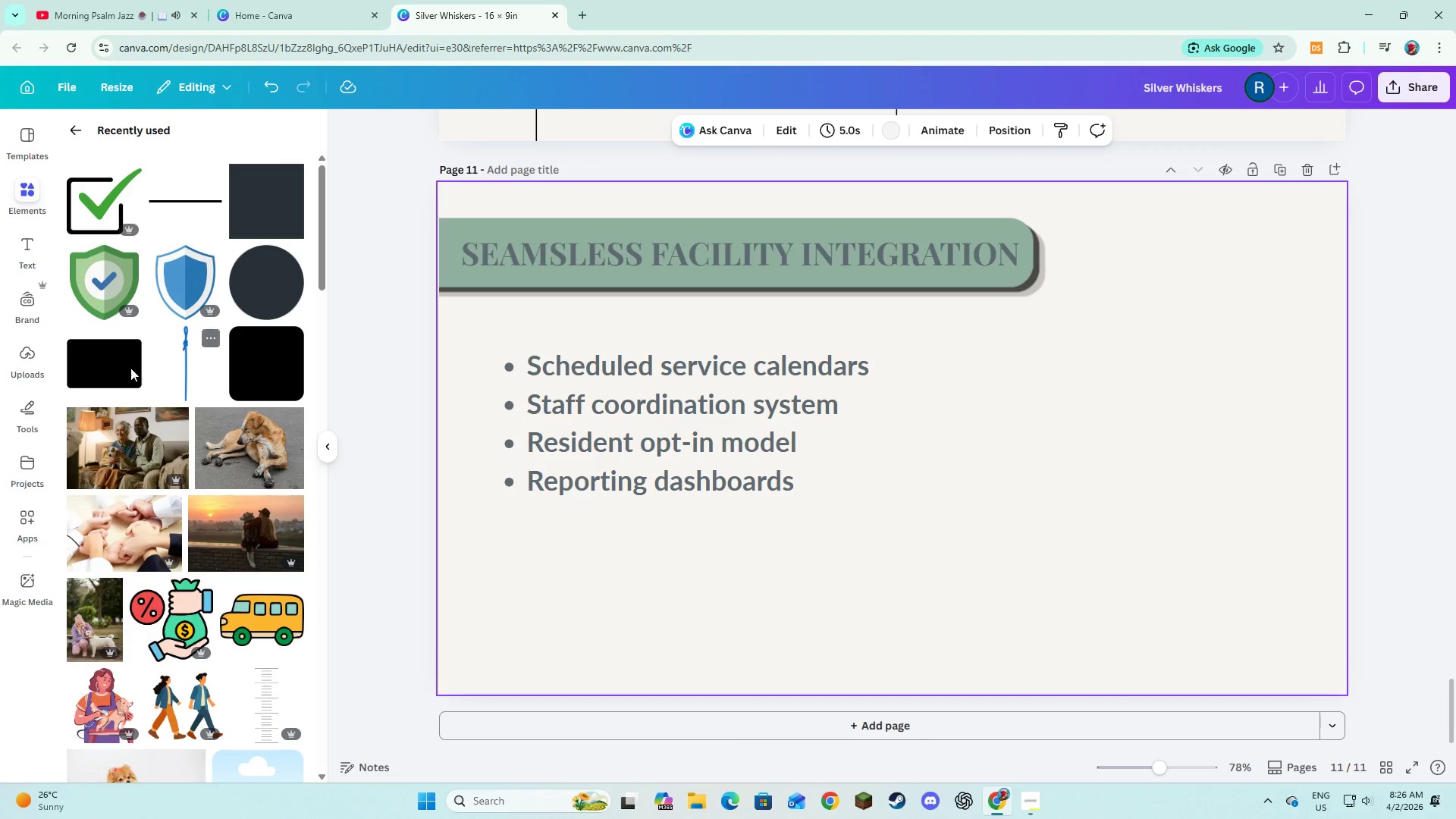 
left_click([115, 369])
 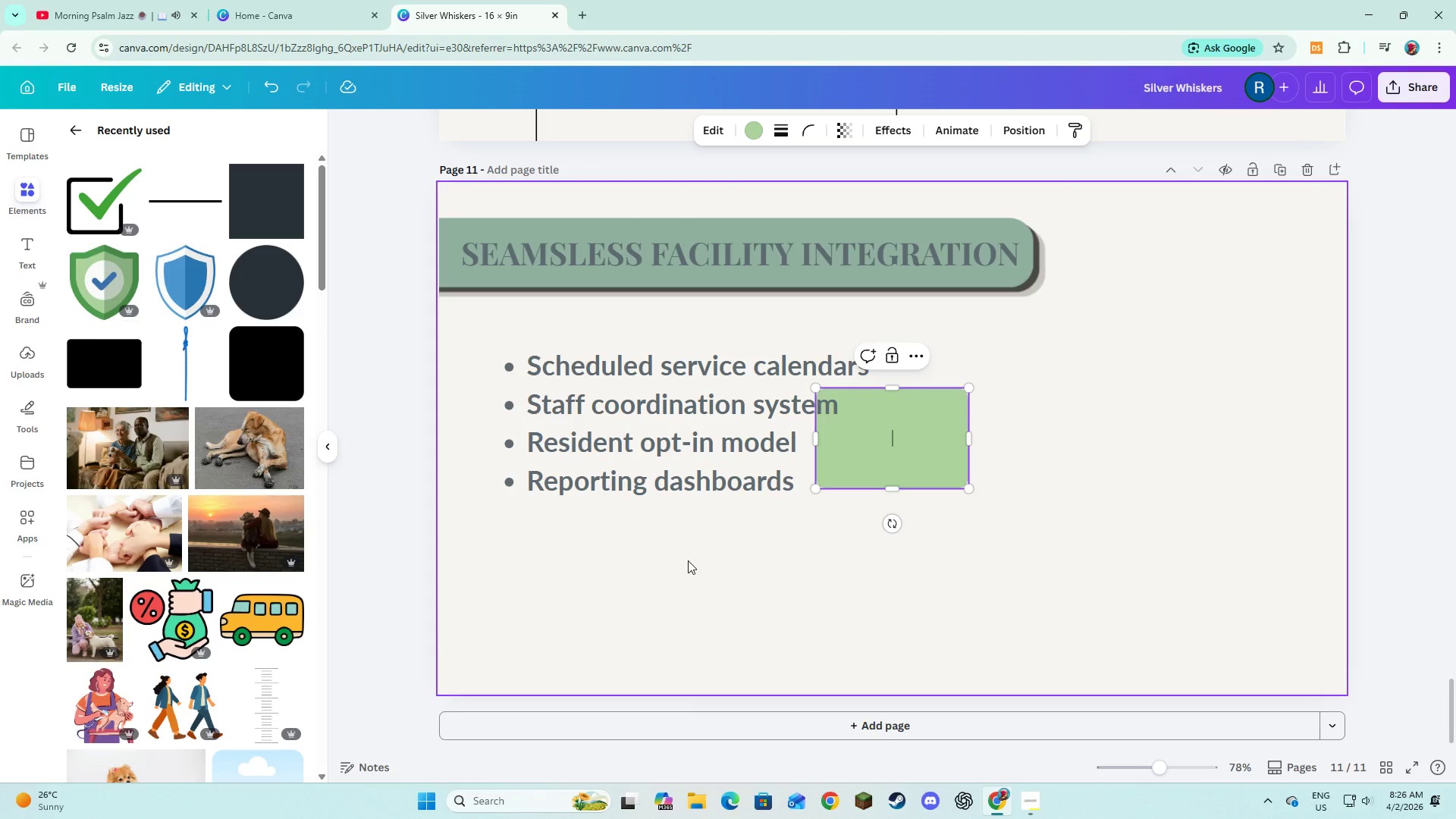 
left_click([688, 560])
 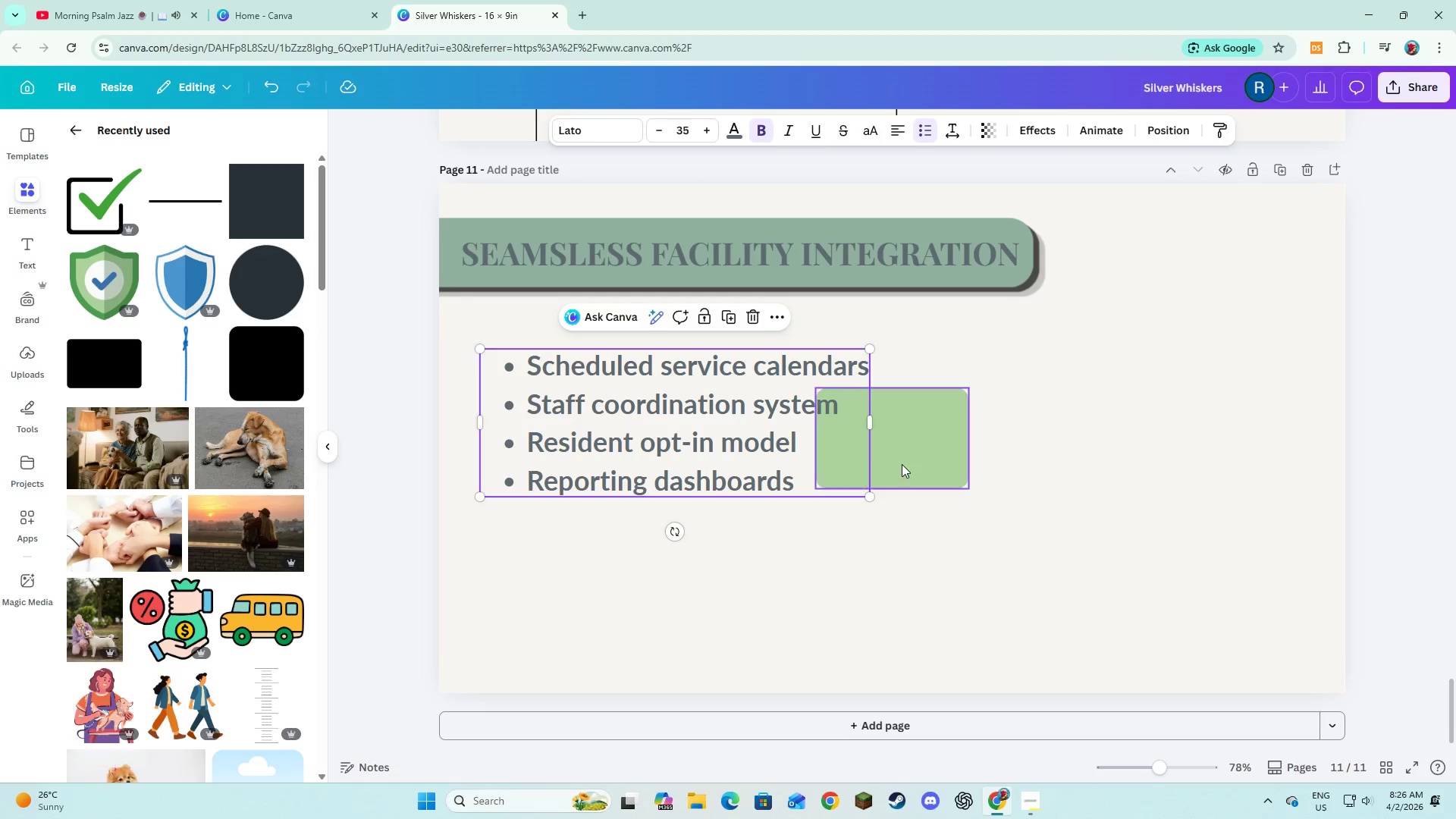 
double_click([903, 464])
 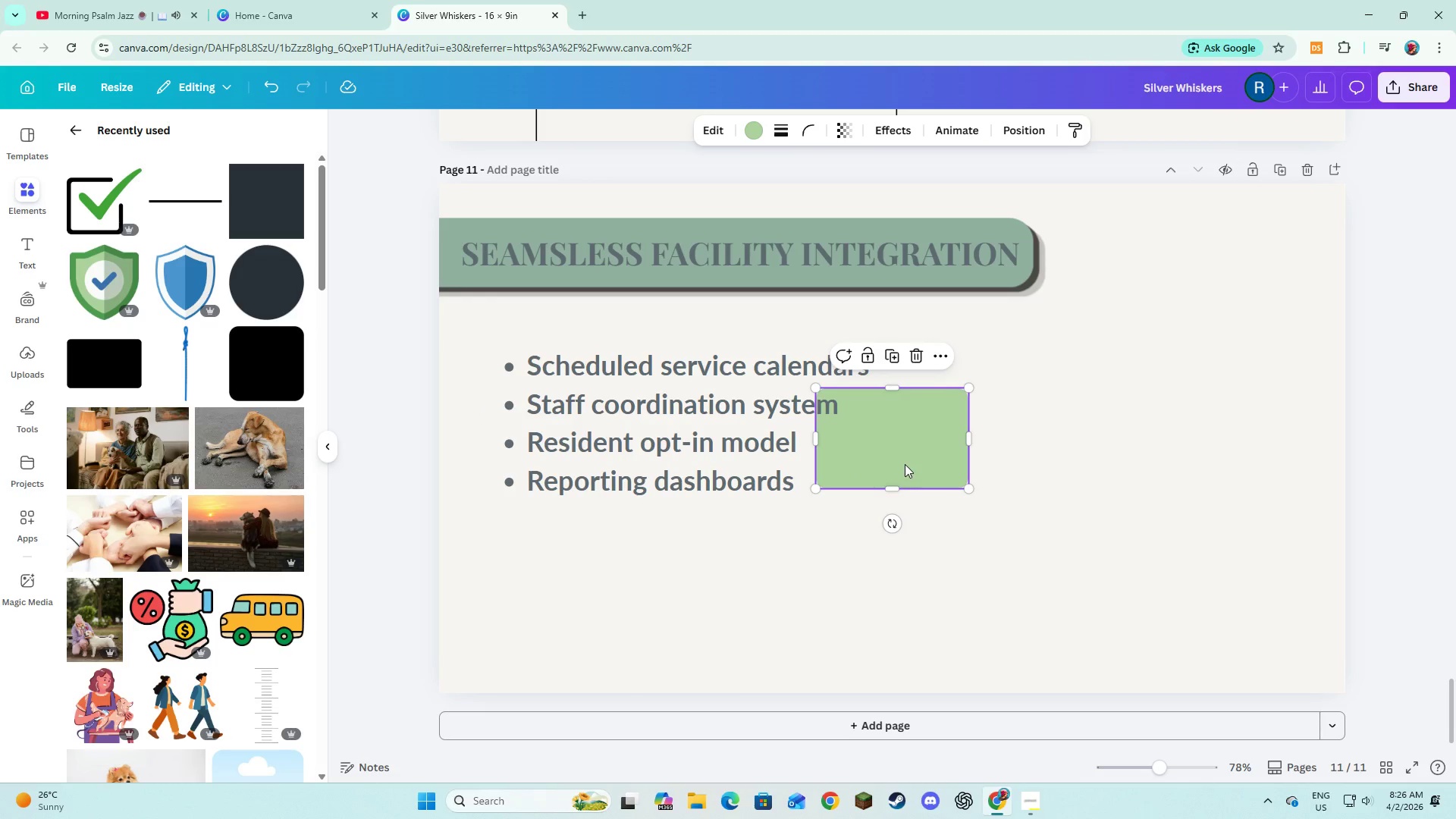 
left_click_drag(start_coordinate=[905, 464], to_coordinate=[576, 412])
 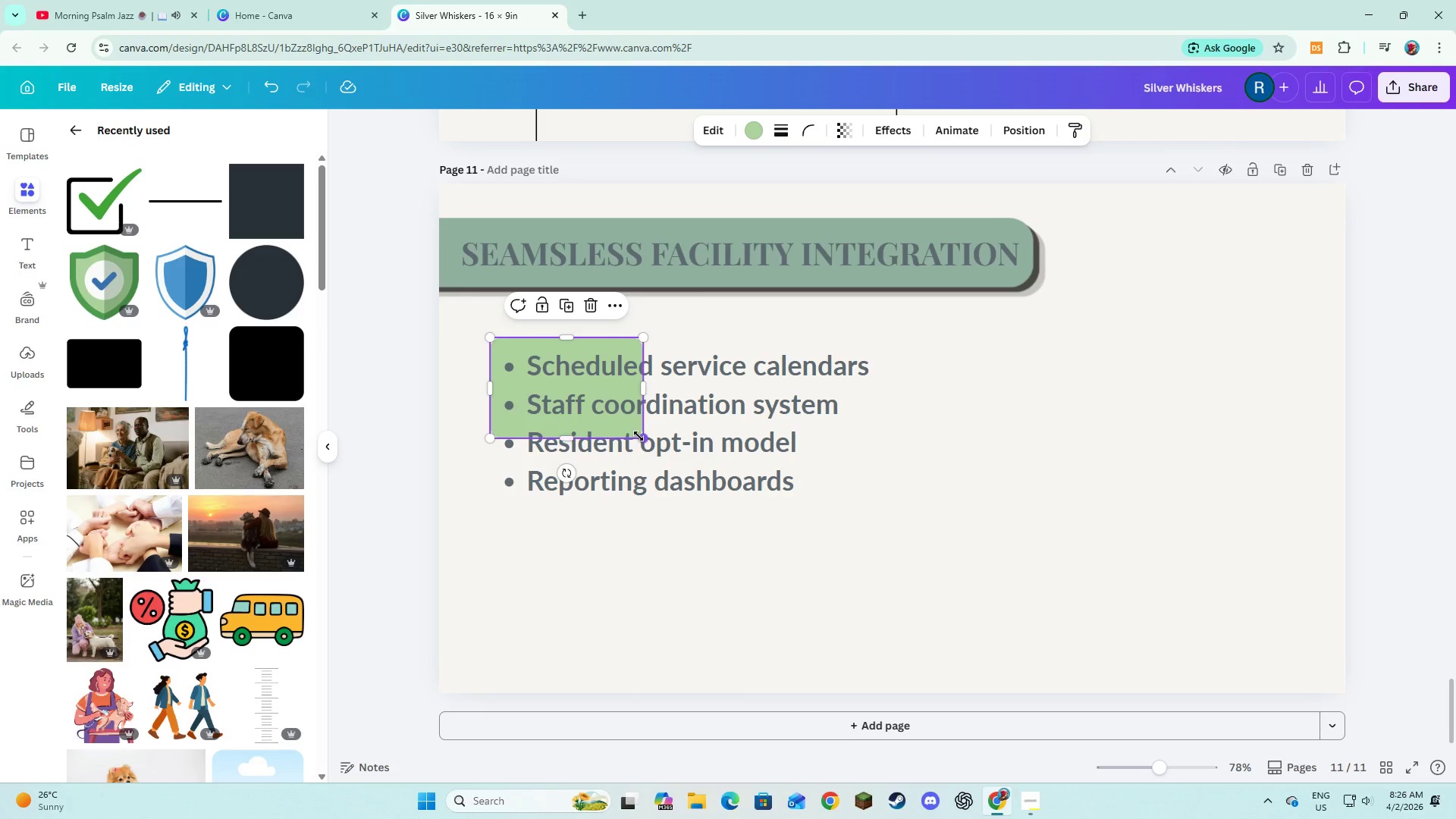 
left_click_drag(start_coordinate=[639, 436], to_coordinate=[916, 510])
 